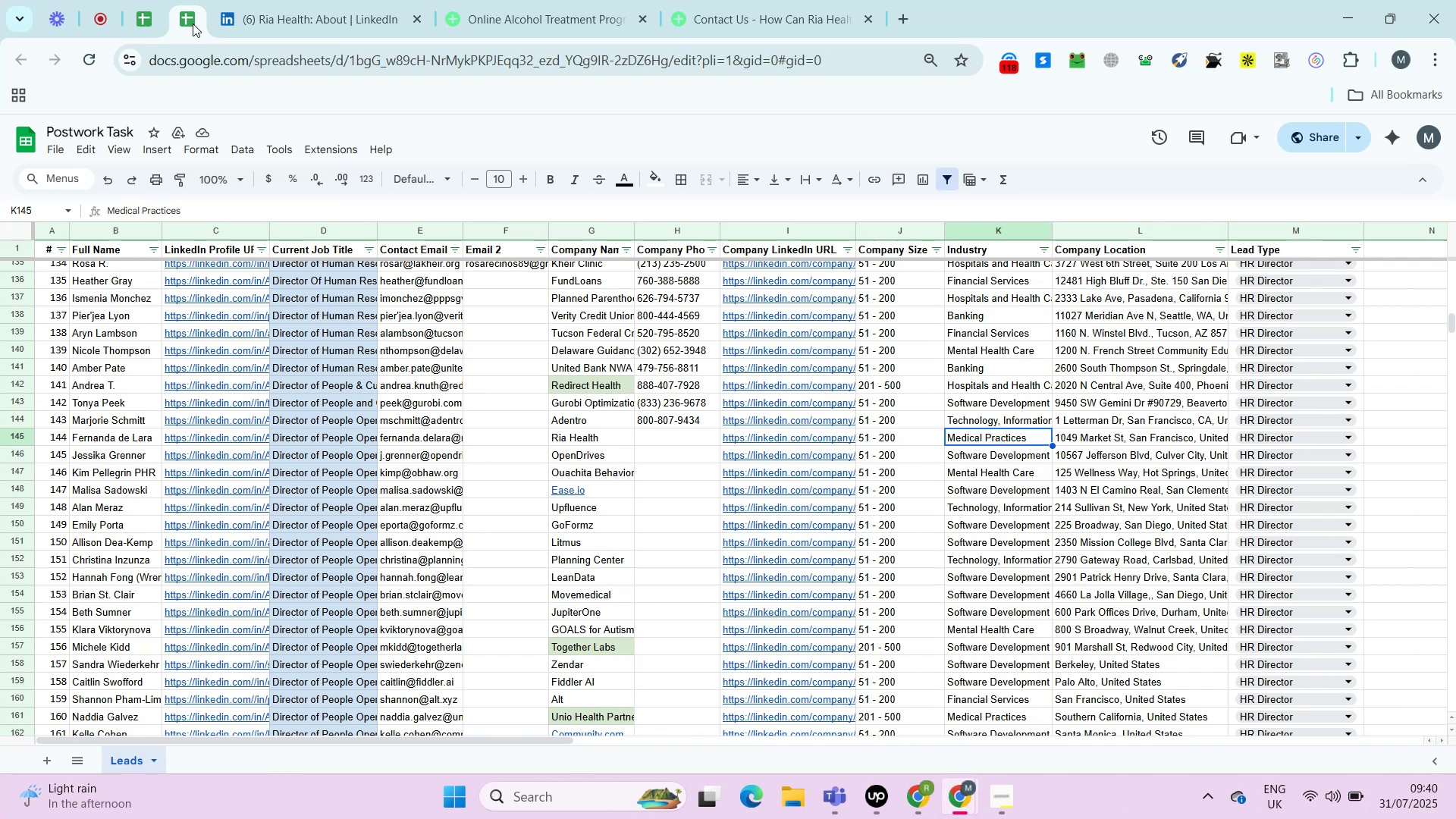 
key(ArrowLeft)
 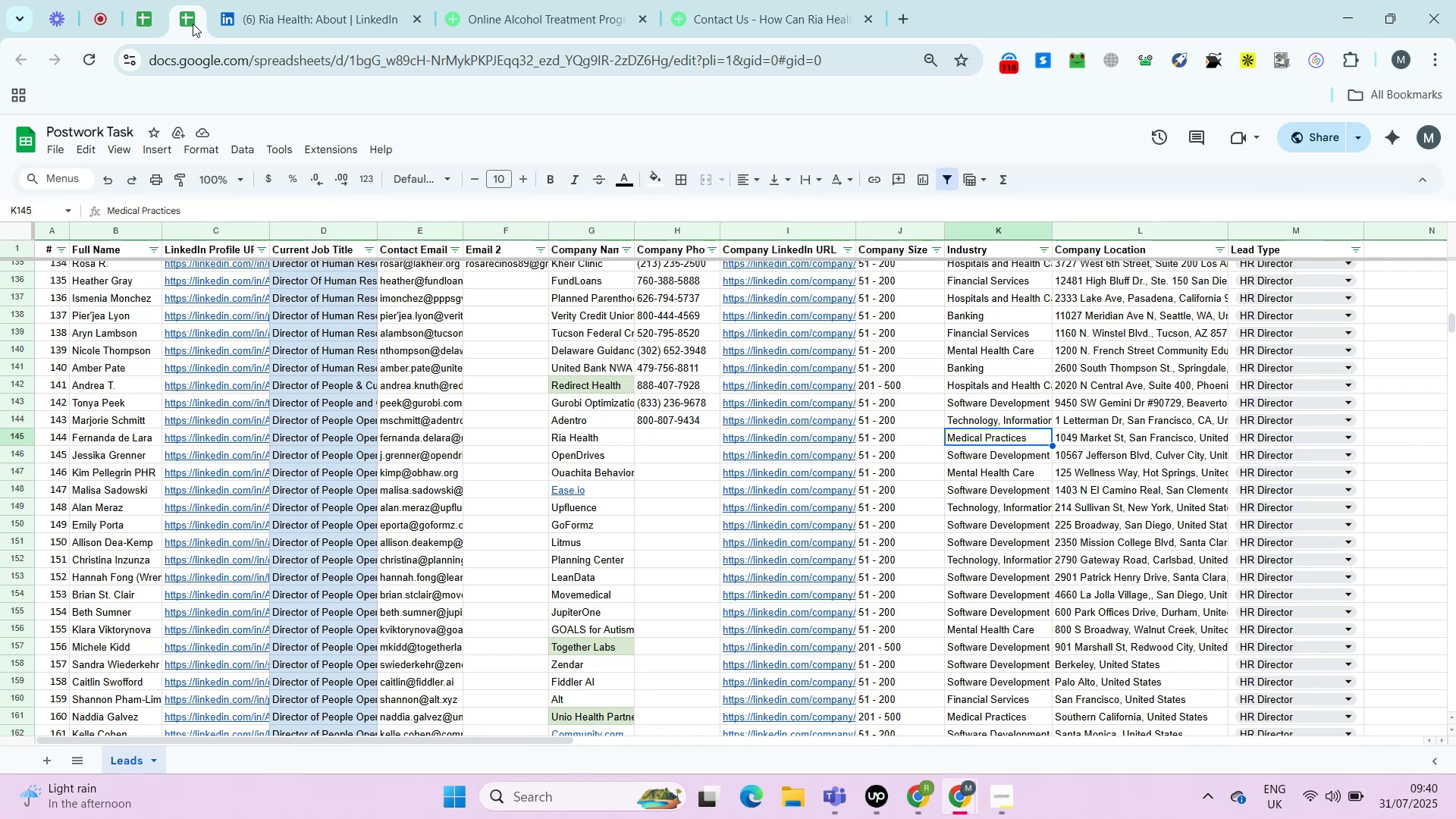 
key(ArrowLeft)
 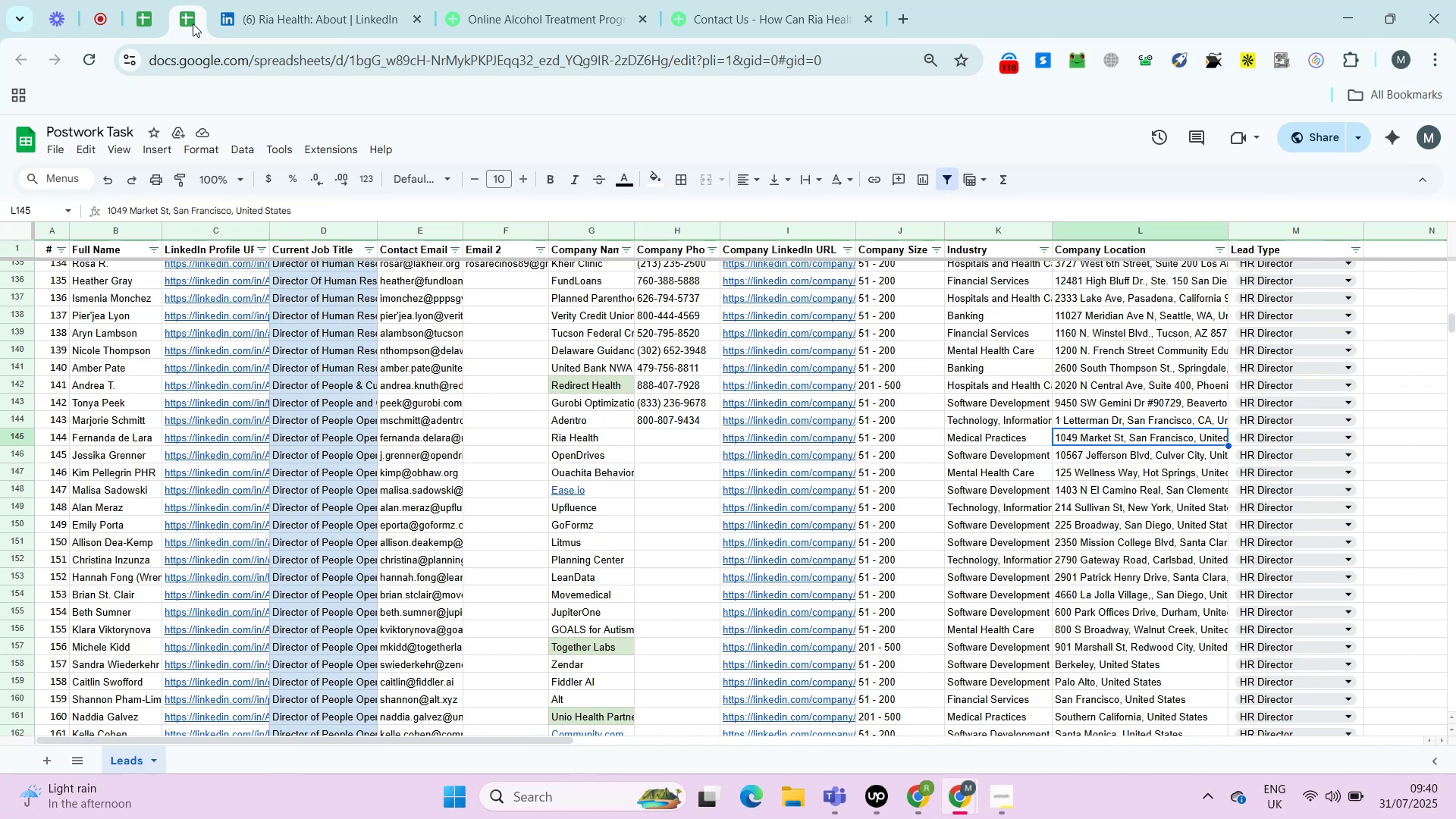 
key(ArrowLeft)
 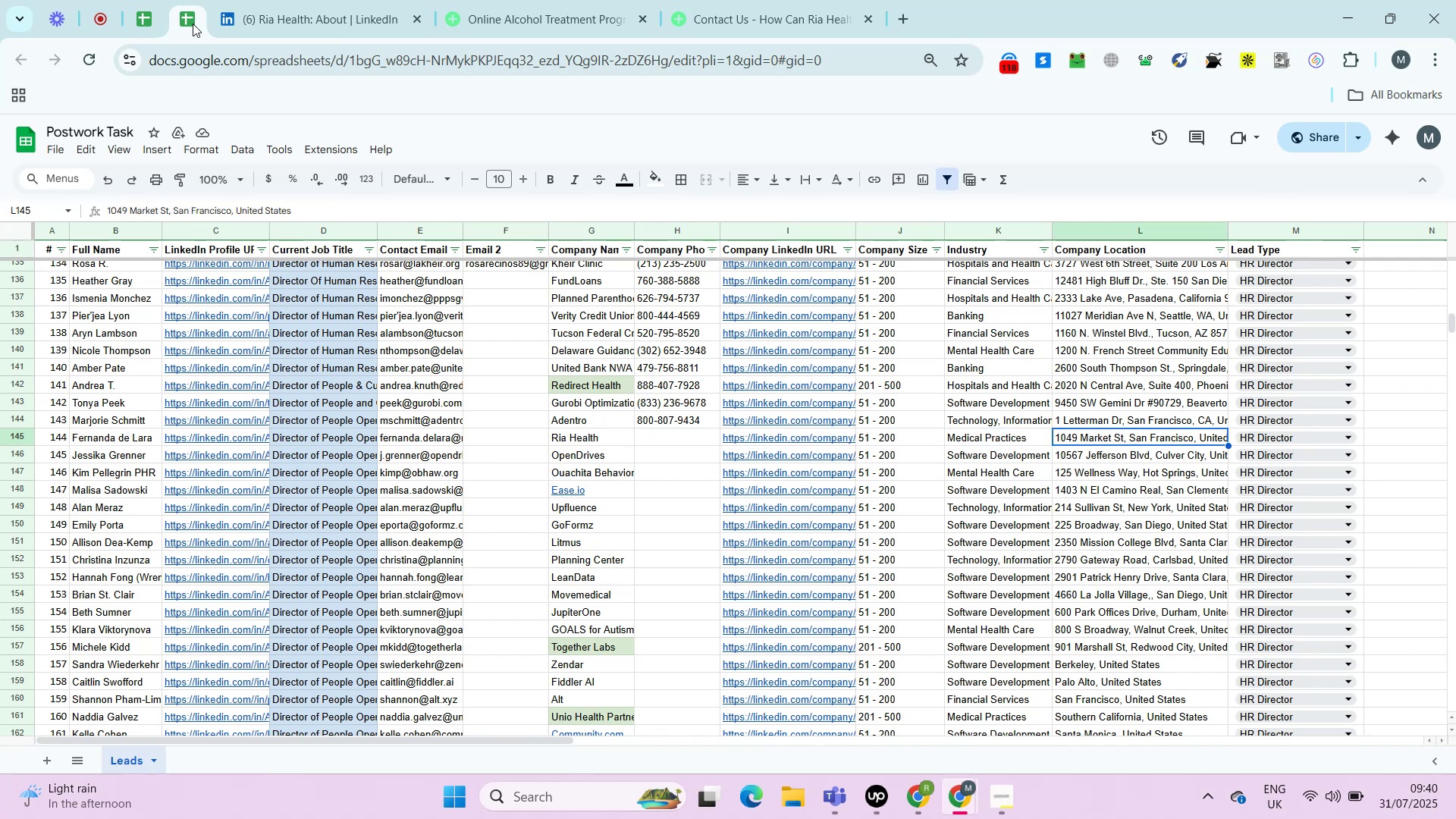 
key(ArrowLeft)
 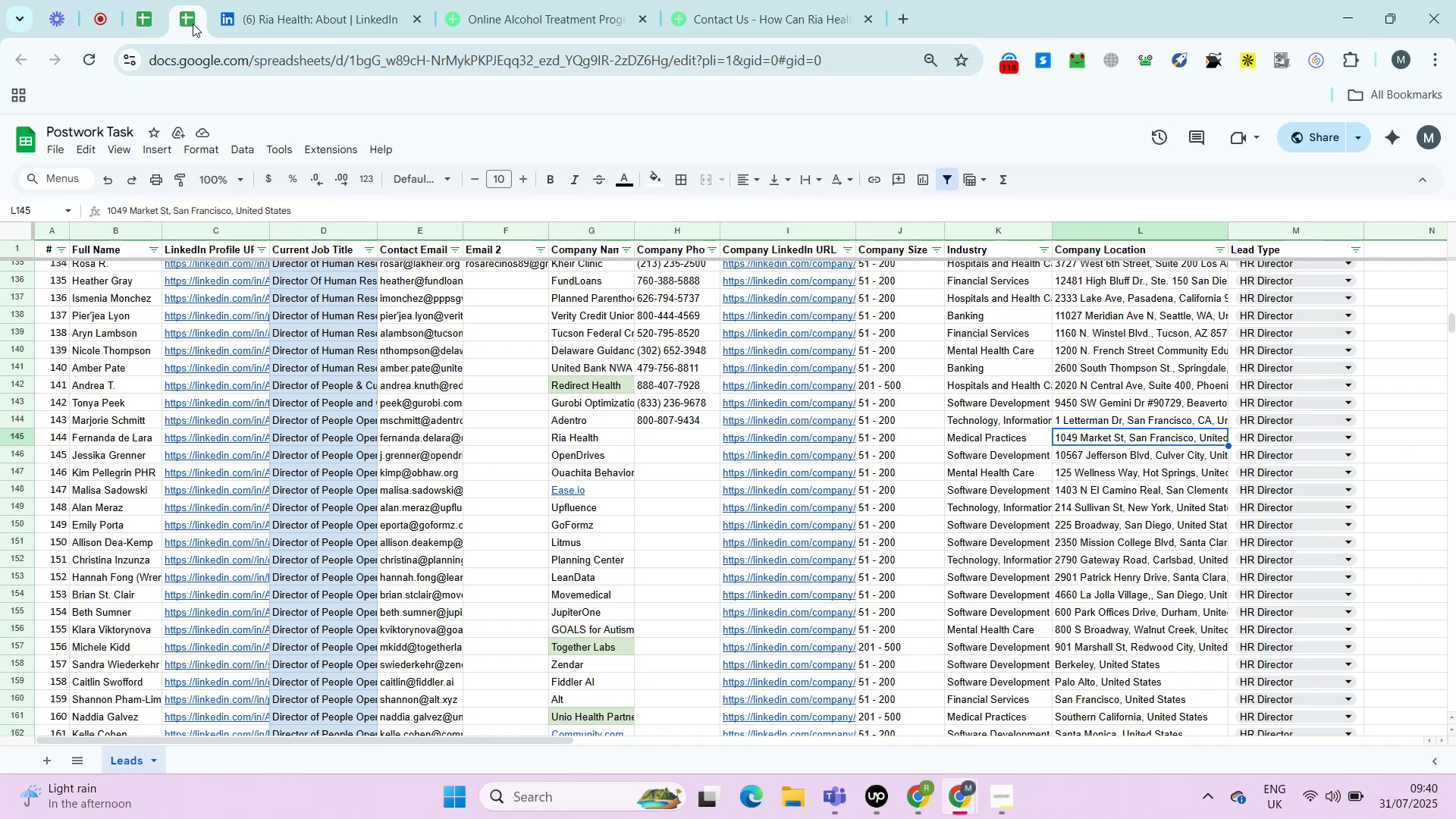 
key(ArrowRight)
 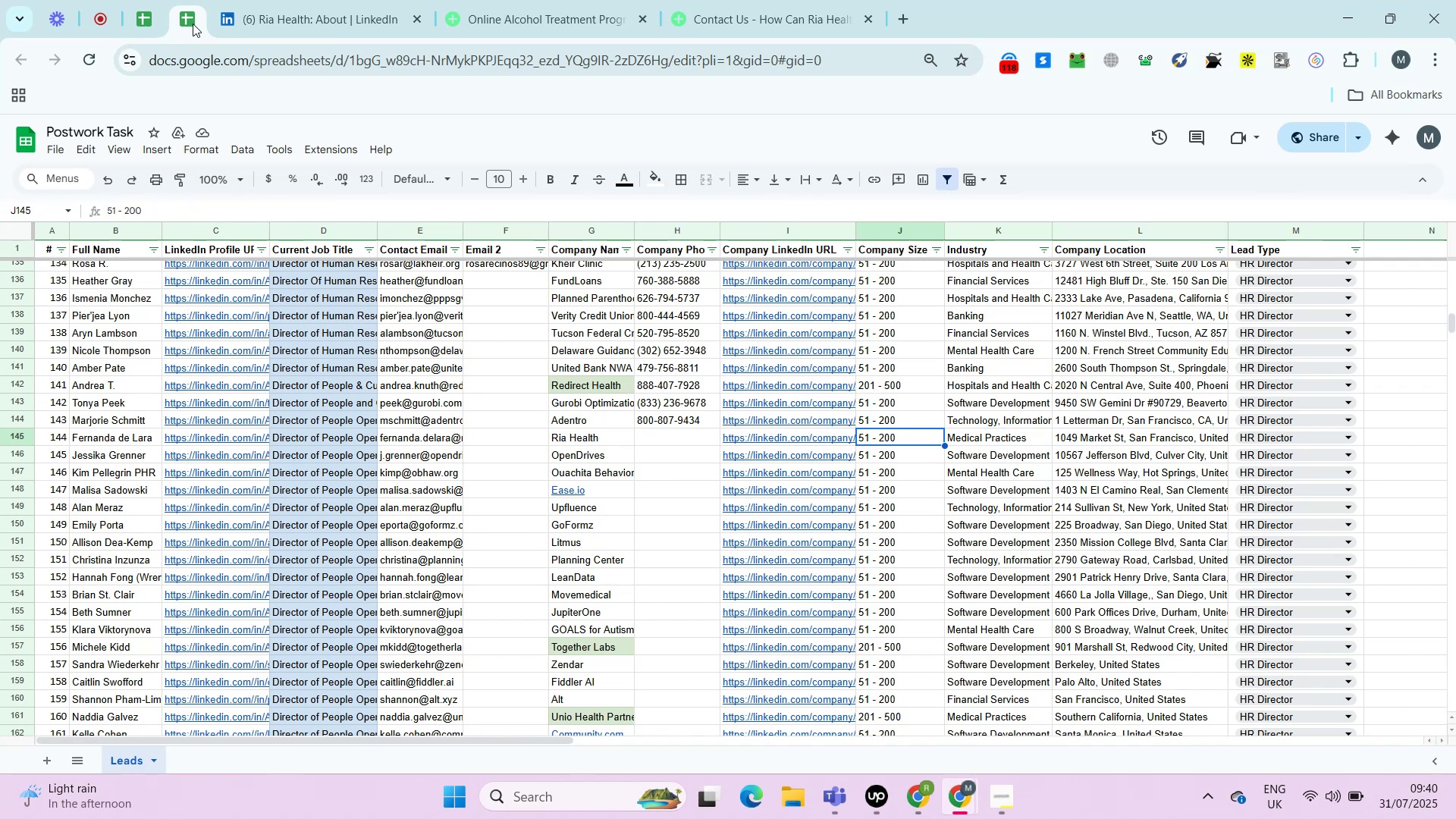 
key(ArrowRight)
 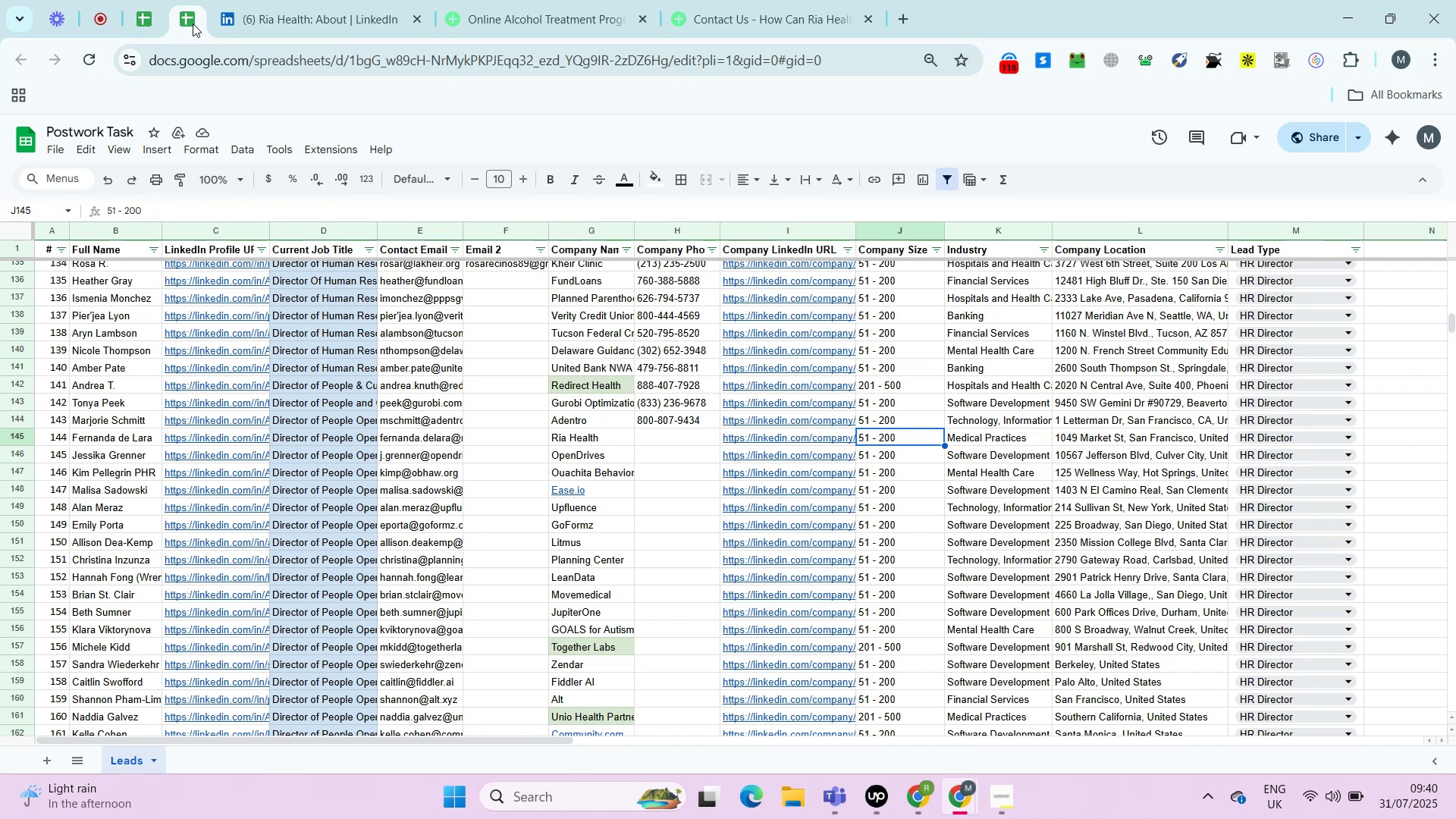 
hold_key(key=ArrowRight, duration=0.33)
 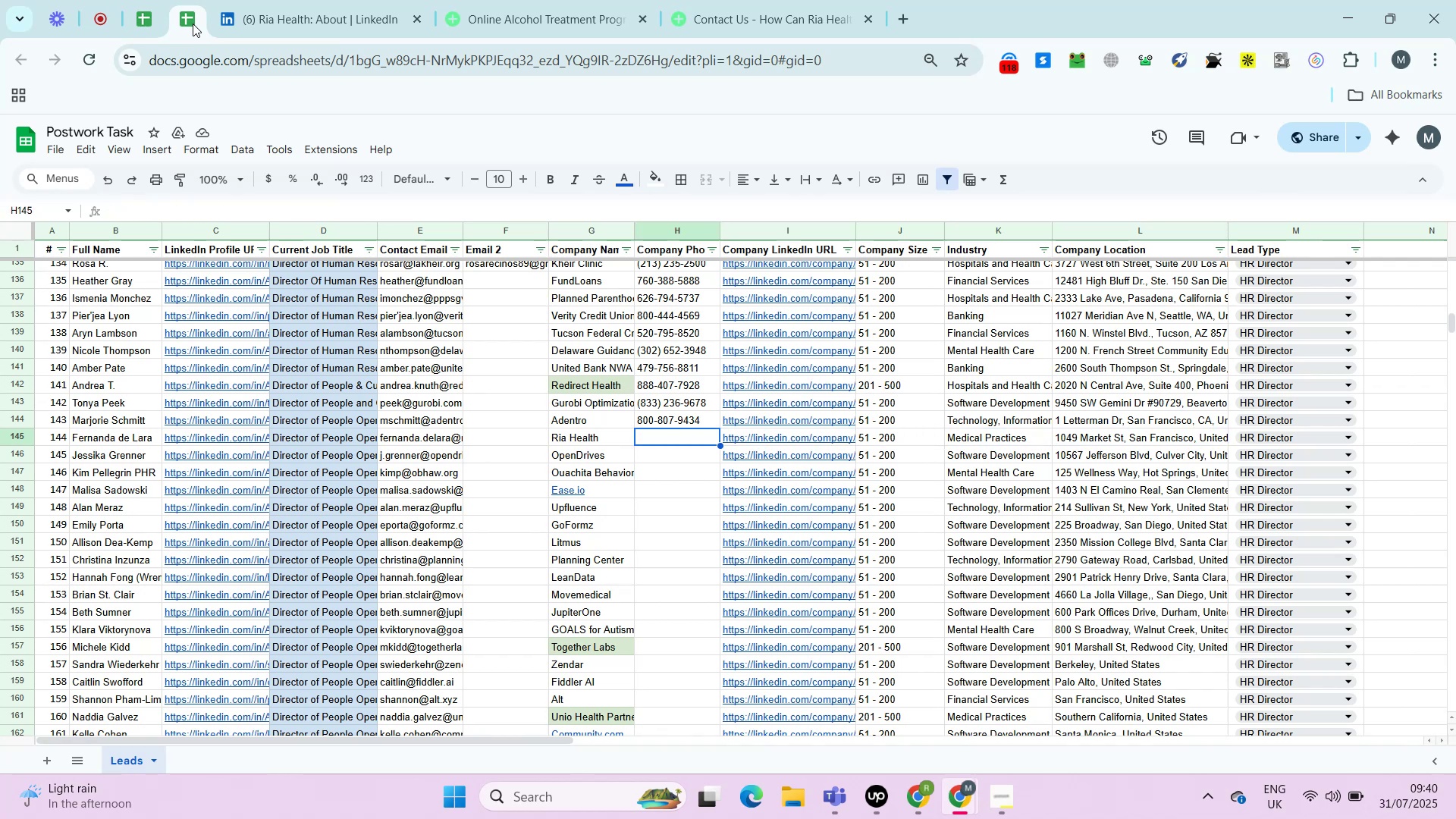 
key(ArrowRight)
 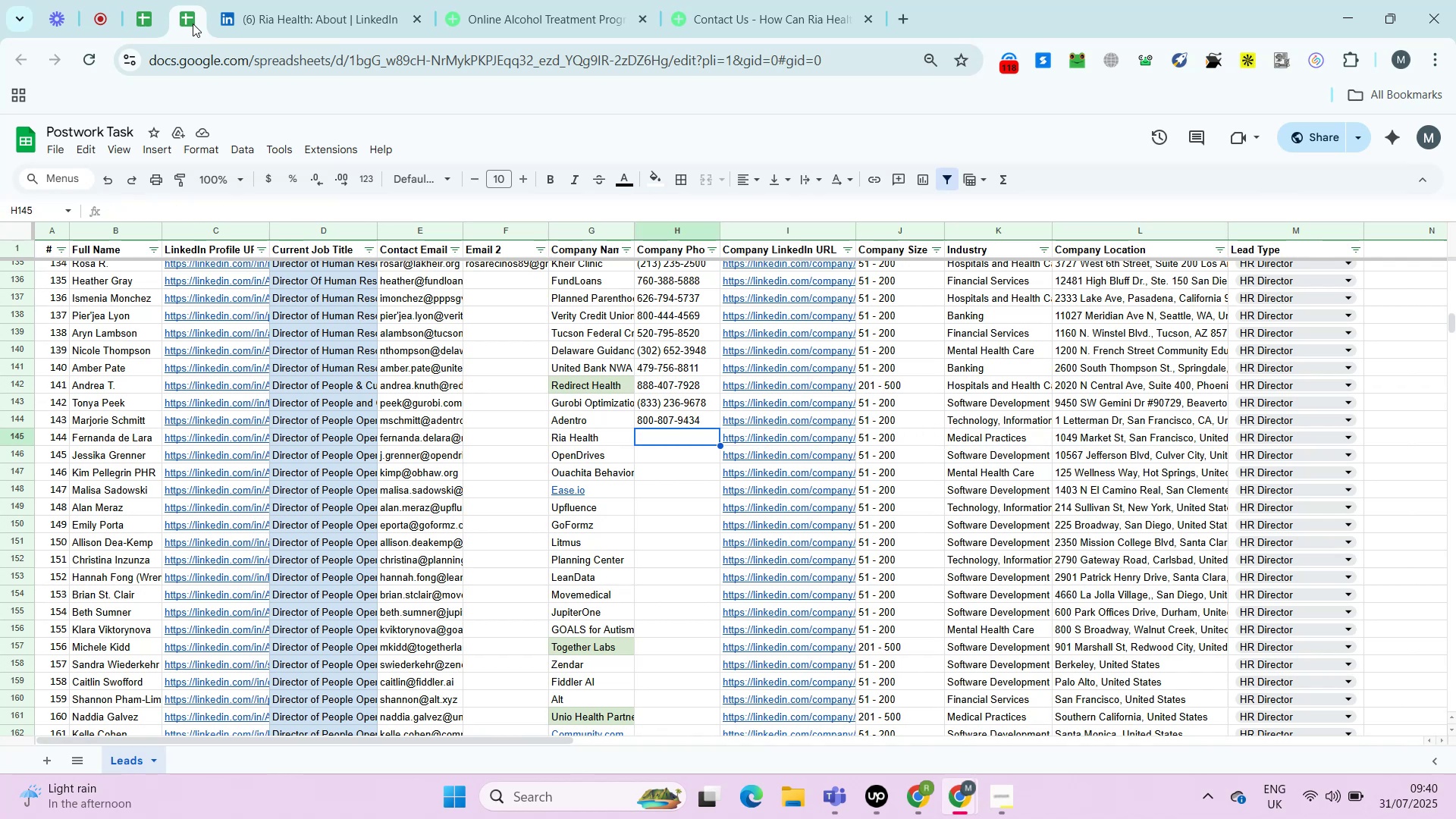 
key(ArrowLeft)
 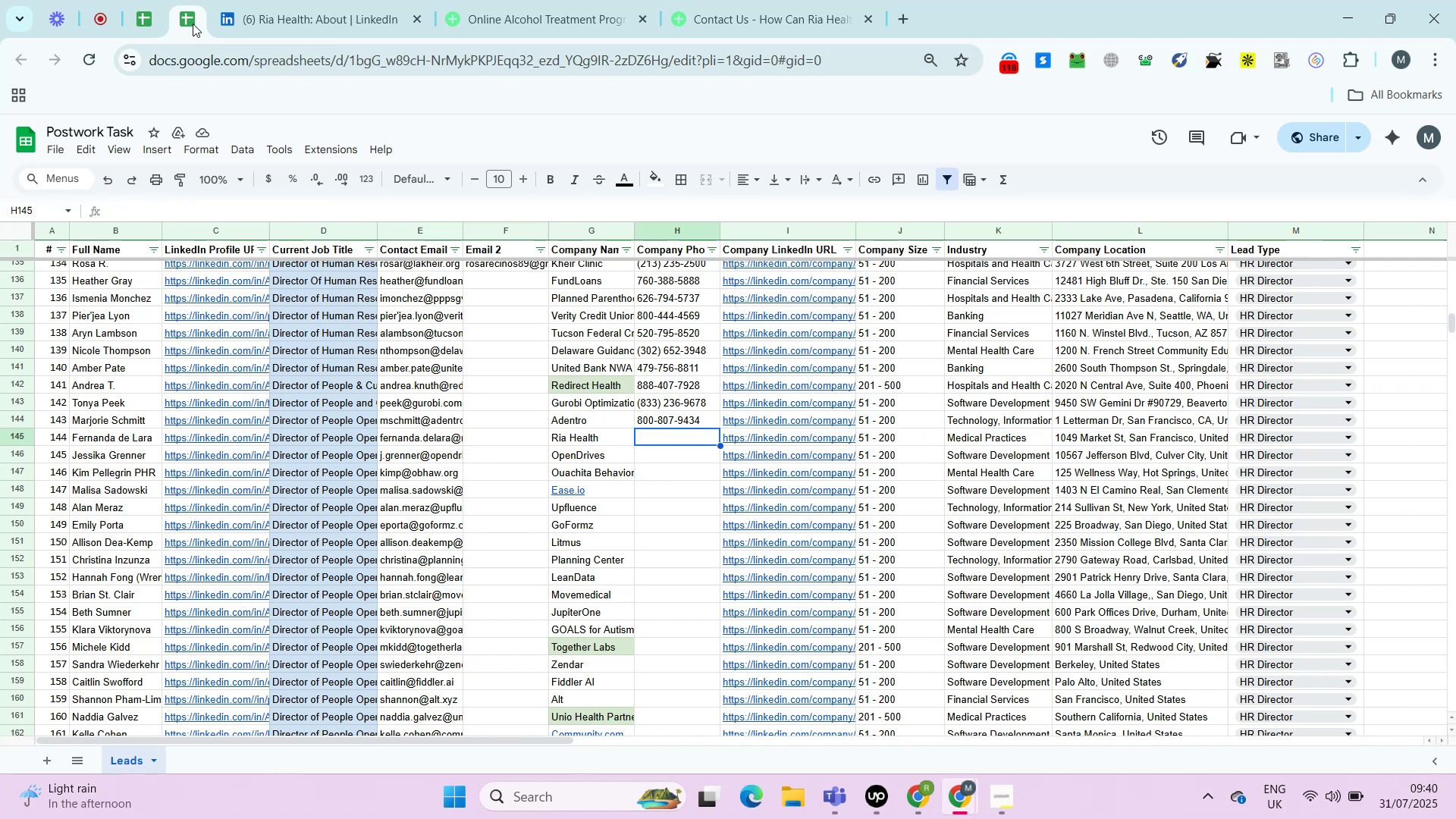 
key(ArrowLeft)
 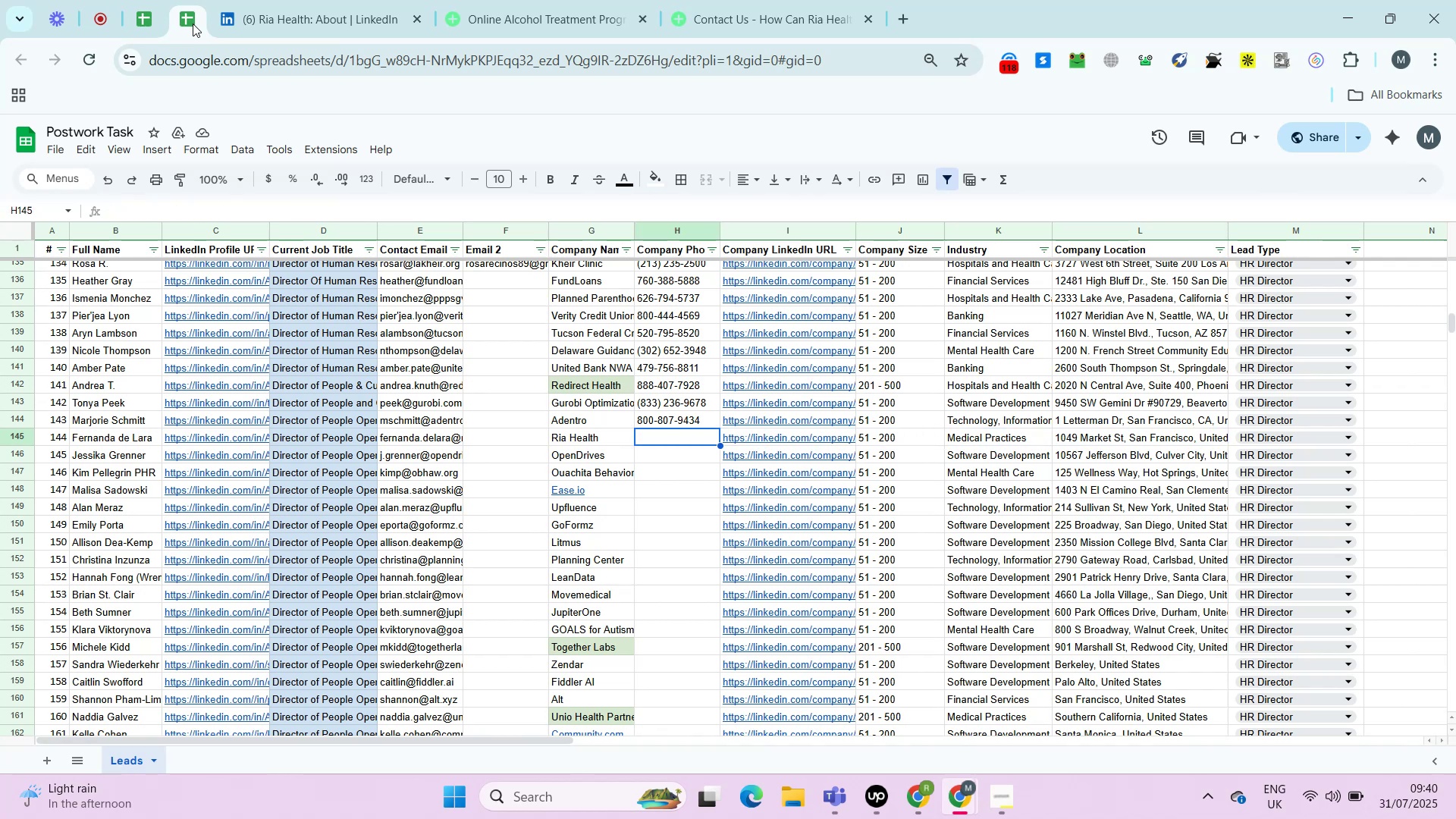 
key(ArrowLeft)
 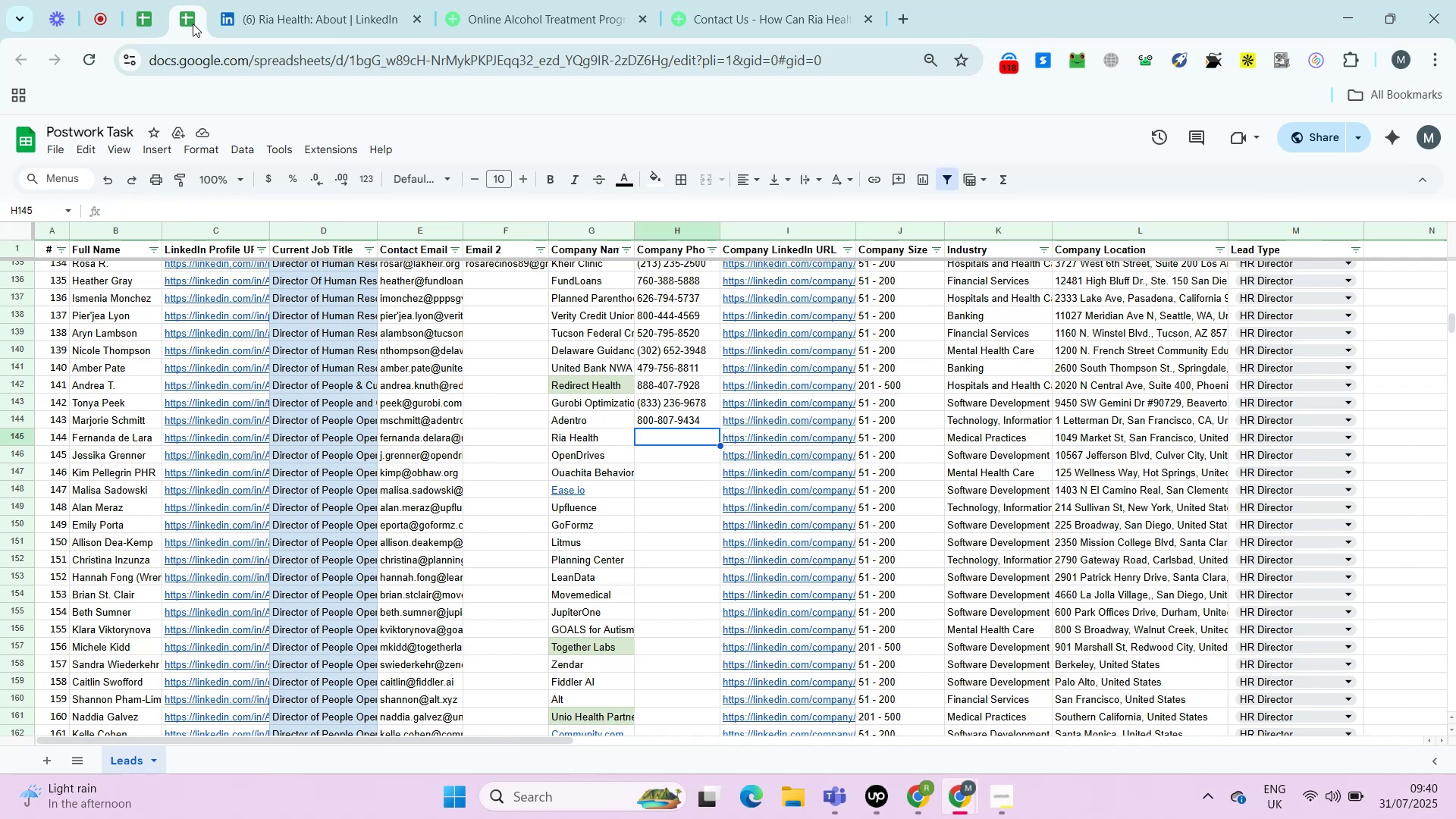 
key(ArrowLeft)
 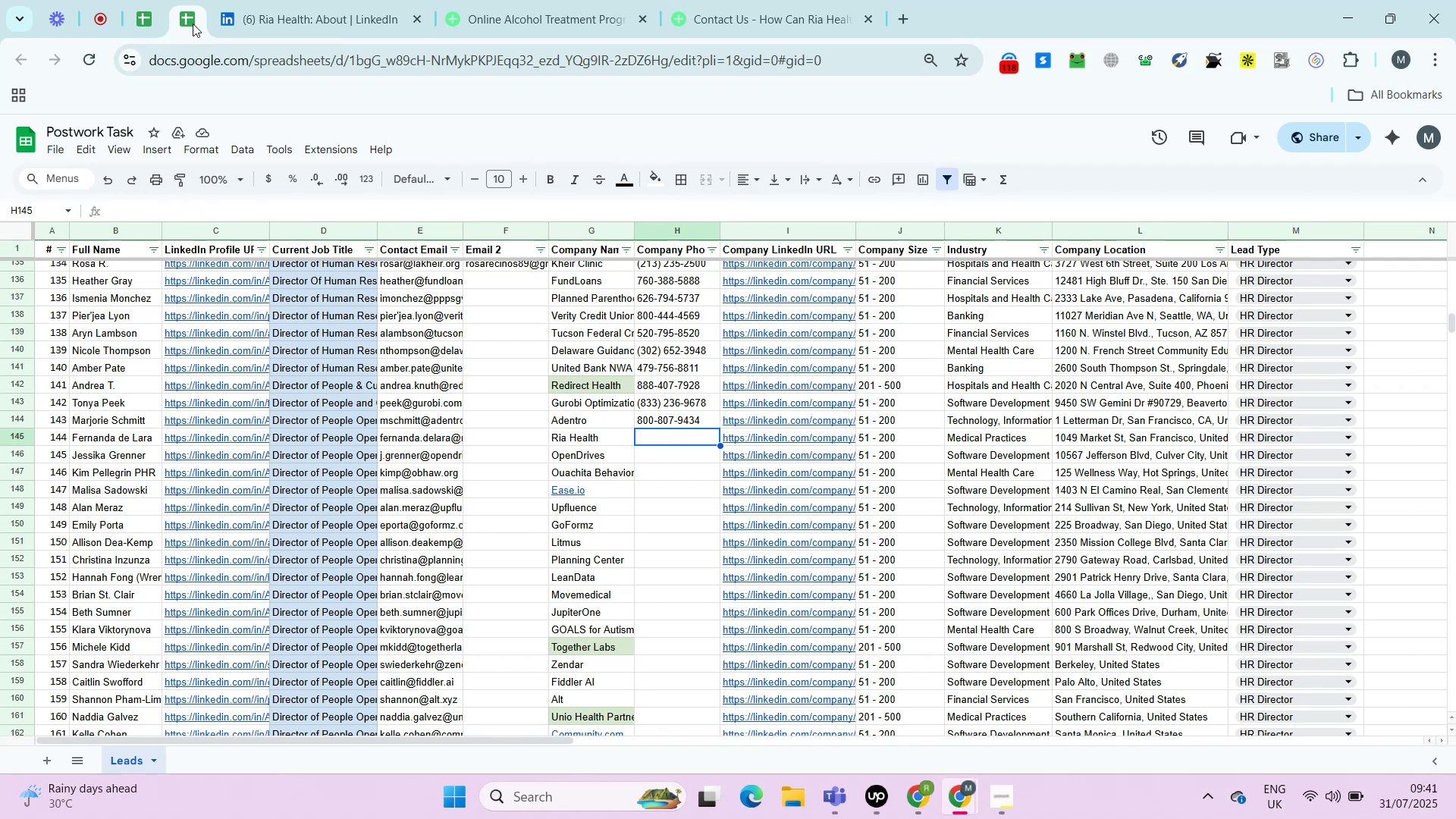 
wait(26.48)
 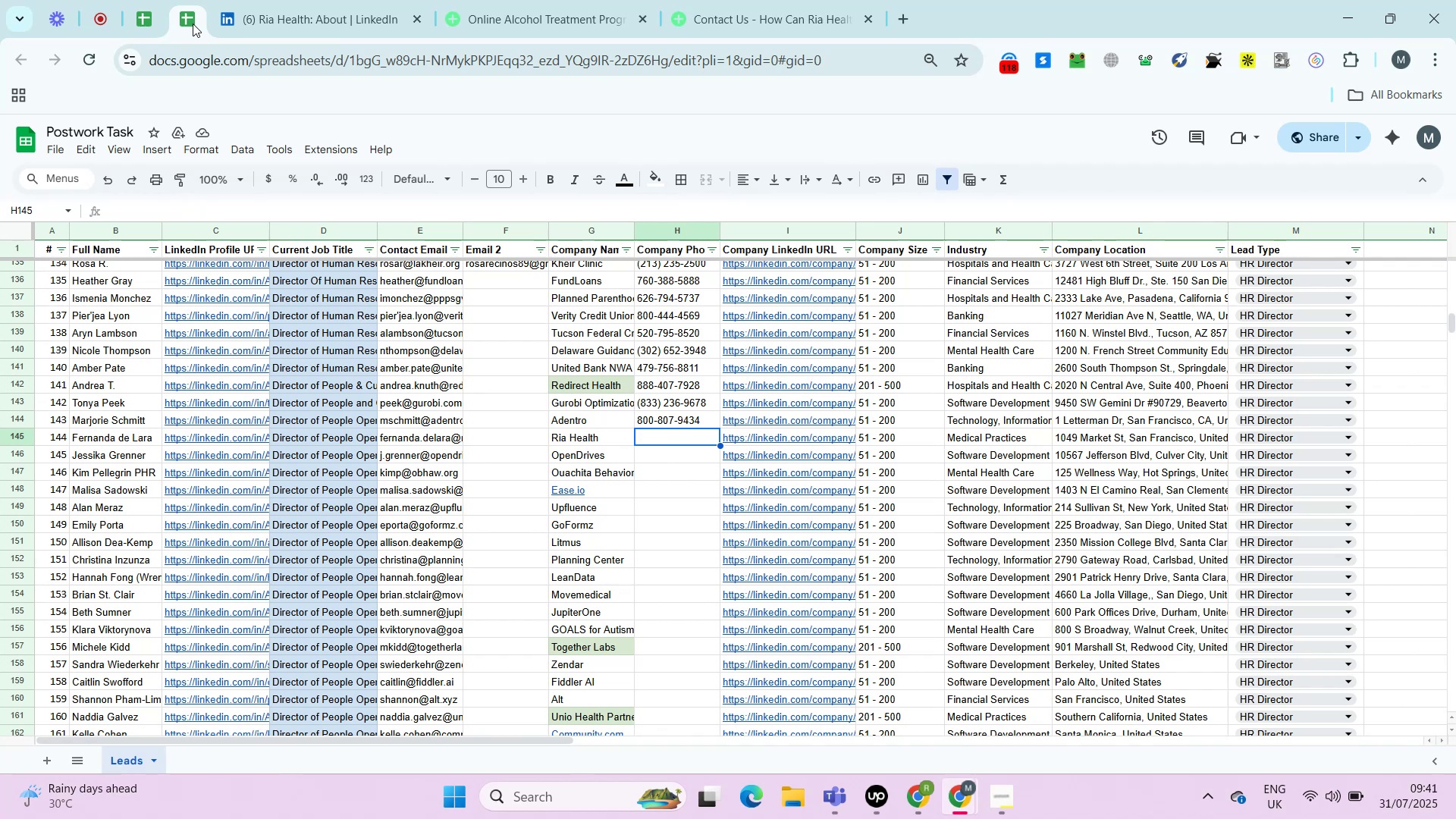 
key(ArrowRight)
 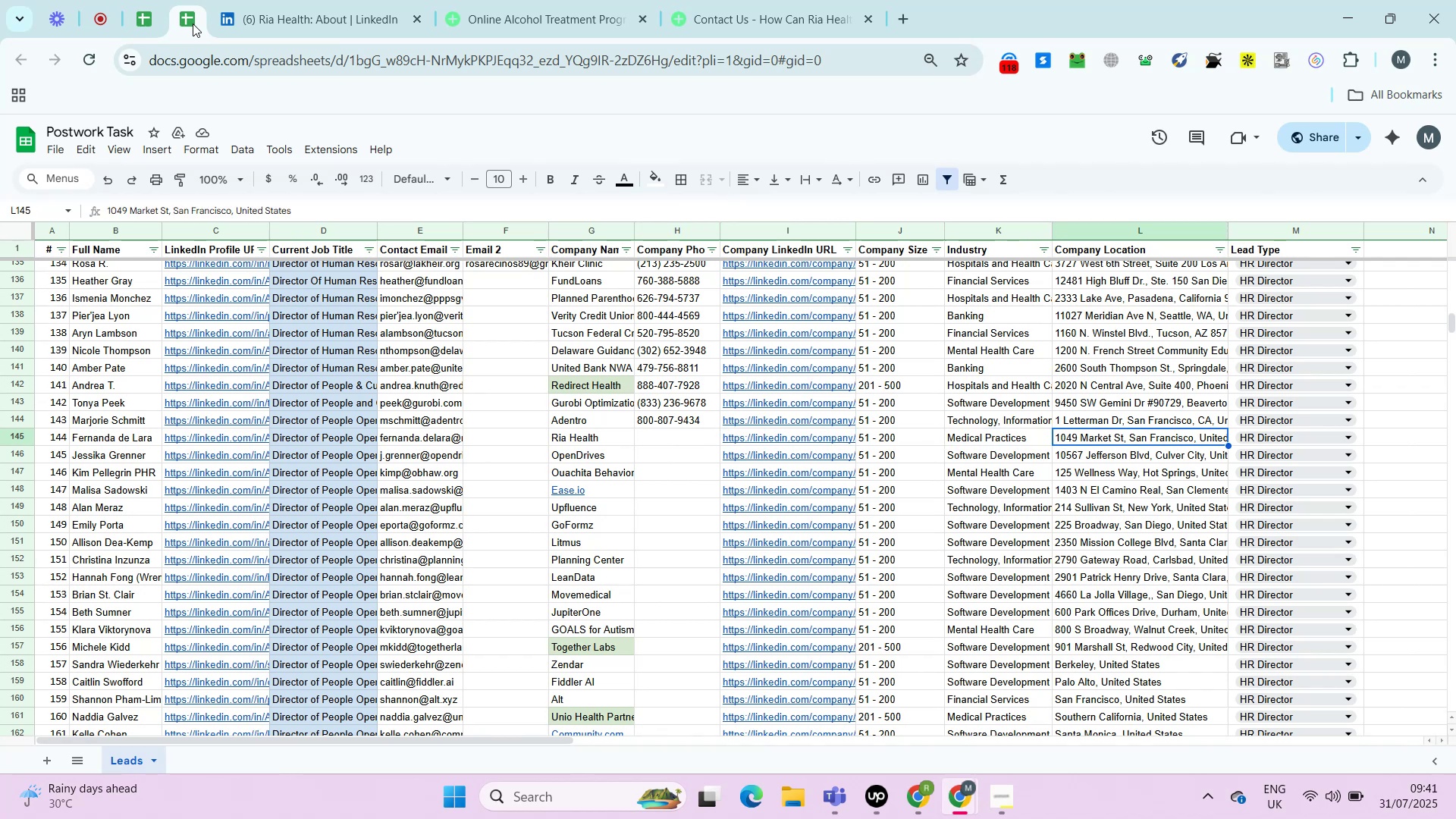 
key(ArrowRight)
 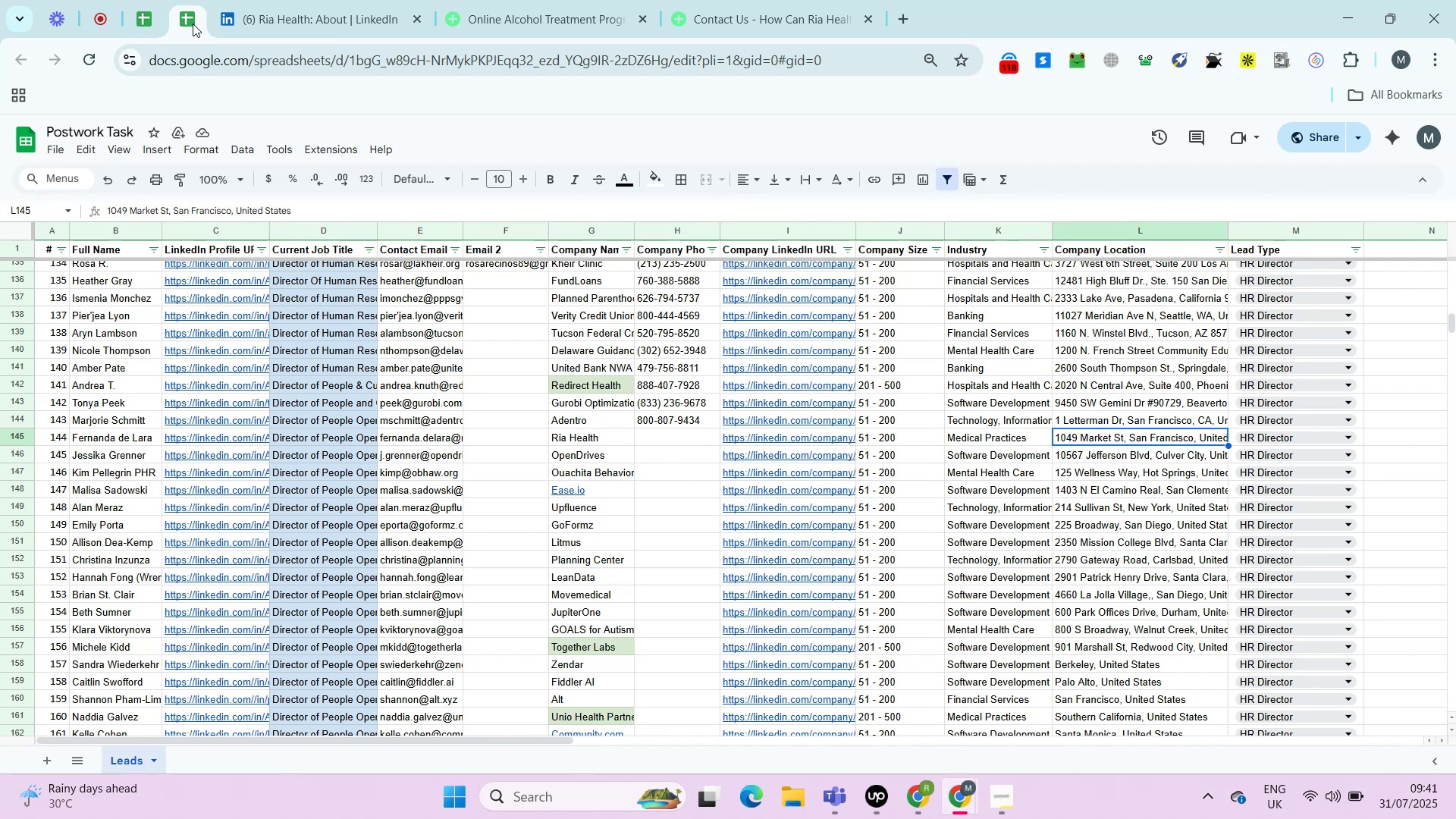 
key(ArrowRight)
 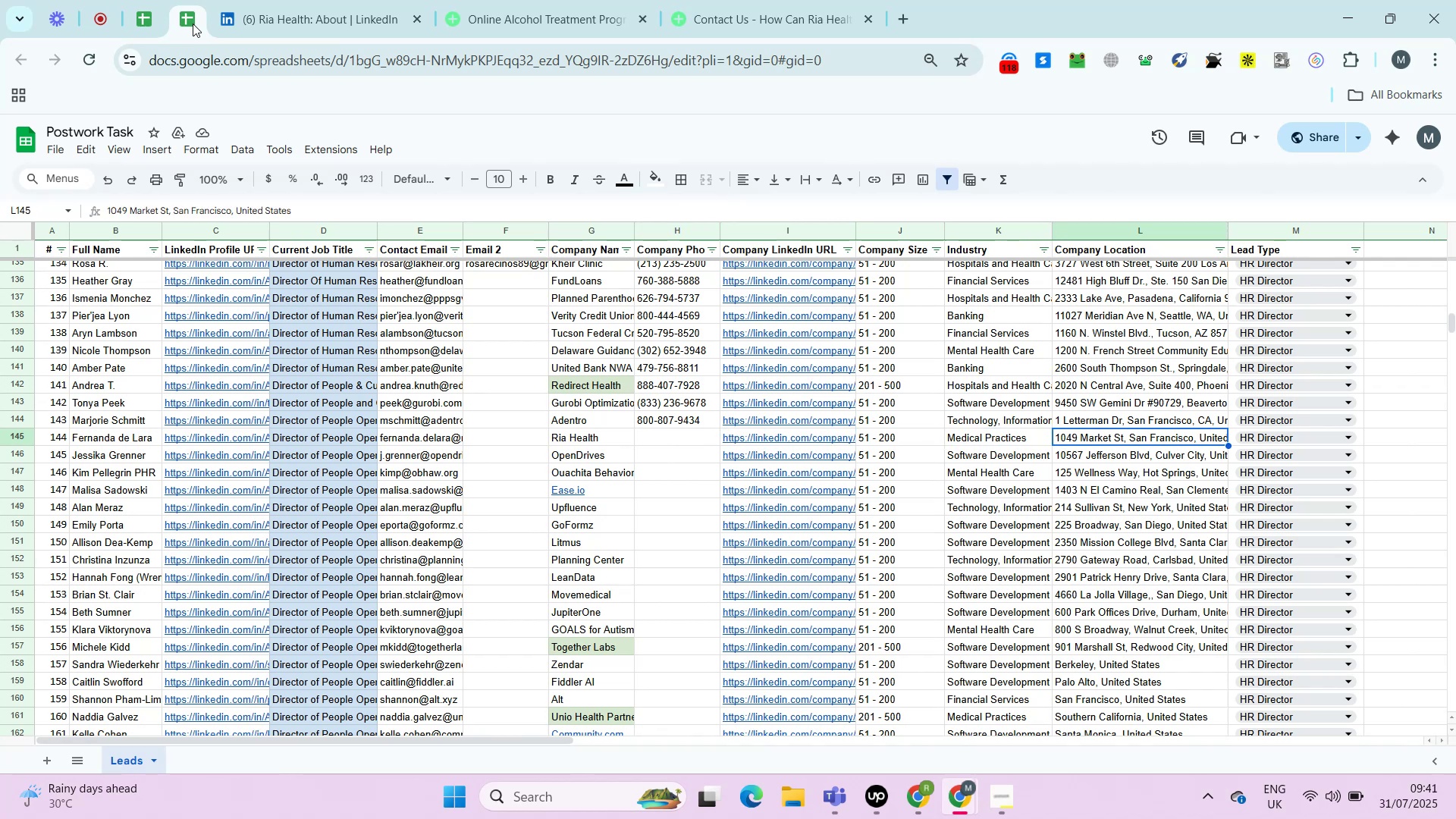 
key(ArrowRight)
 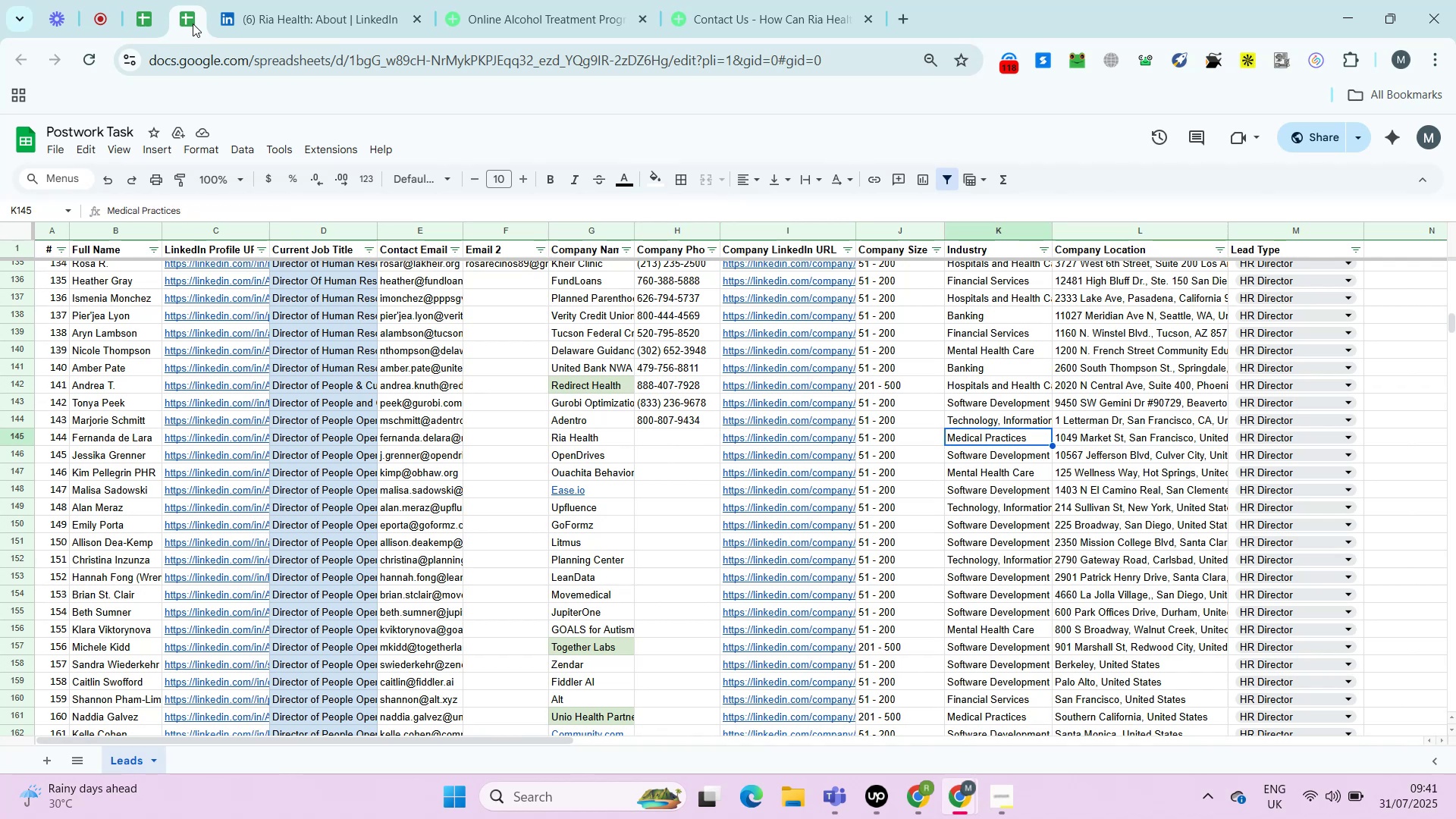 
key(ArrowLeft)
 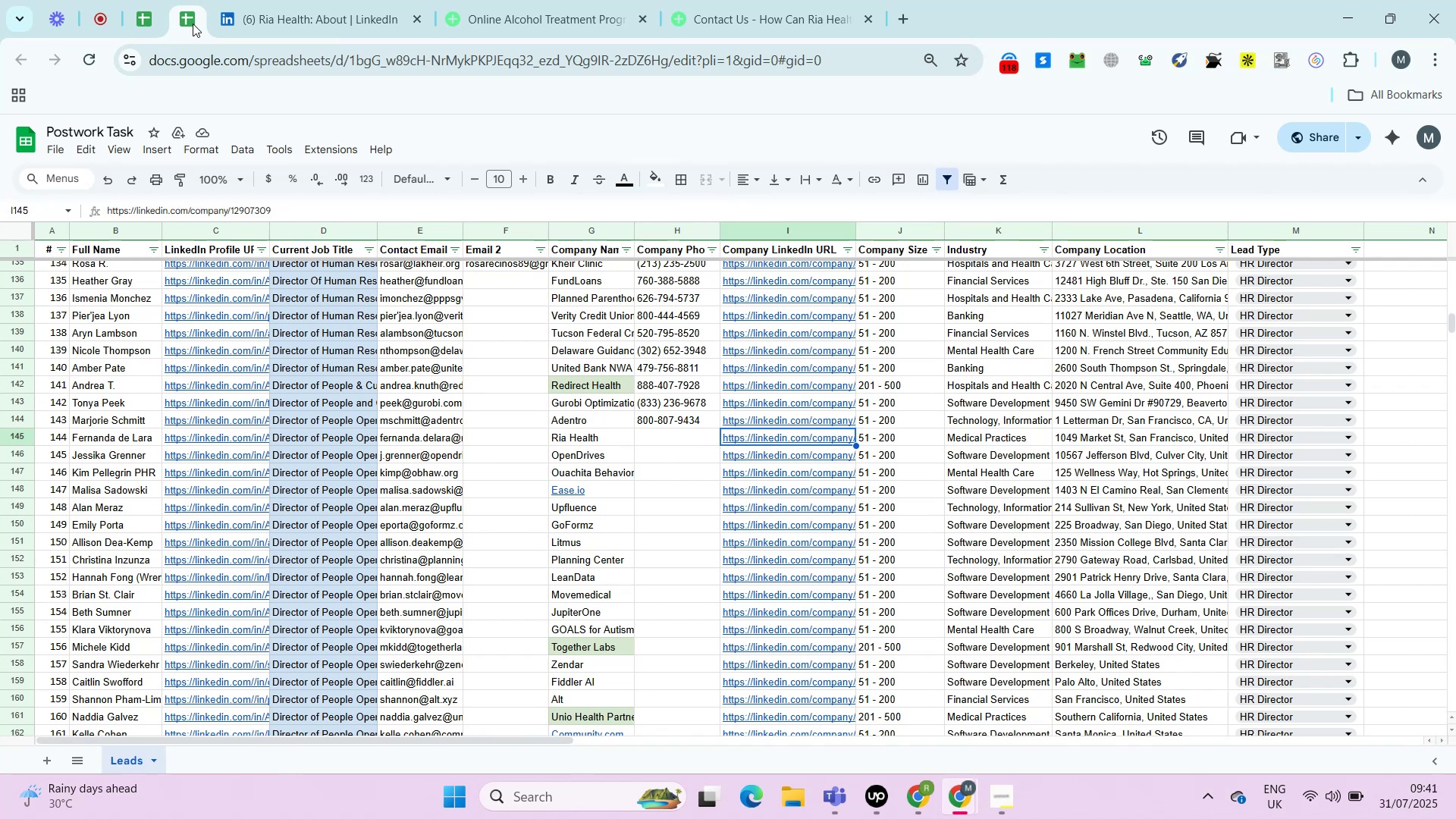 
key(ArrowRight)
 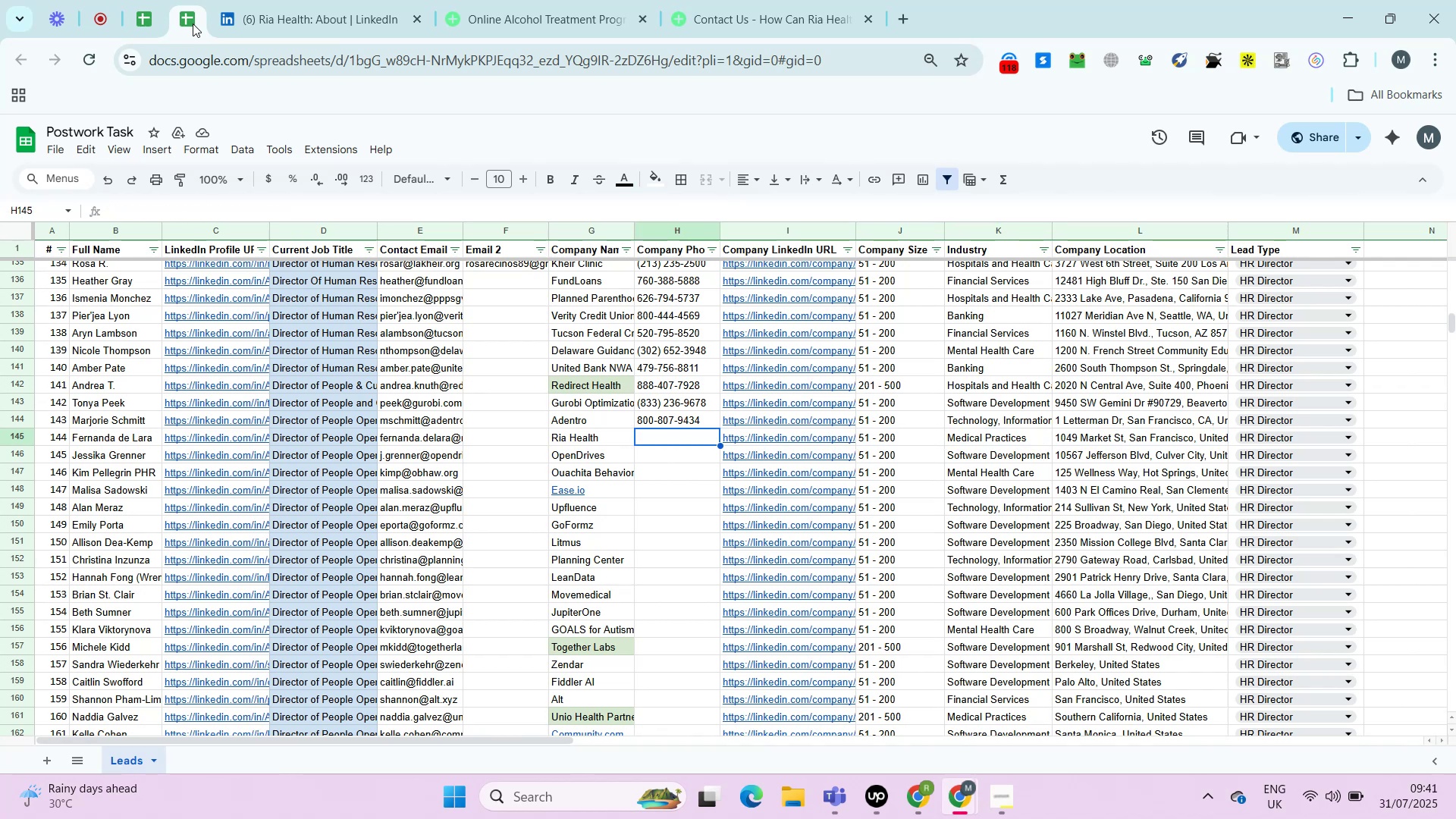 
key(ArrowLeft)
 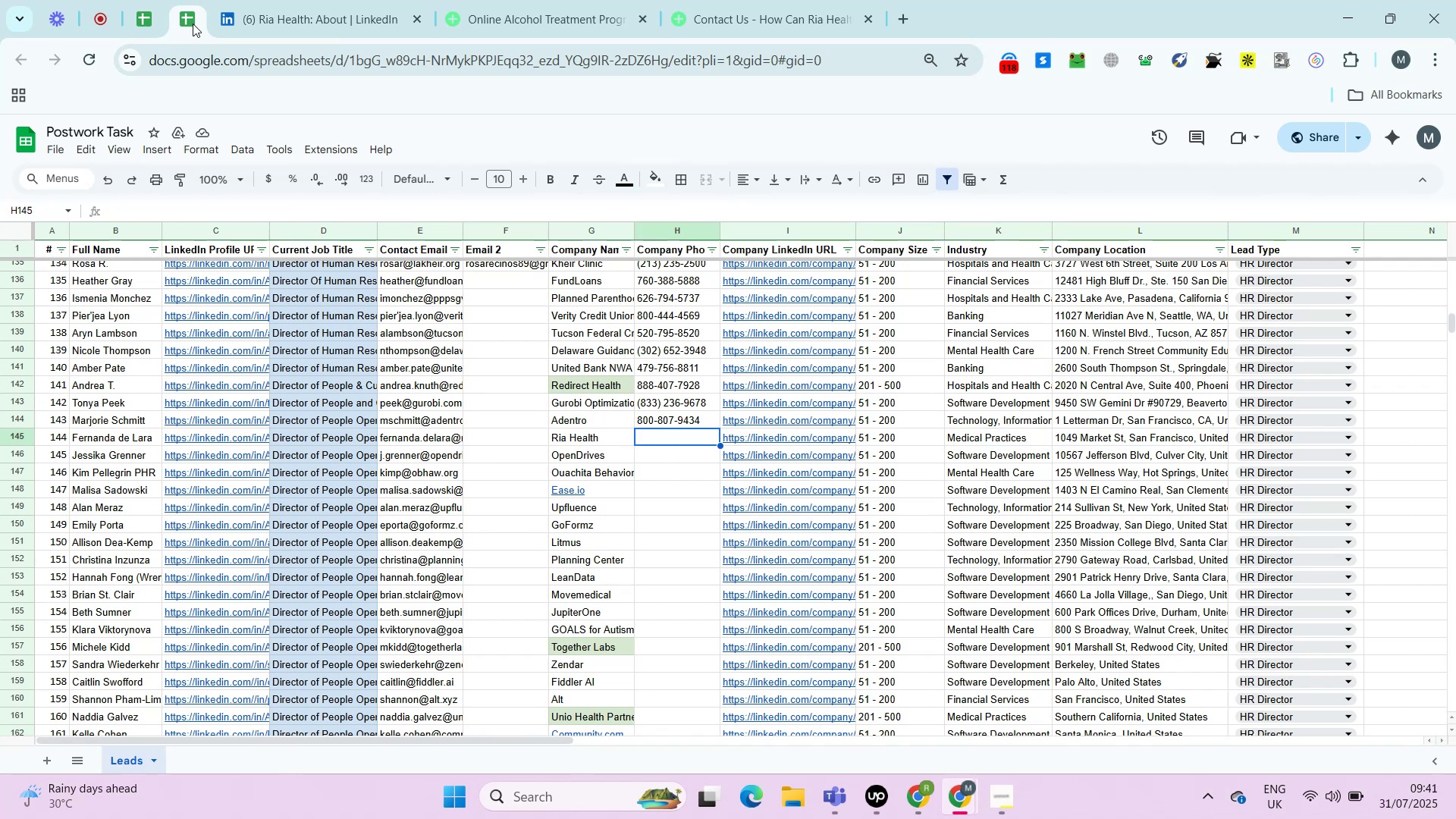 
key(ArrowLeft)
 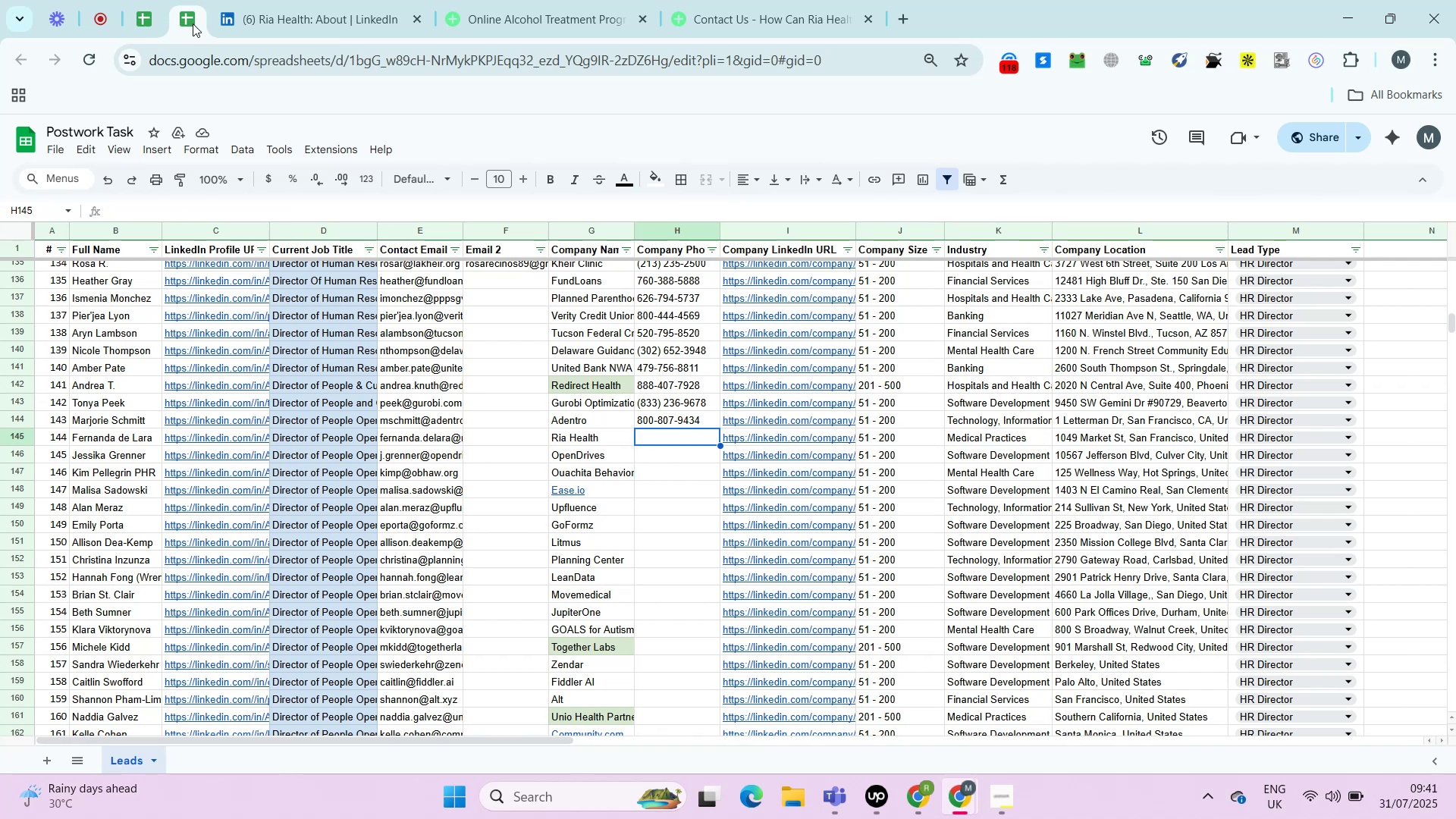 
key(ArrowLeft)
 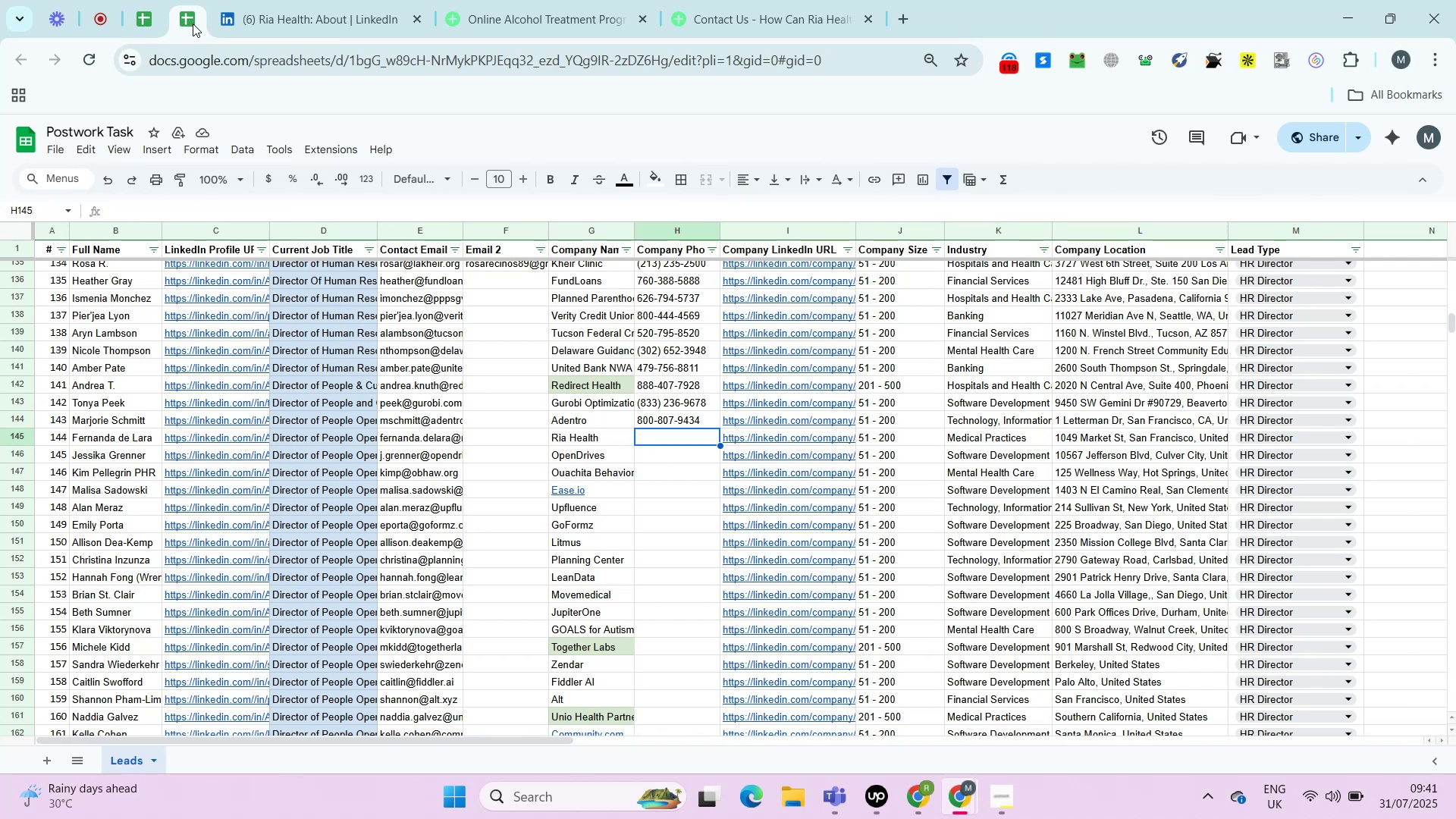 
key(ArrowLeft)
 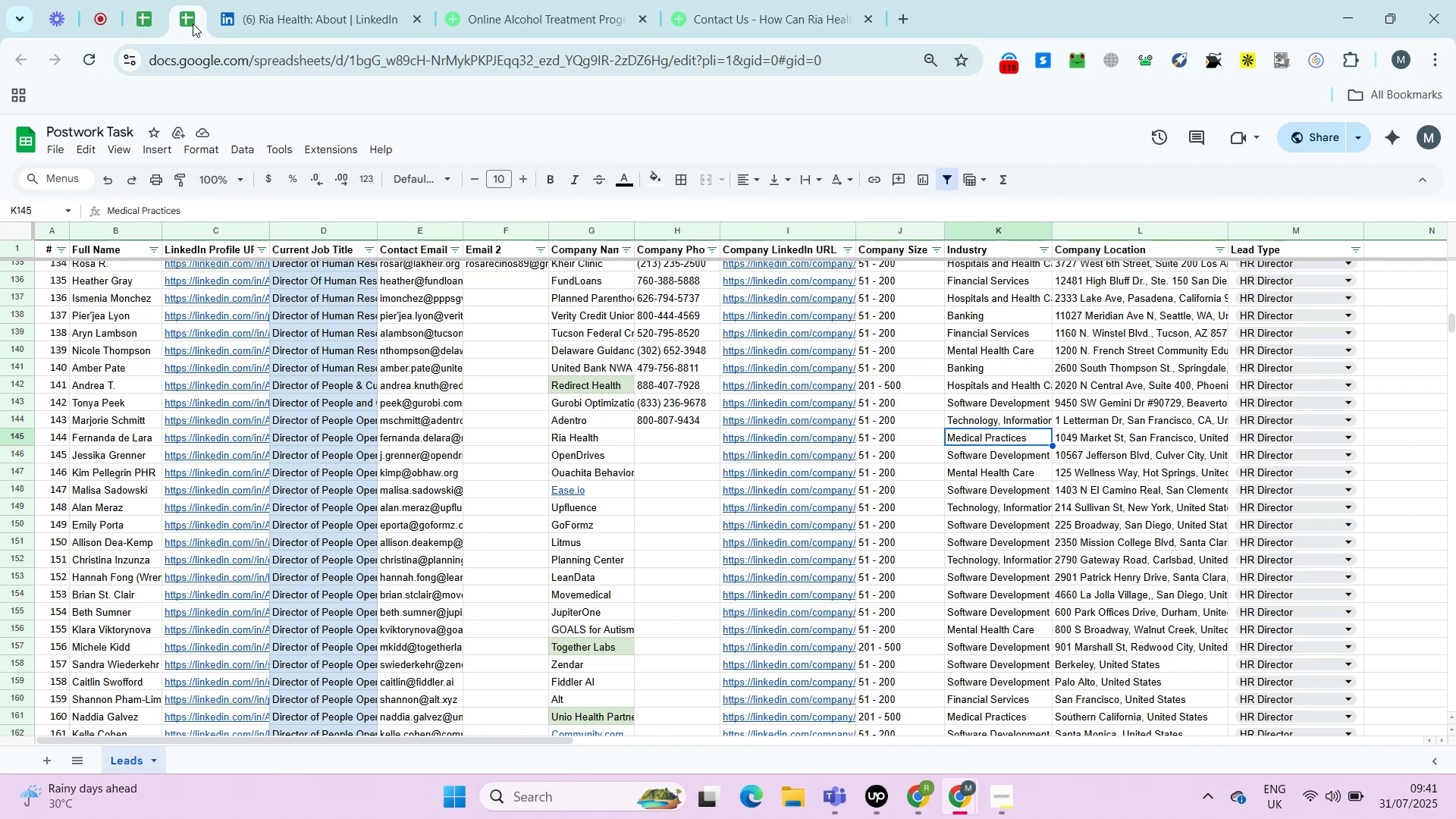 
hold_key(key=ArrowRight, duration=0.51)
 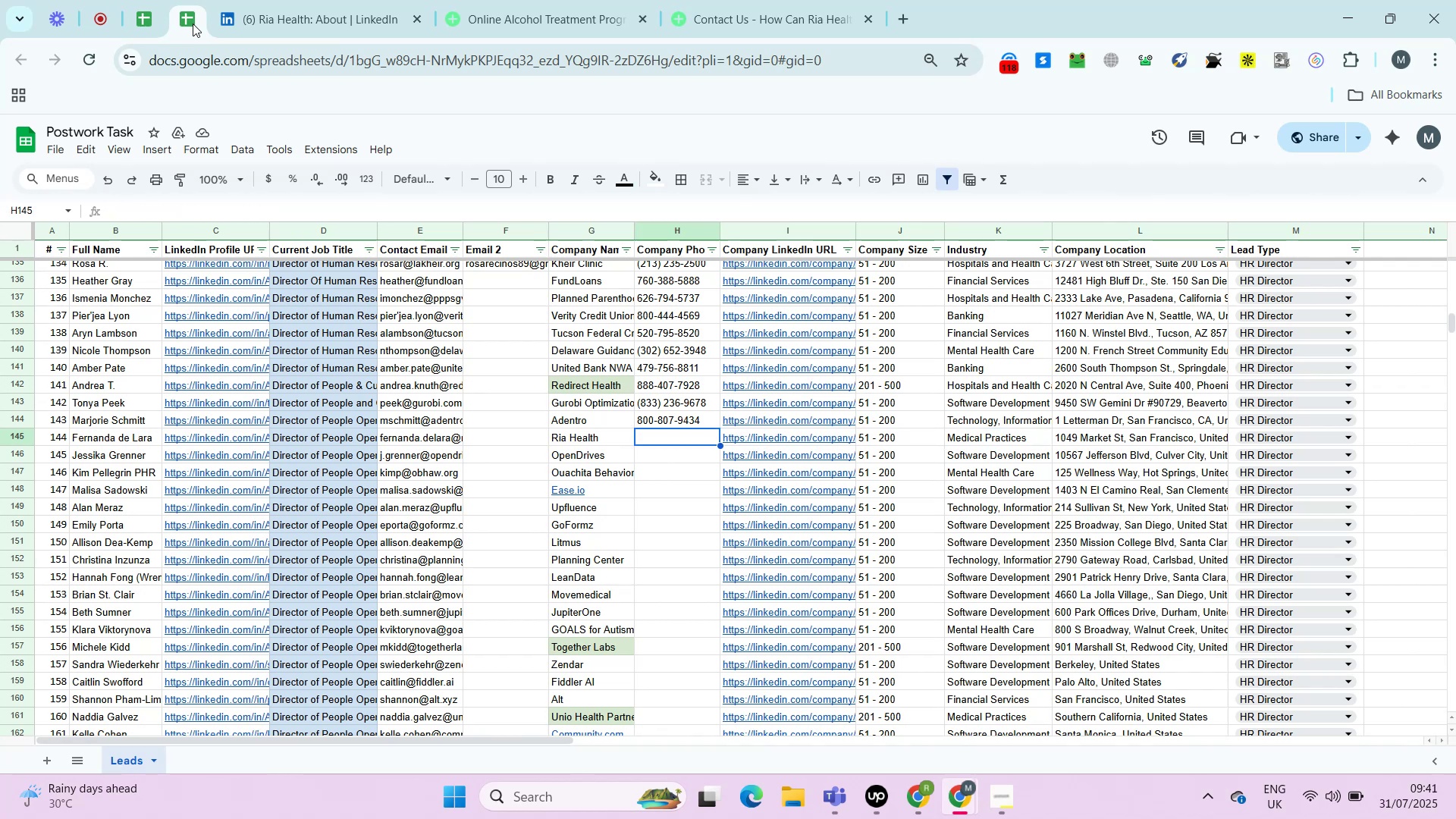 
key(ArrowRight)
 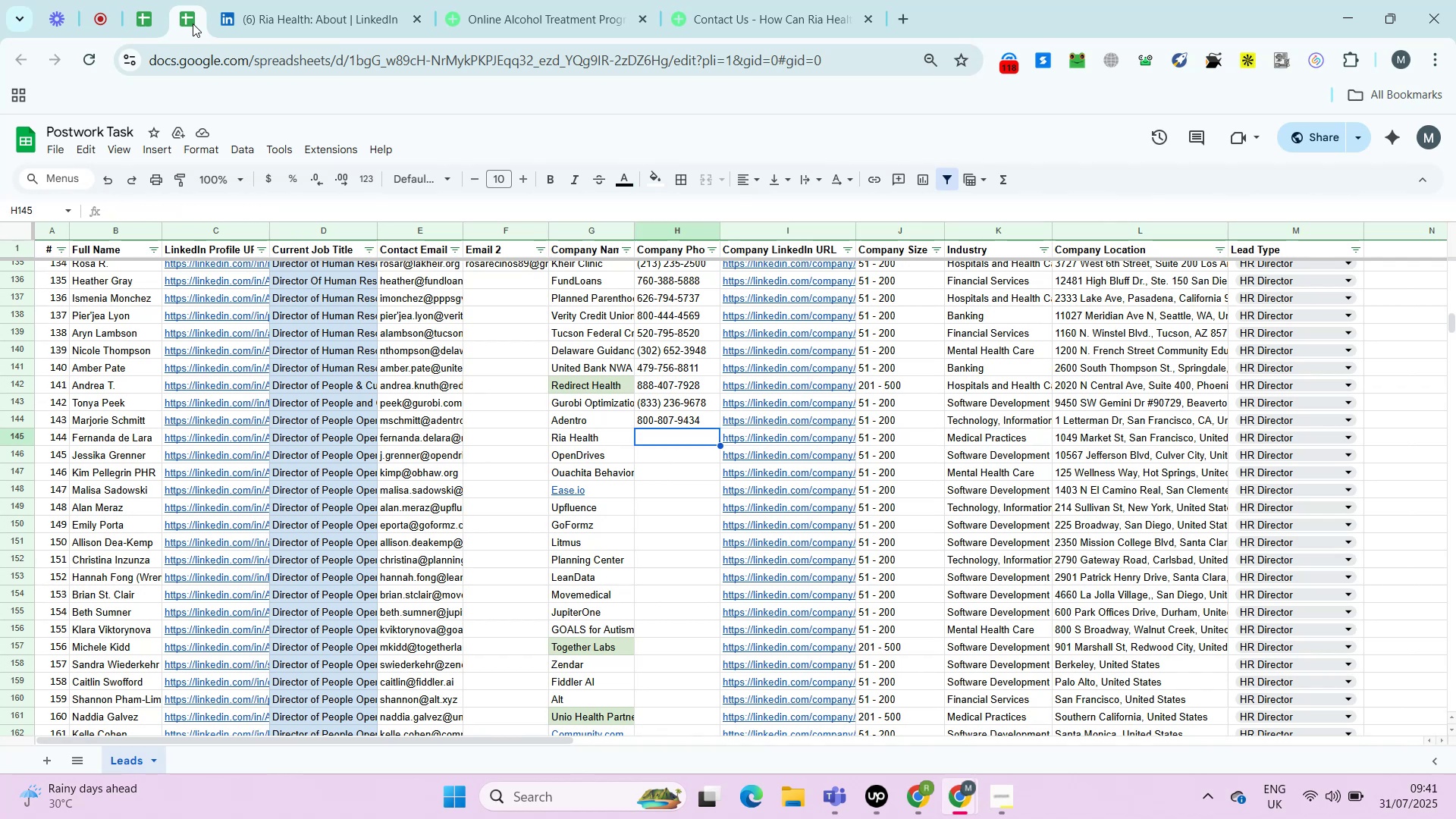 
key(ArrowRight)
 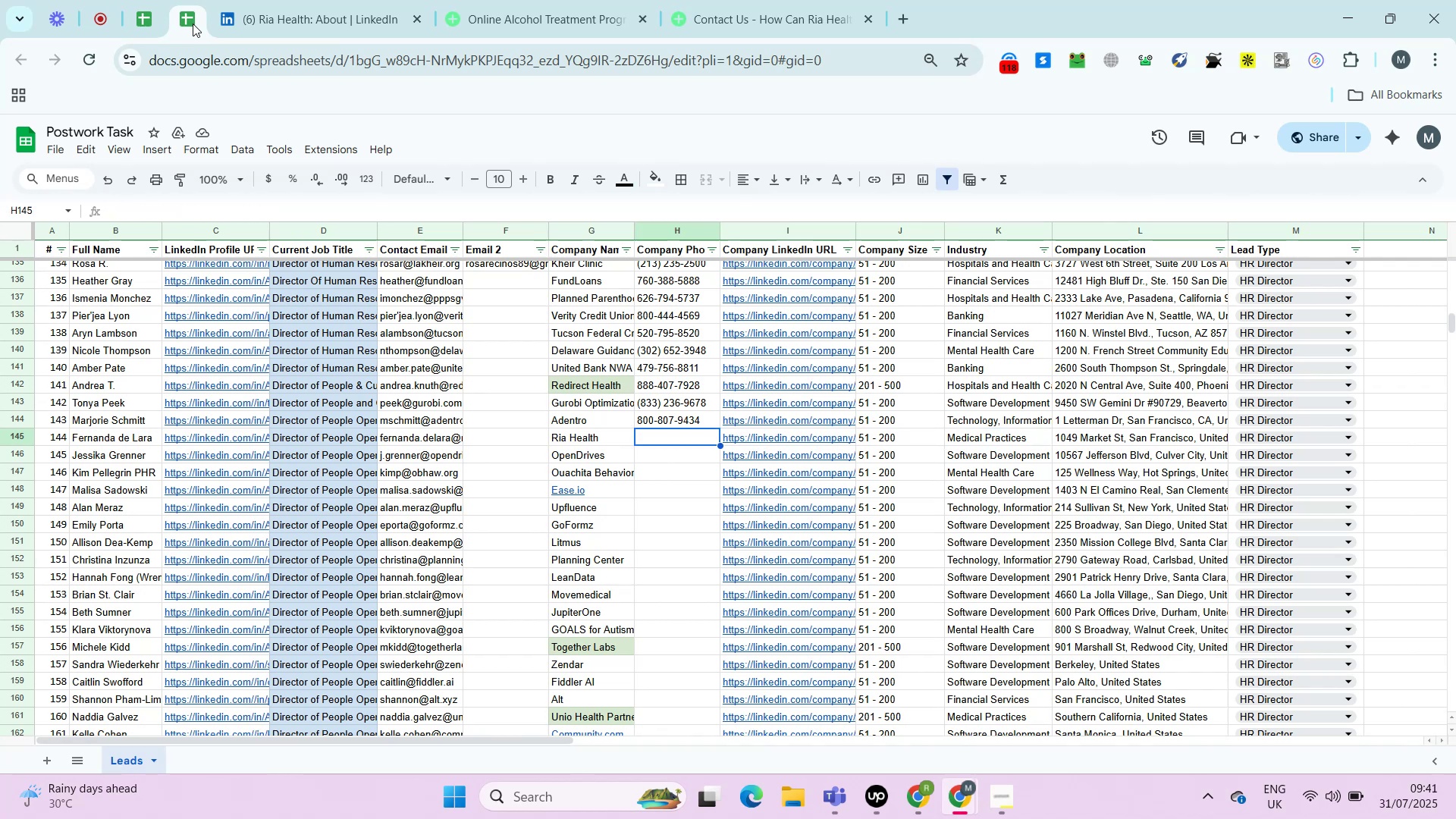 
key(ArrowRight)
 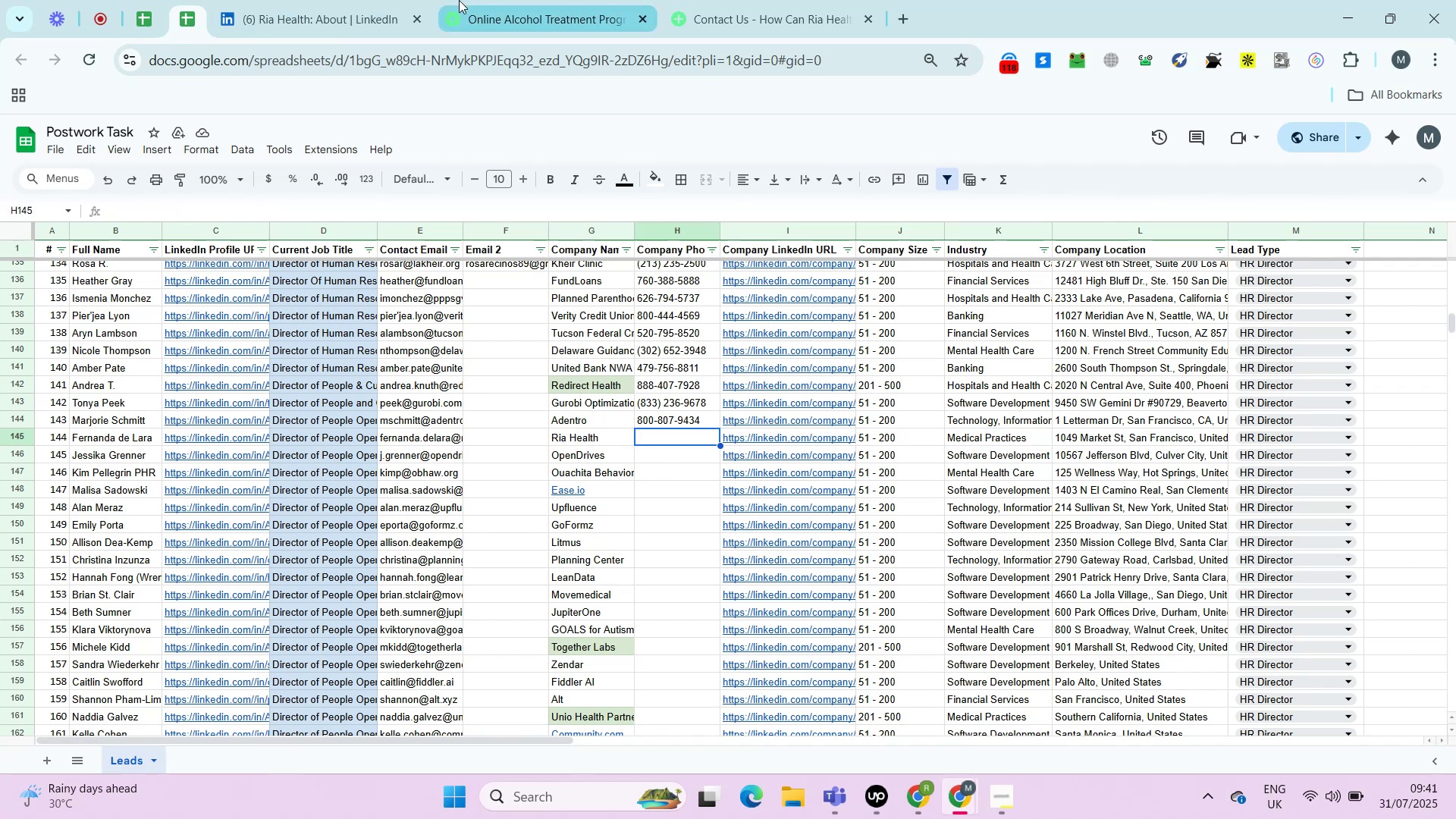 
key(ArrowLeft)
 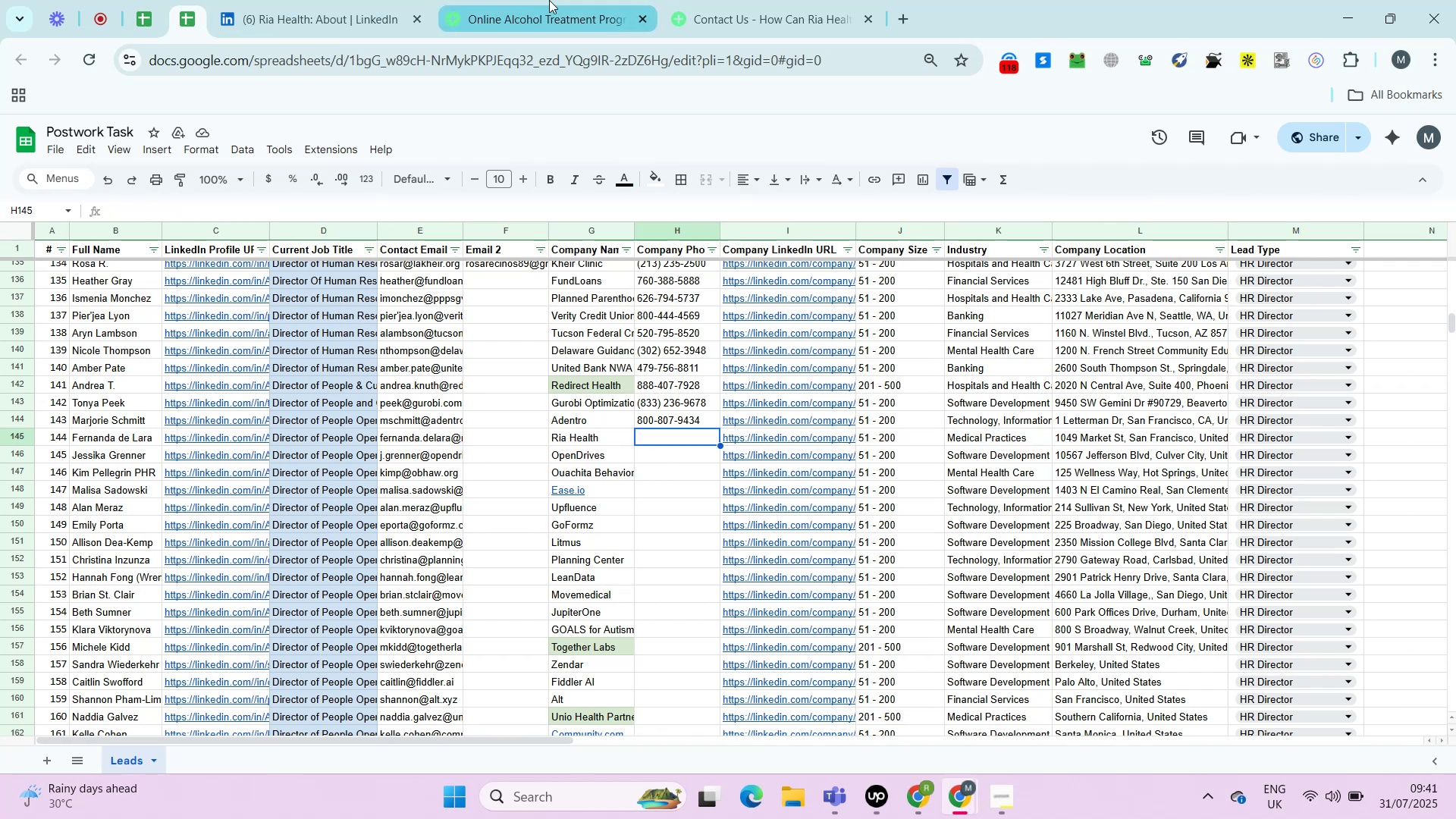 
key(ArrowLeft)
 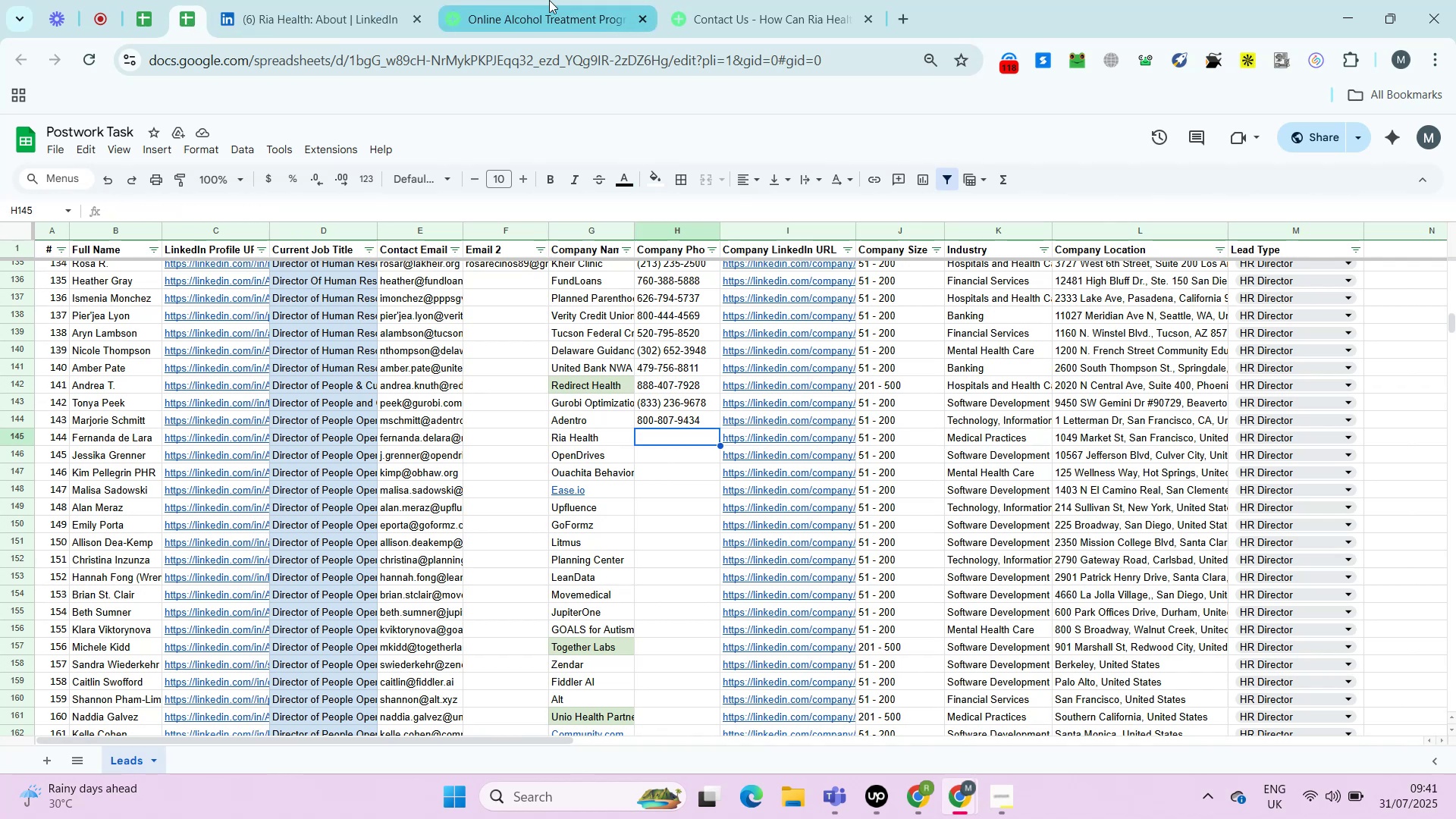 
key(ArrowLeft)
 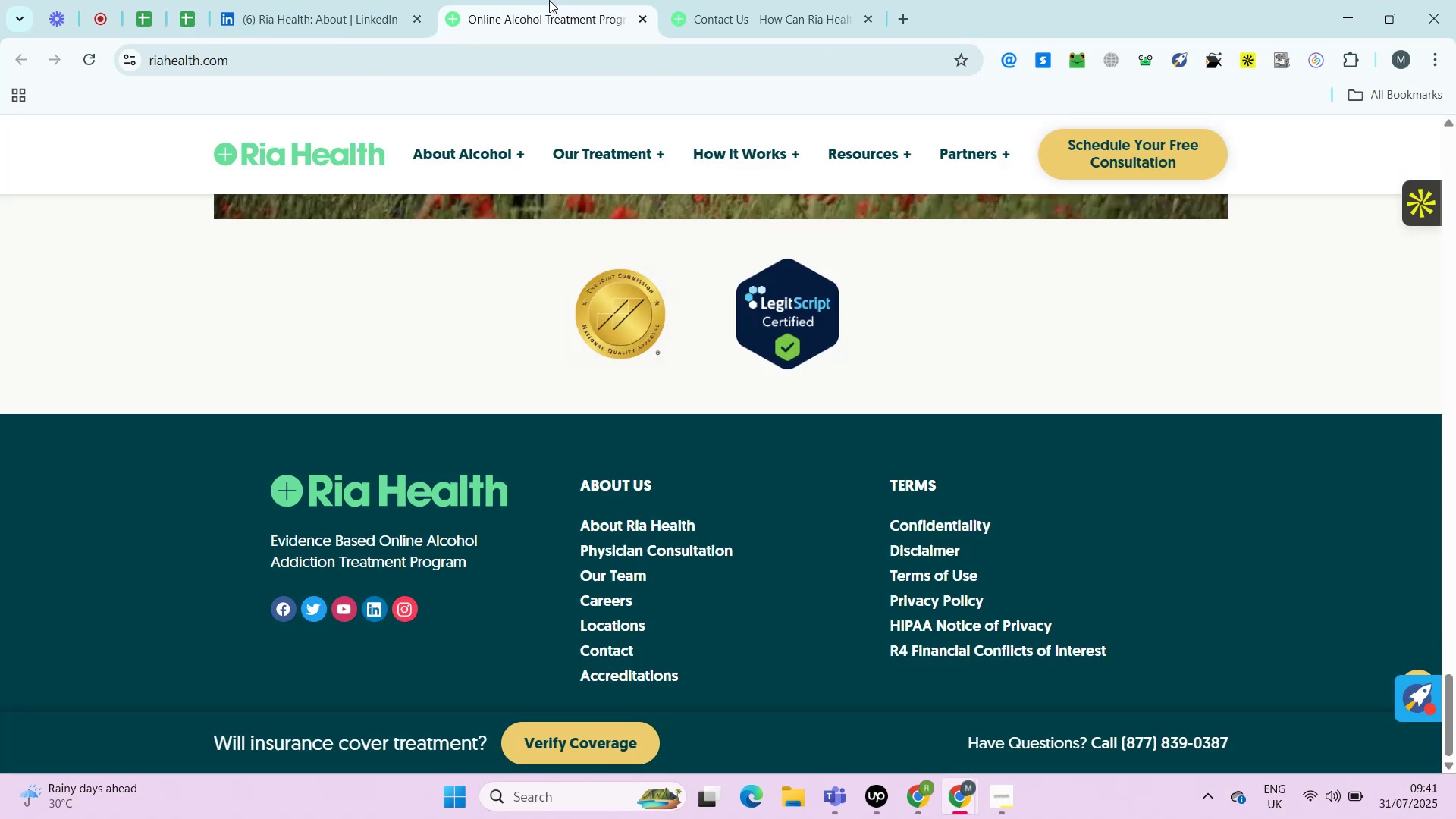 
key(ArrowLeft)
 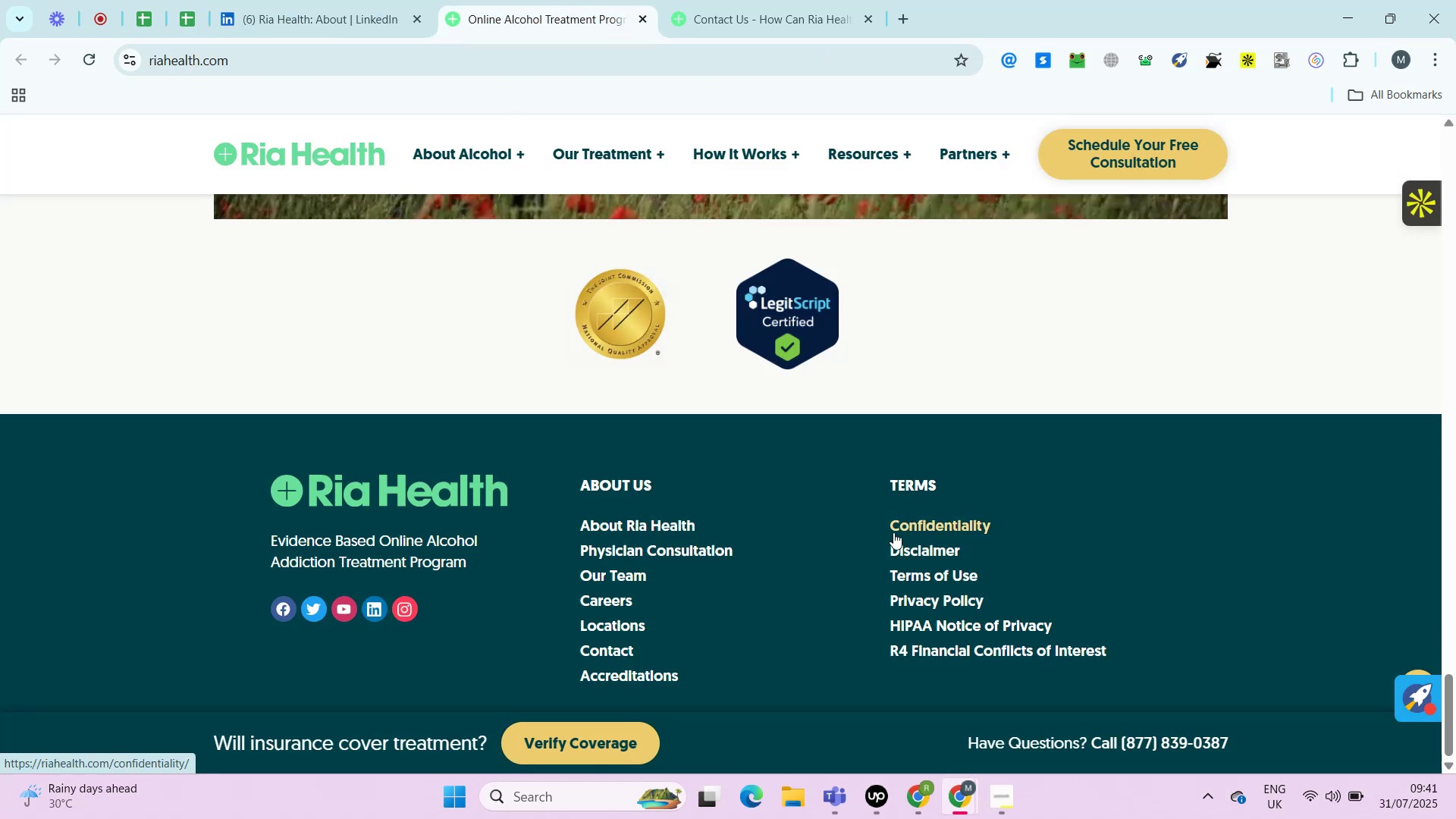 
left_click([549, 0])
 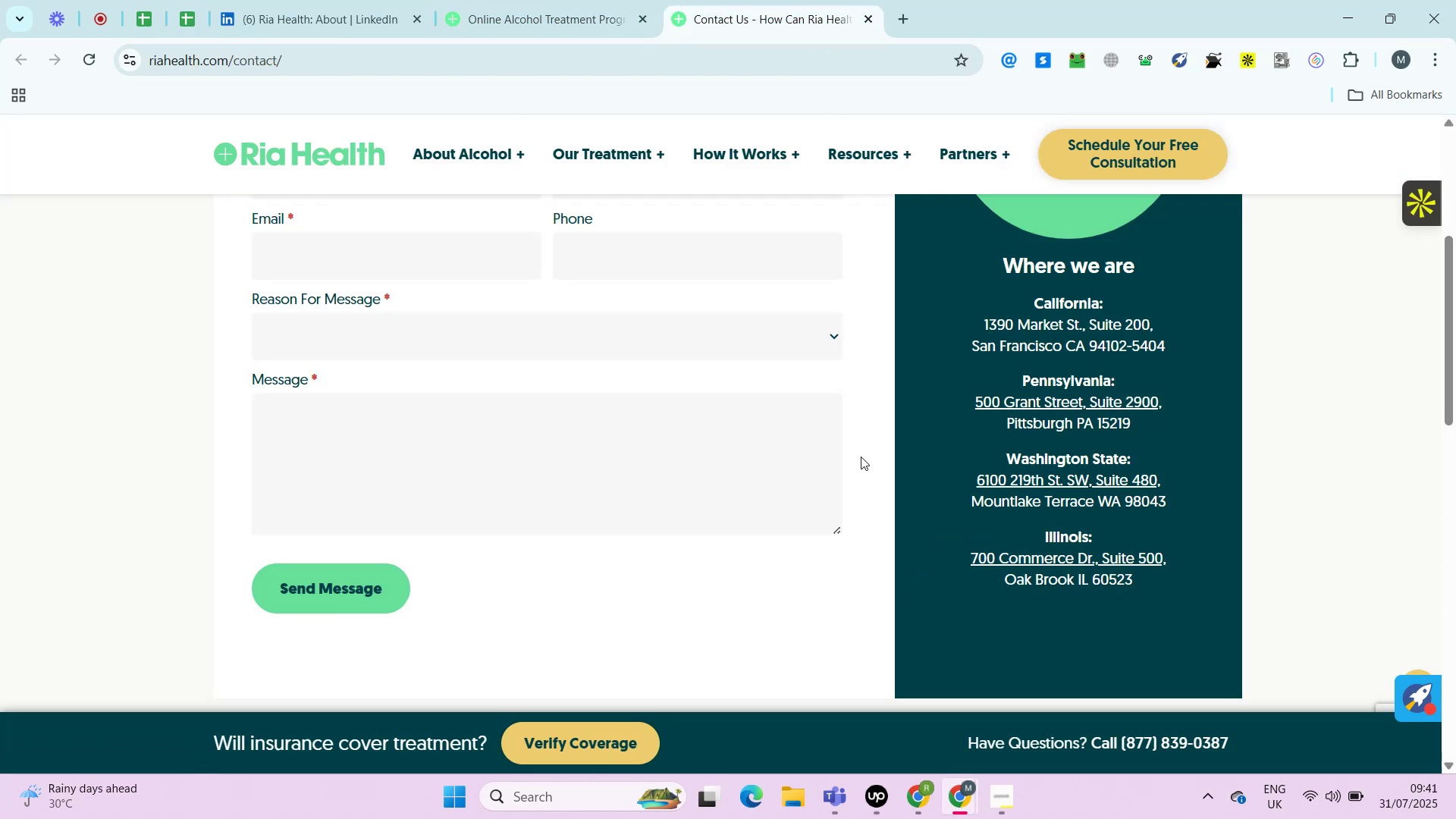 
left_click([818, 0])
 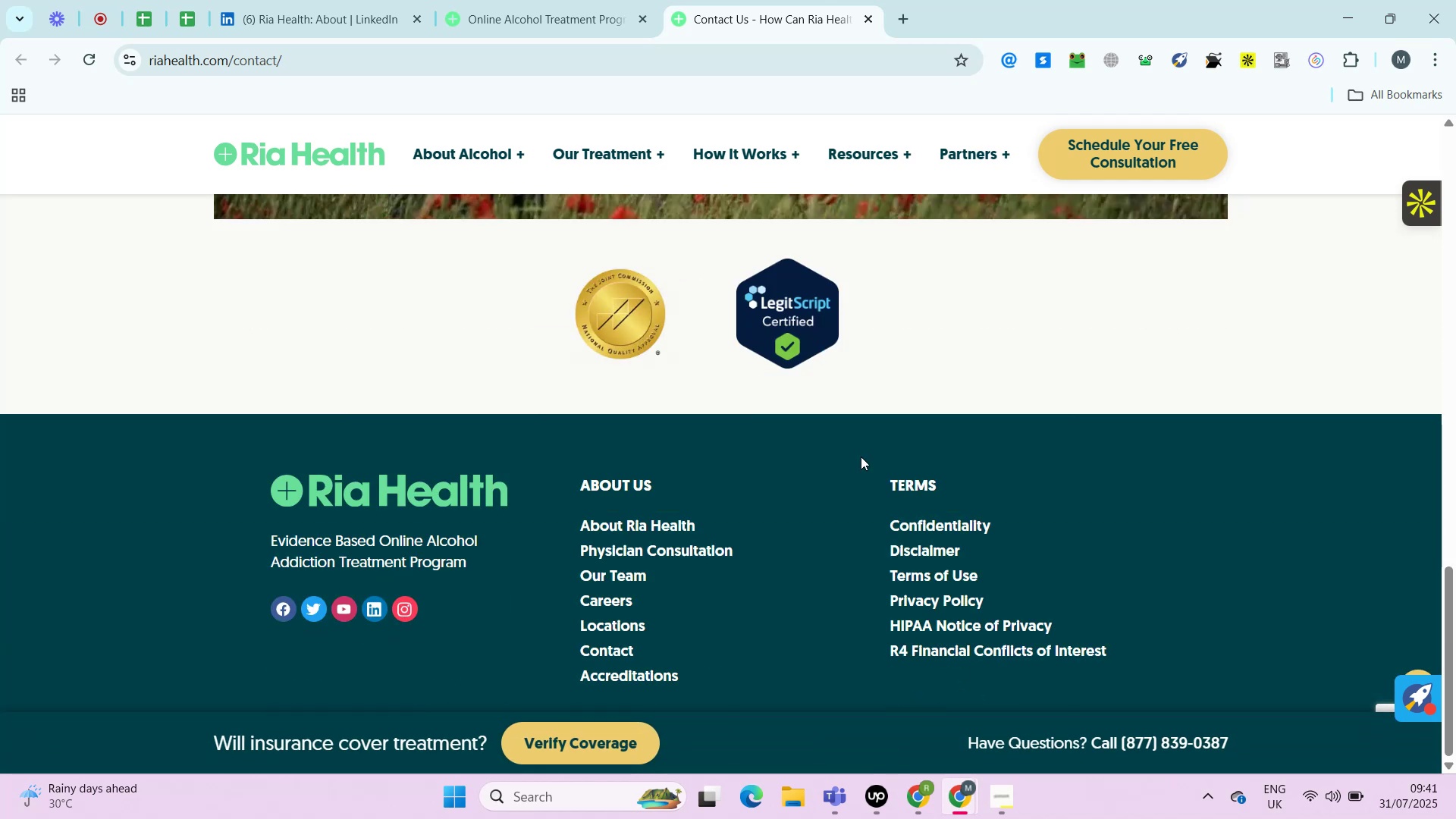 
wait(10.3)
 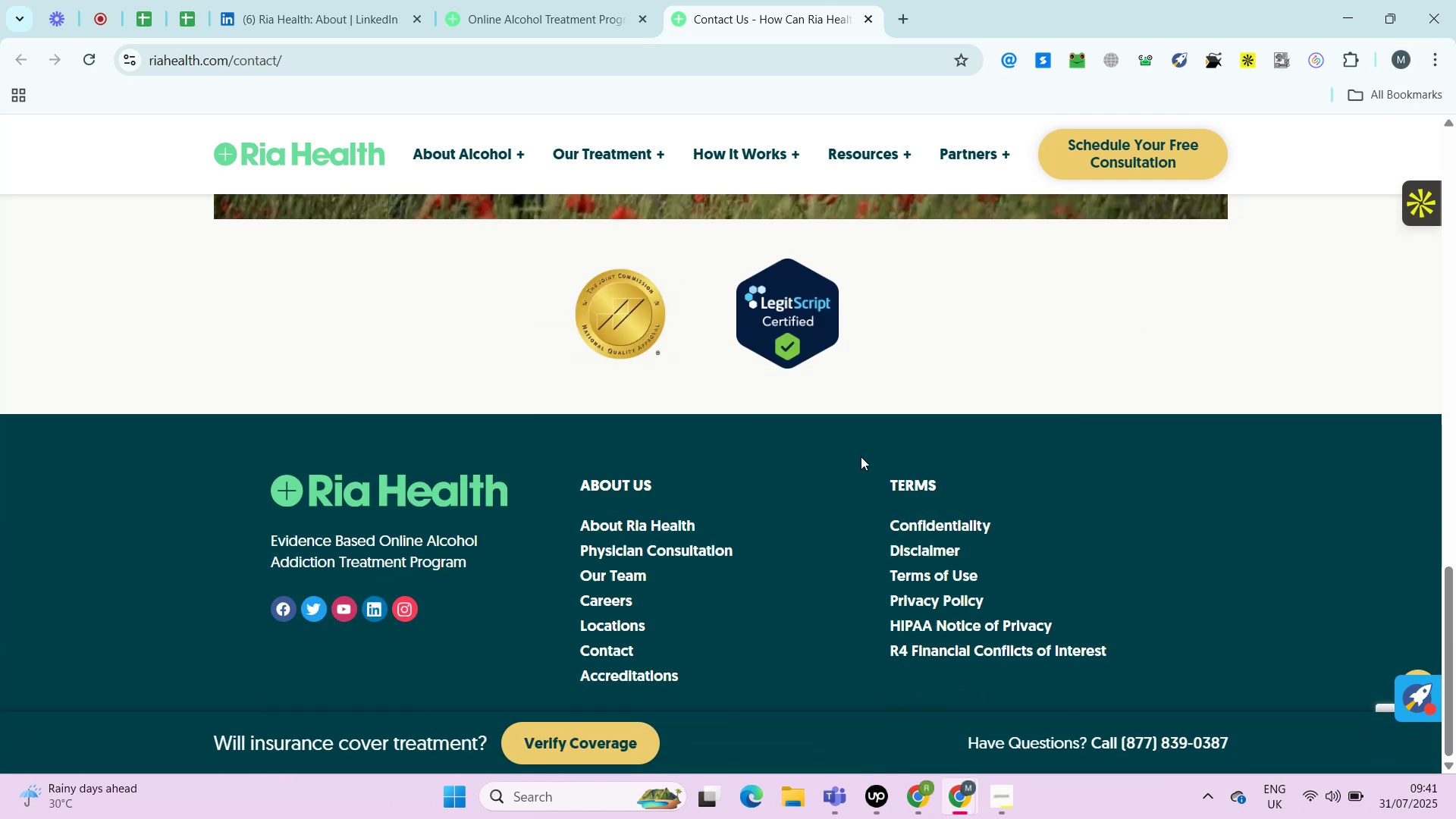 
left_click([576, 2])
 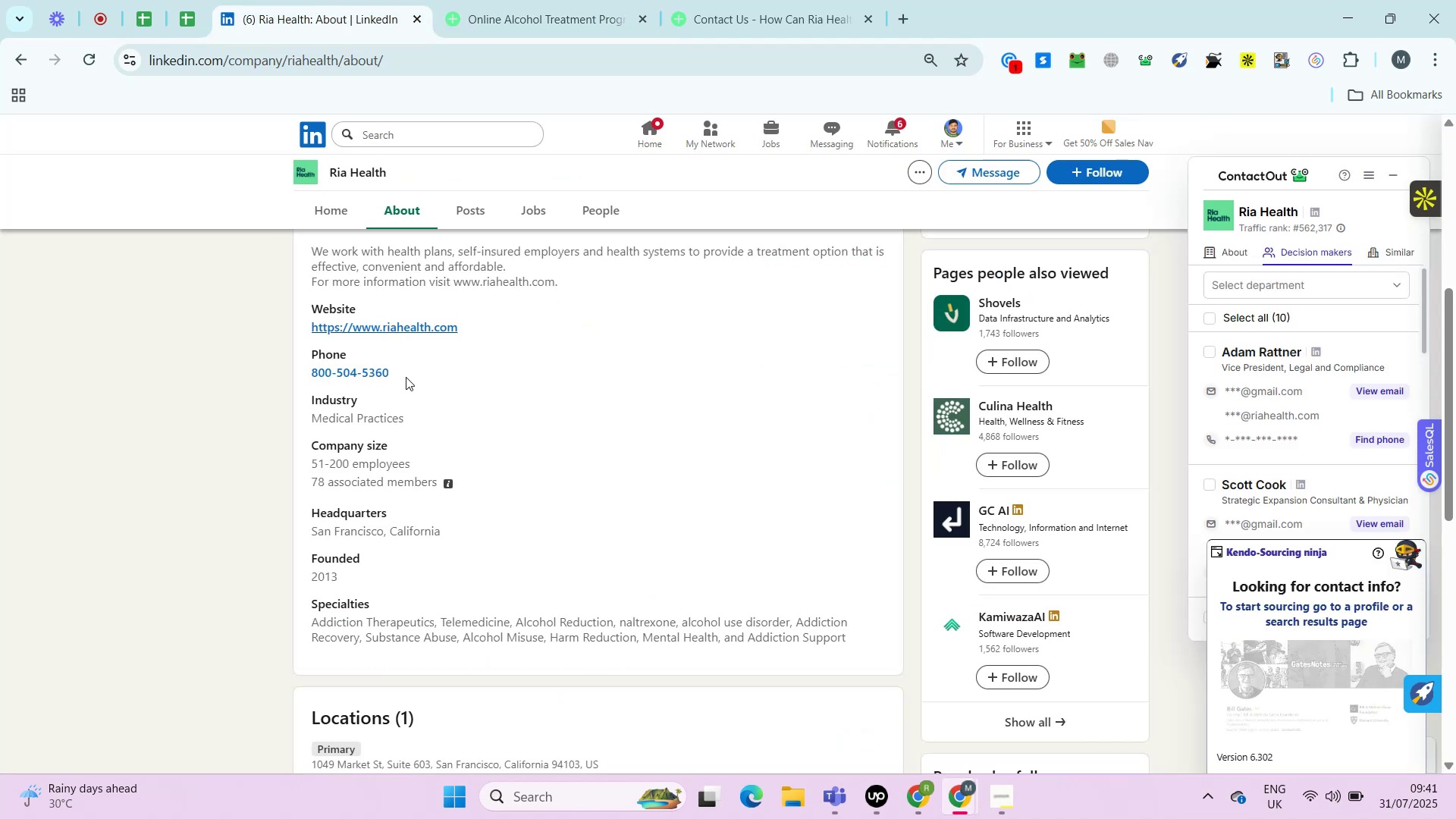 
wait(5.3)
 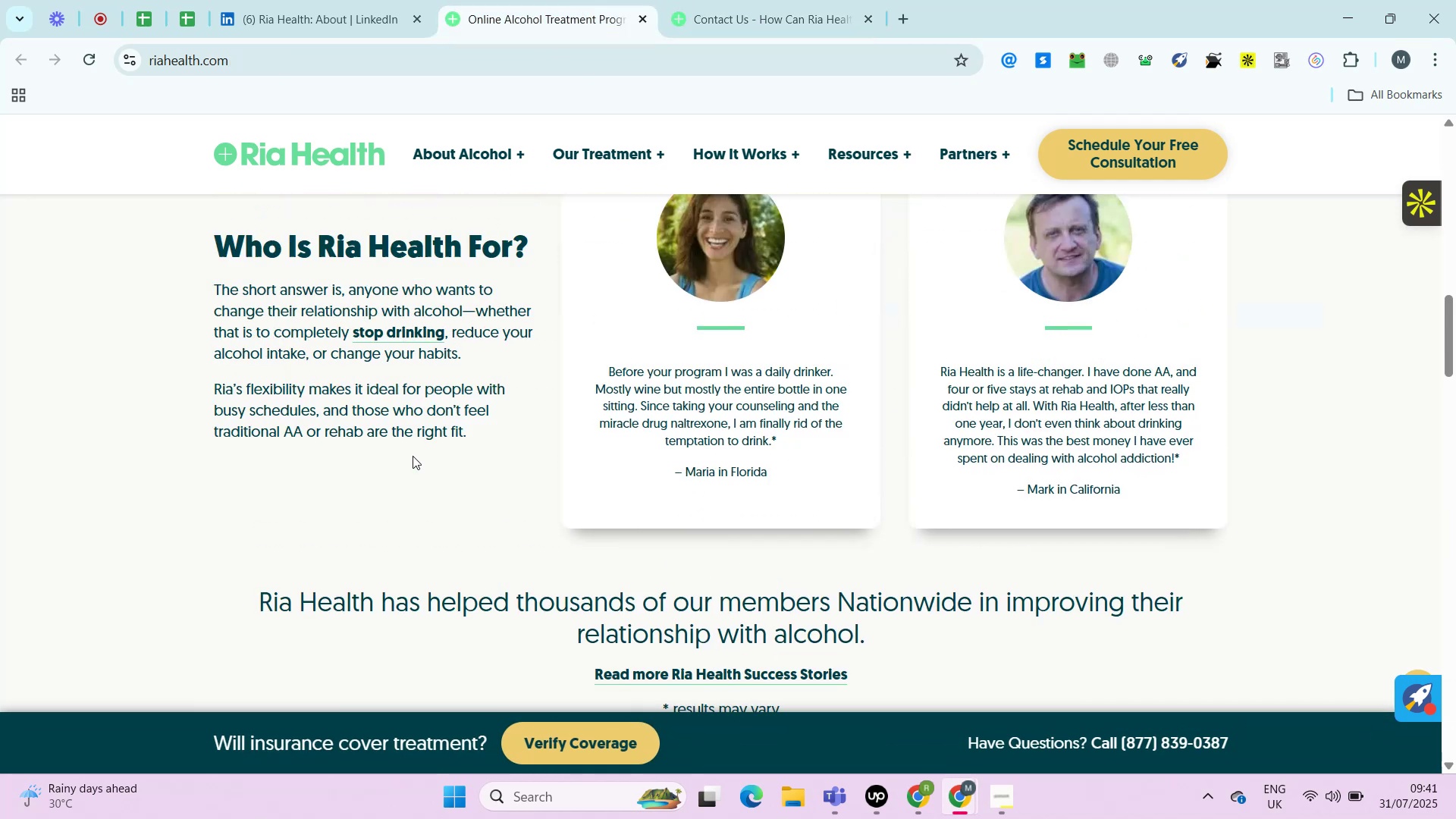 
left_click([322, 5])
 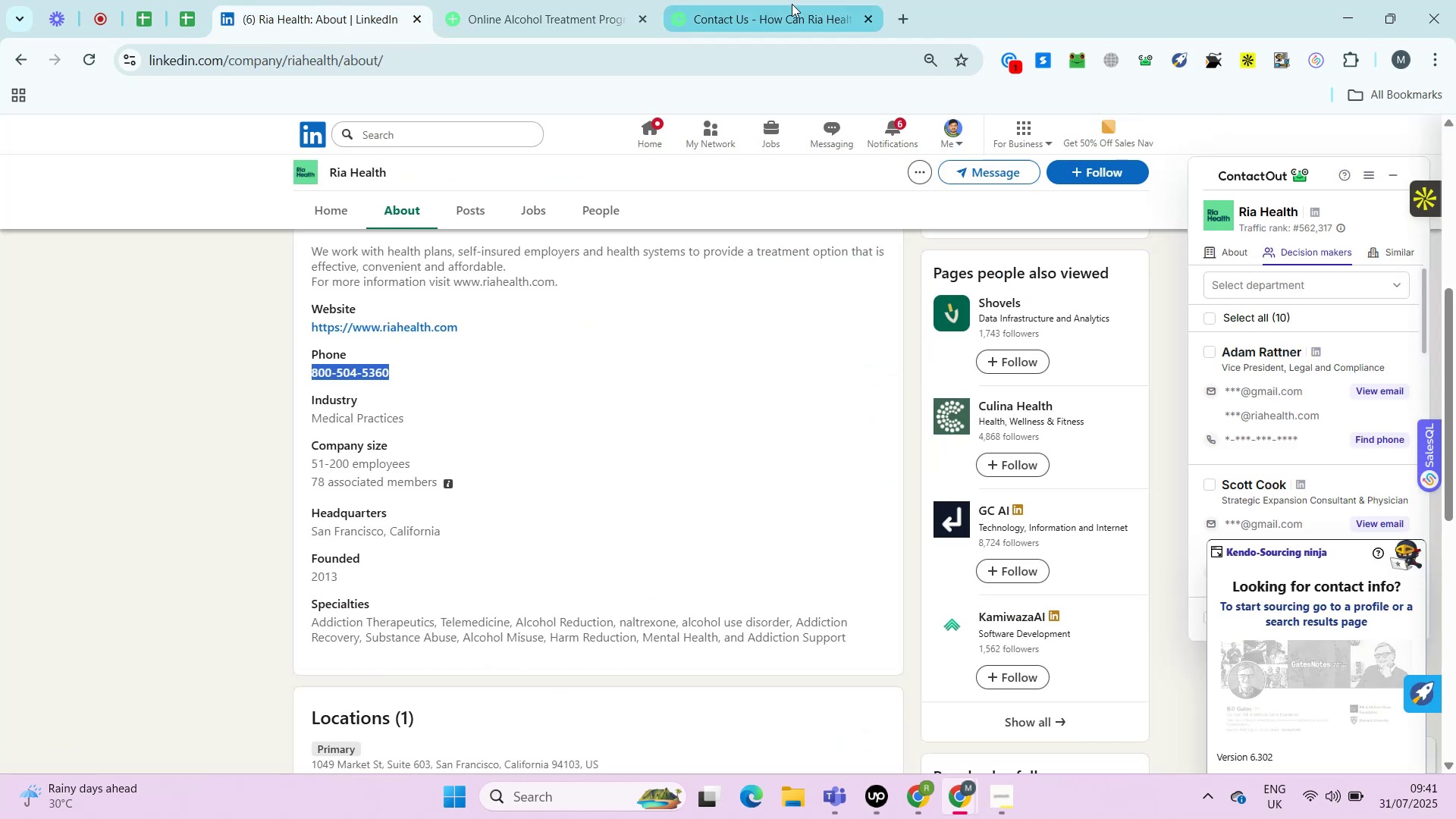 
left_click_drag(start_coordinate=[402, 376], to_coordinate=[302, 374])
 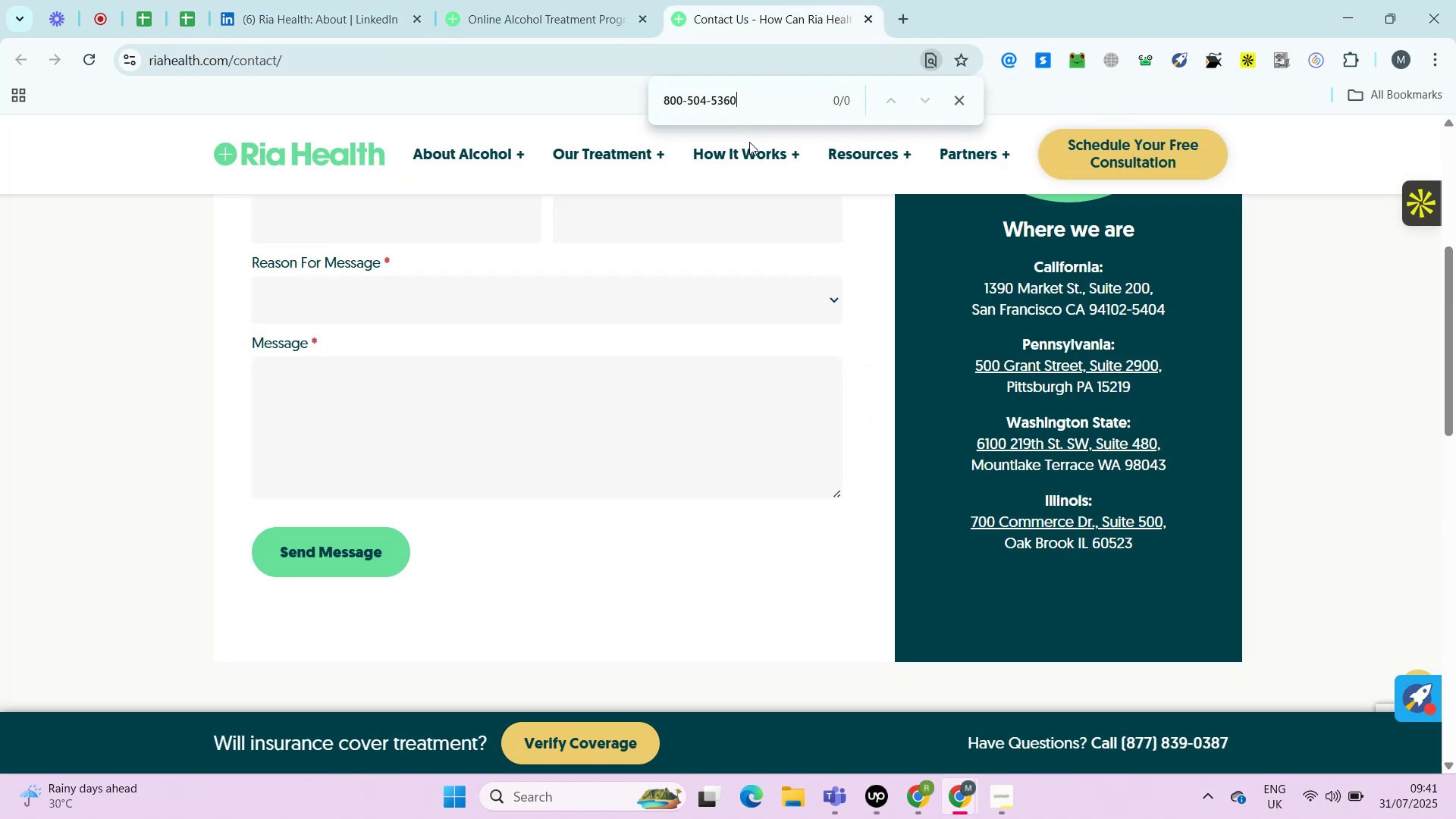 
key(Control+C)
 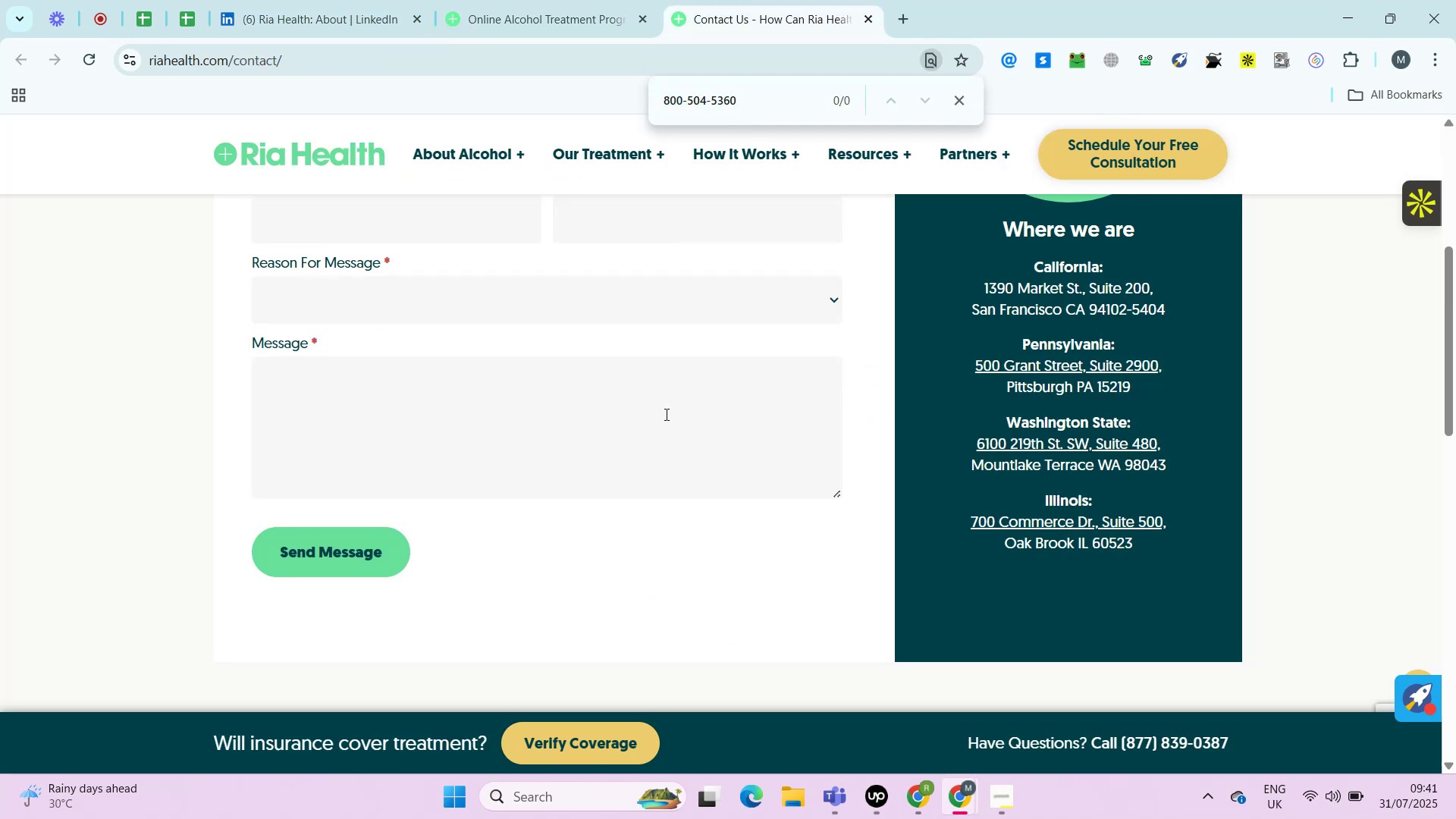 
key(Control+C)
 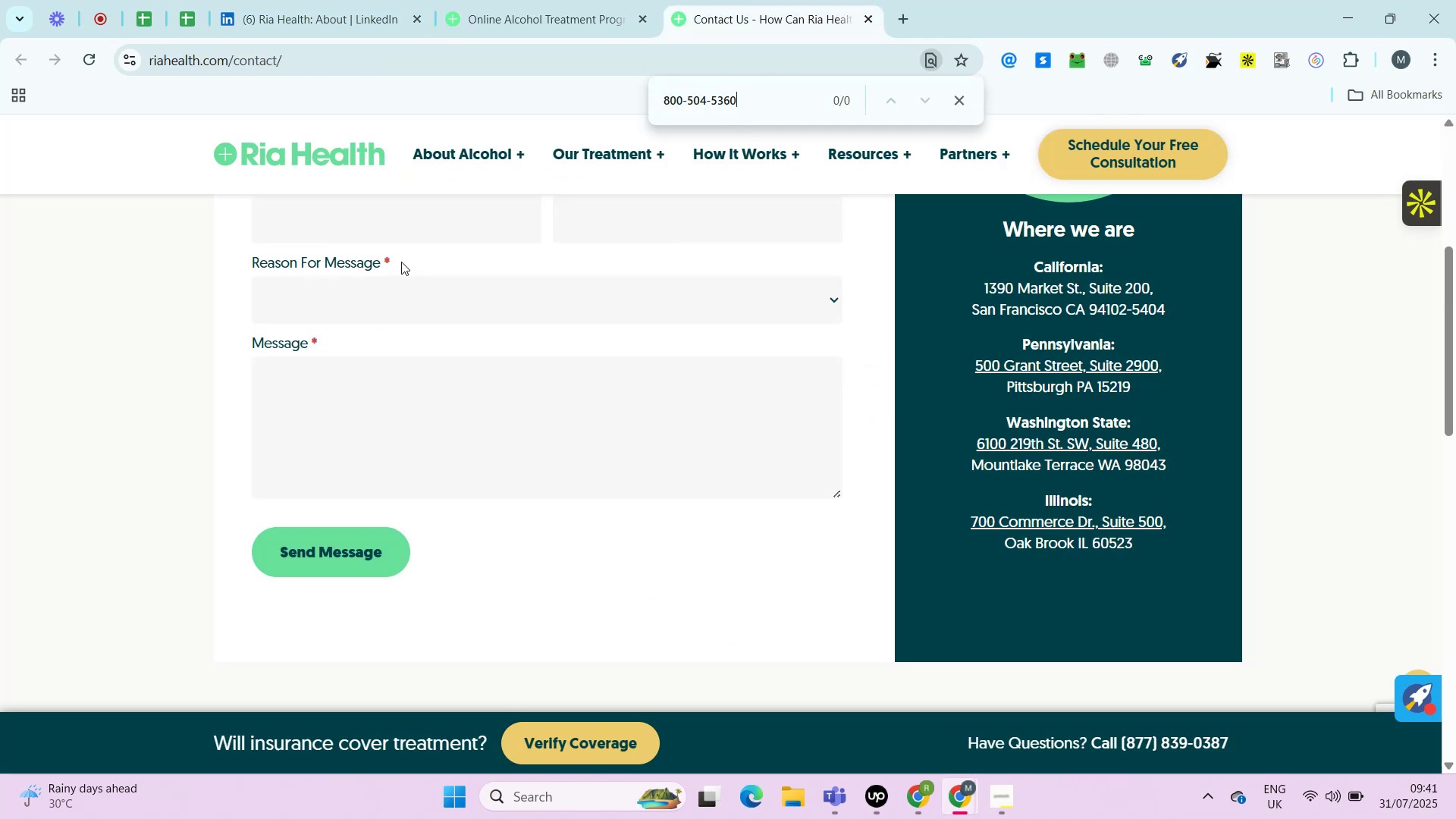 
left_click([792, 4])
 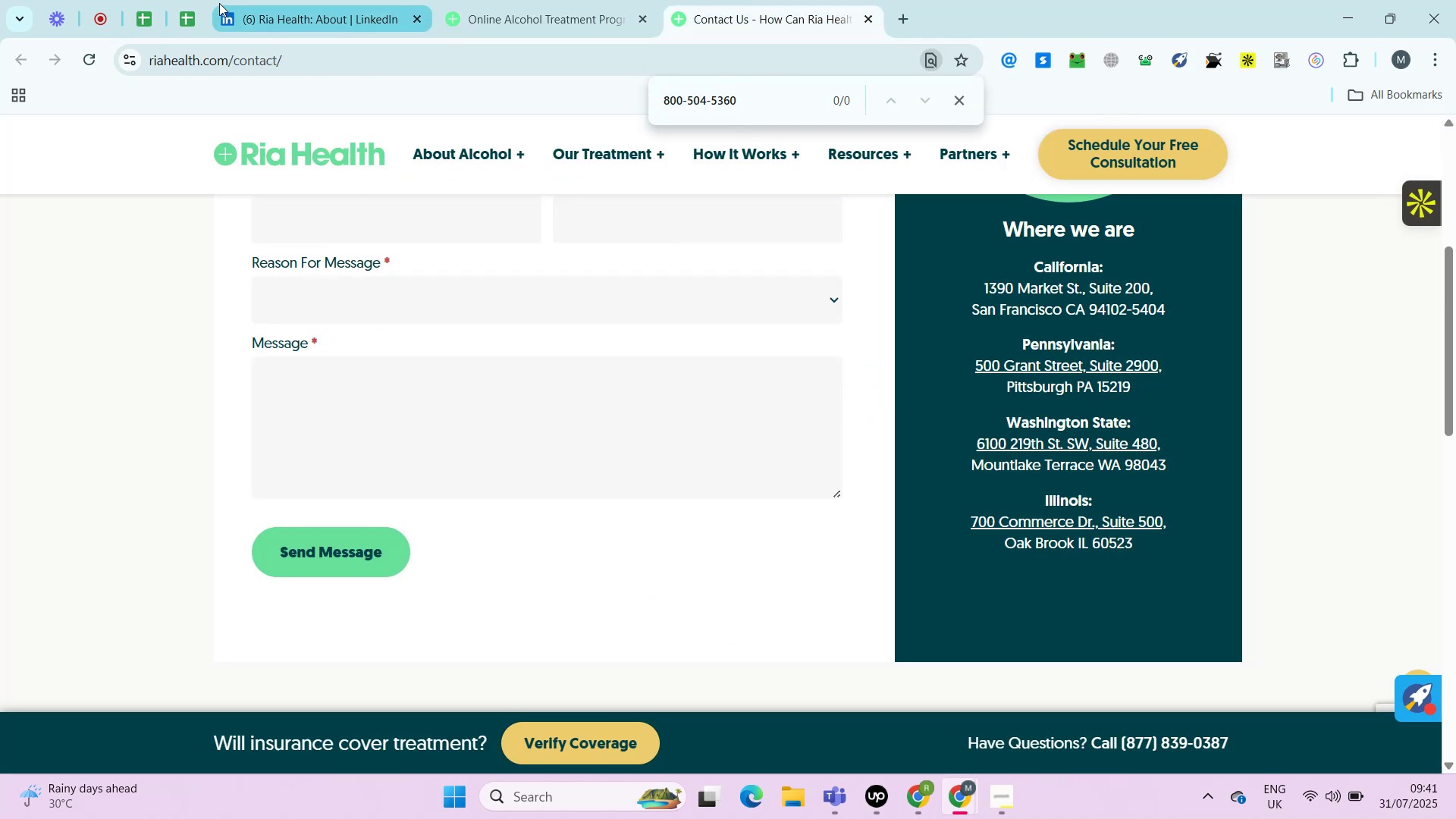 
key(Control+F)
 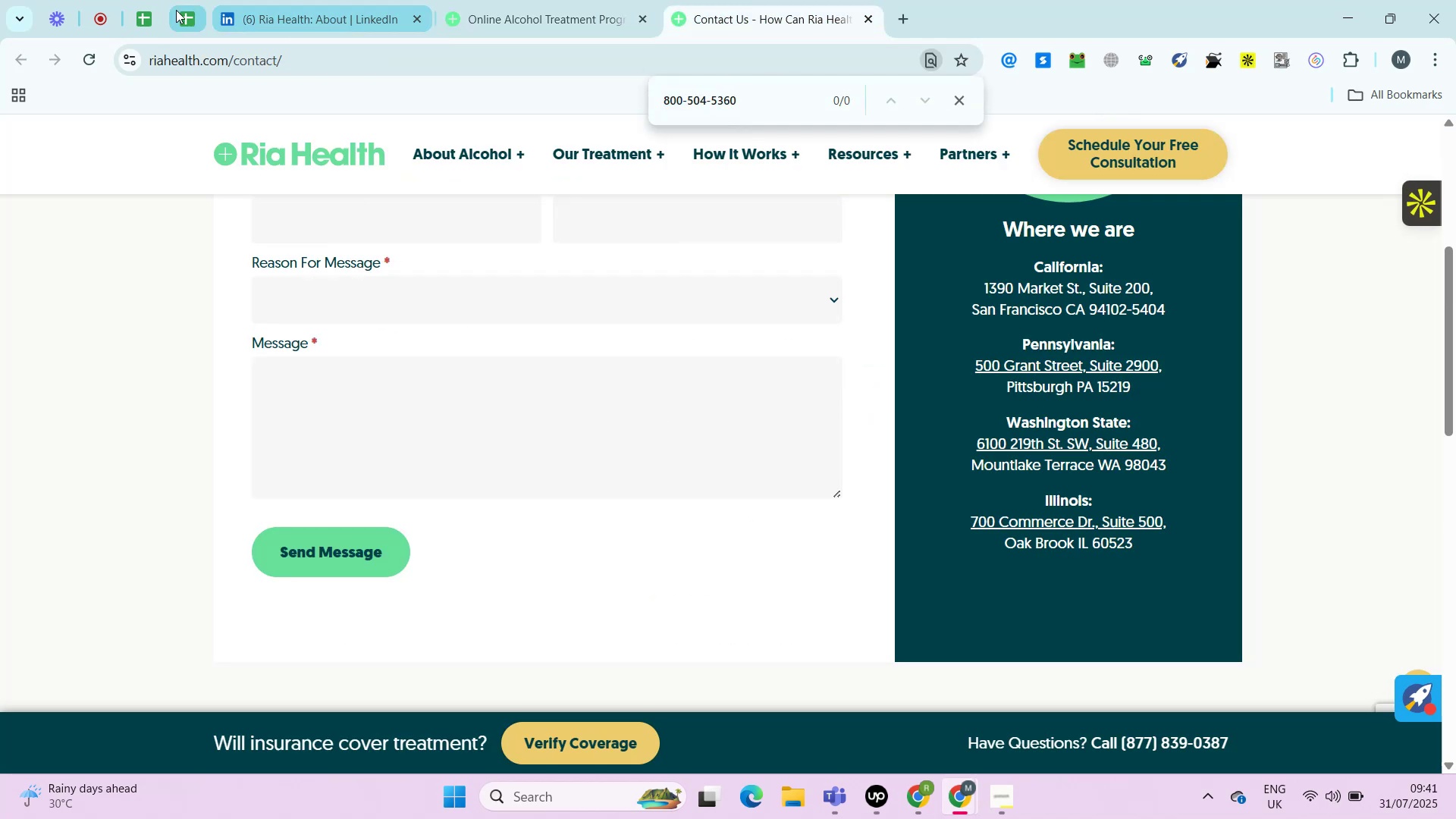 
key(Control+V)
 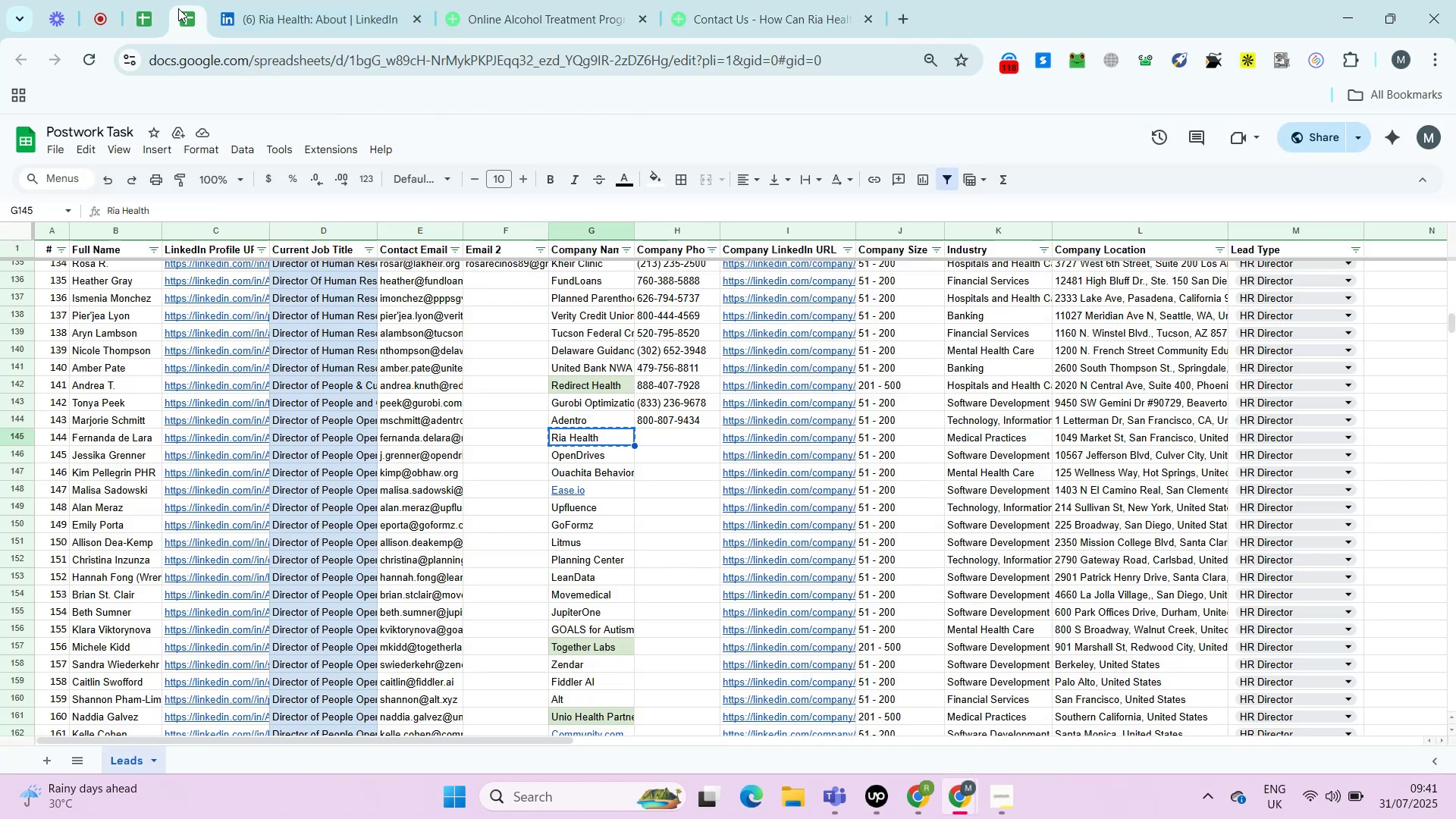 
left_click([178, 8])
 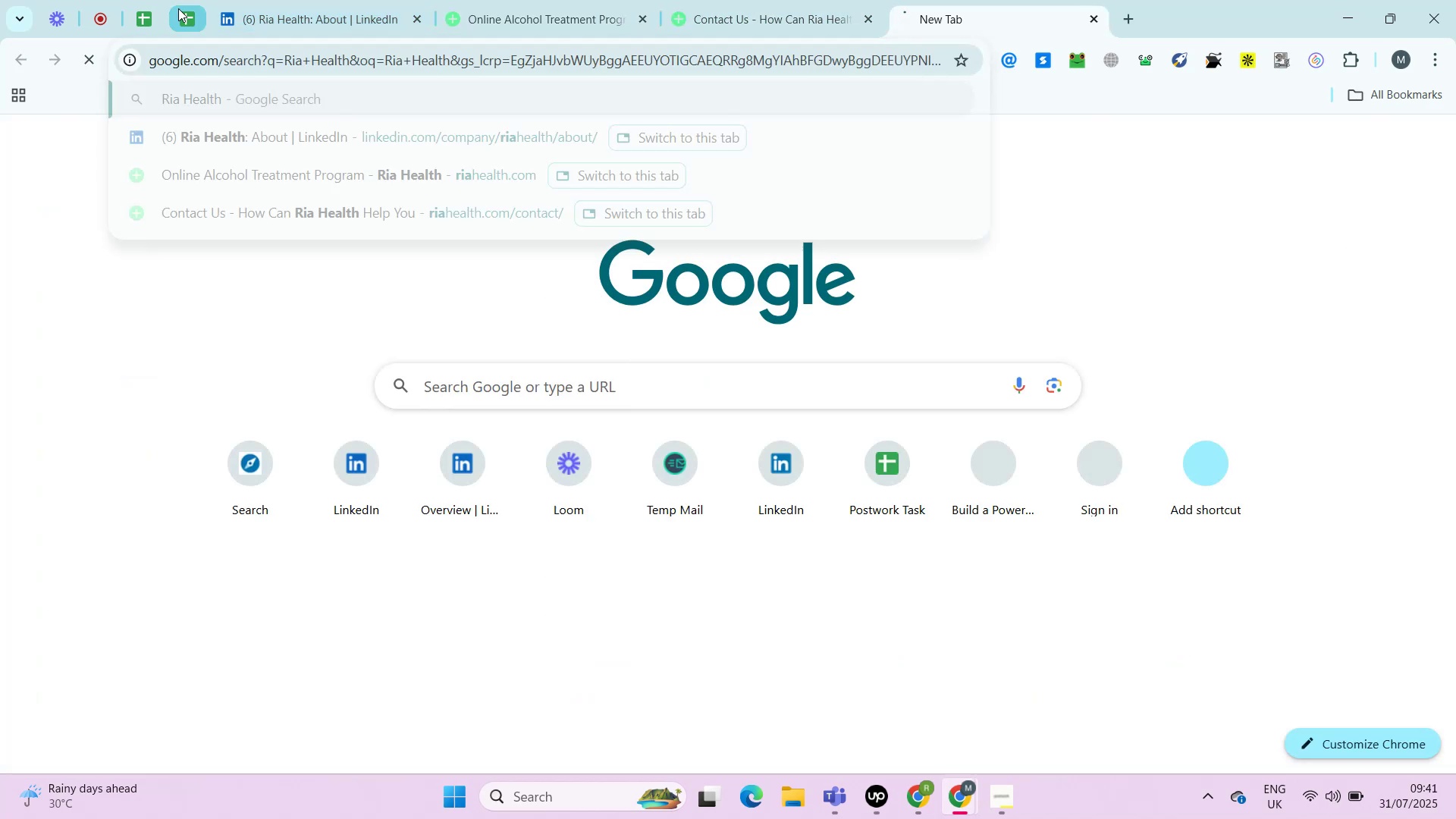 
key(ArrowLeft)
 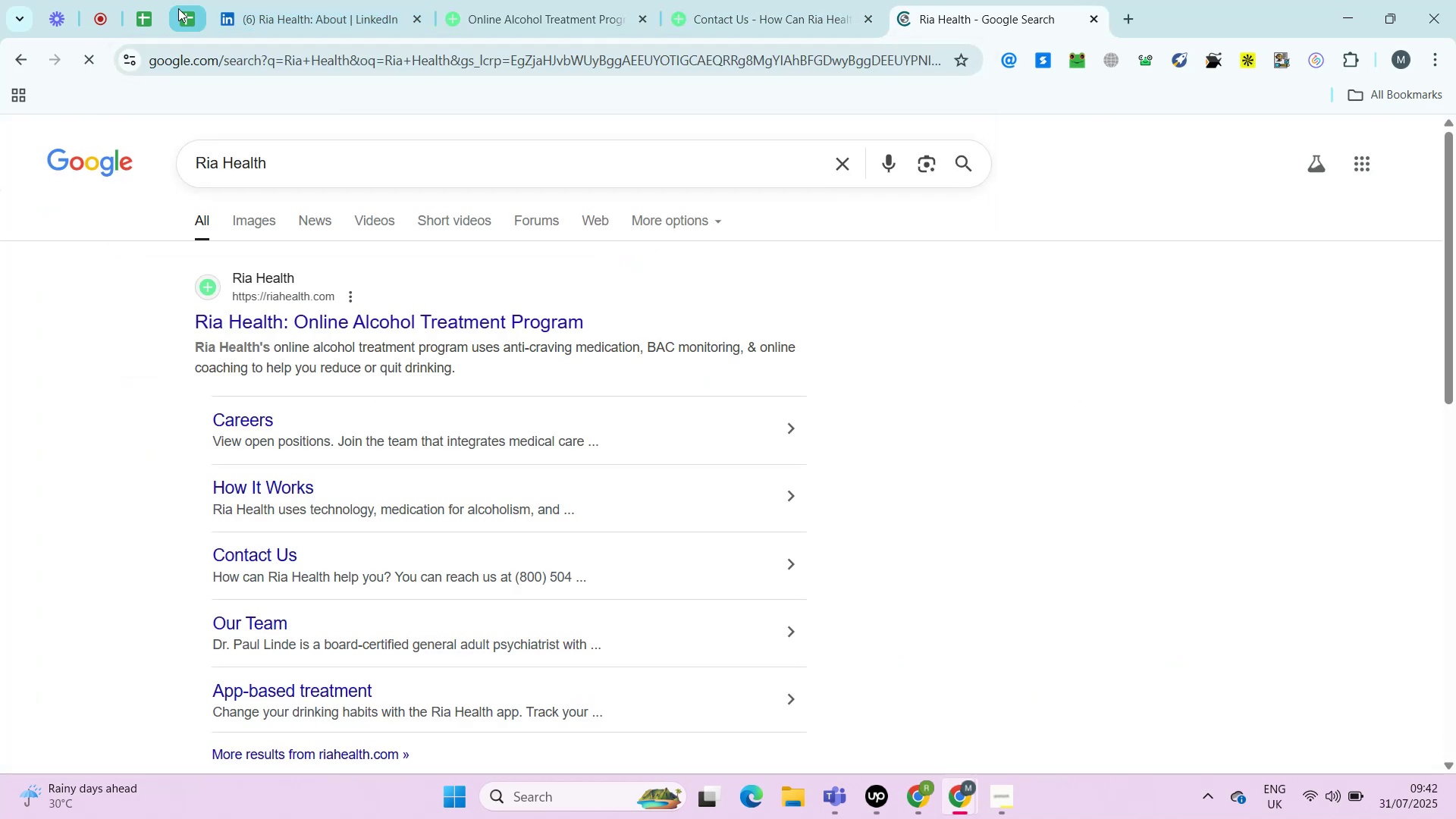 
key(Control+C)
 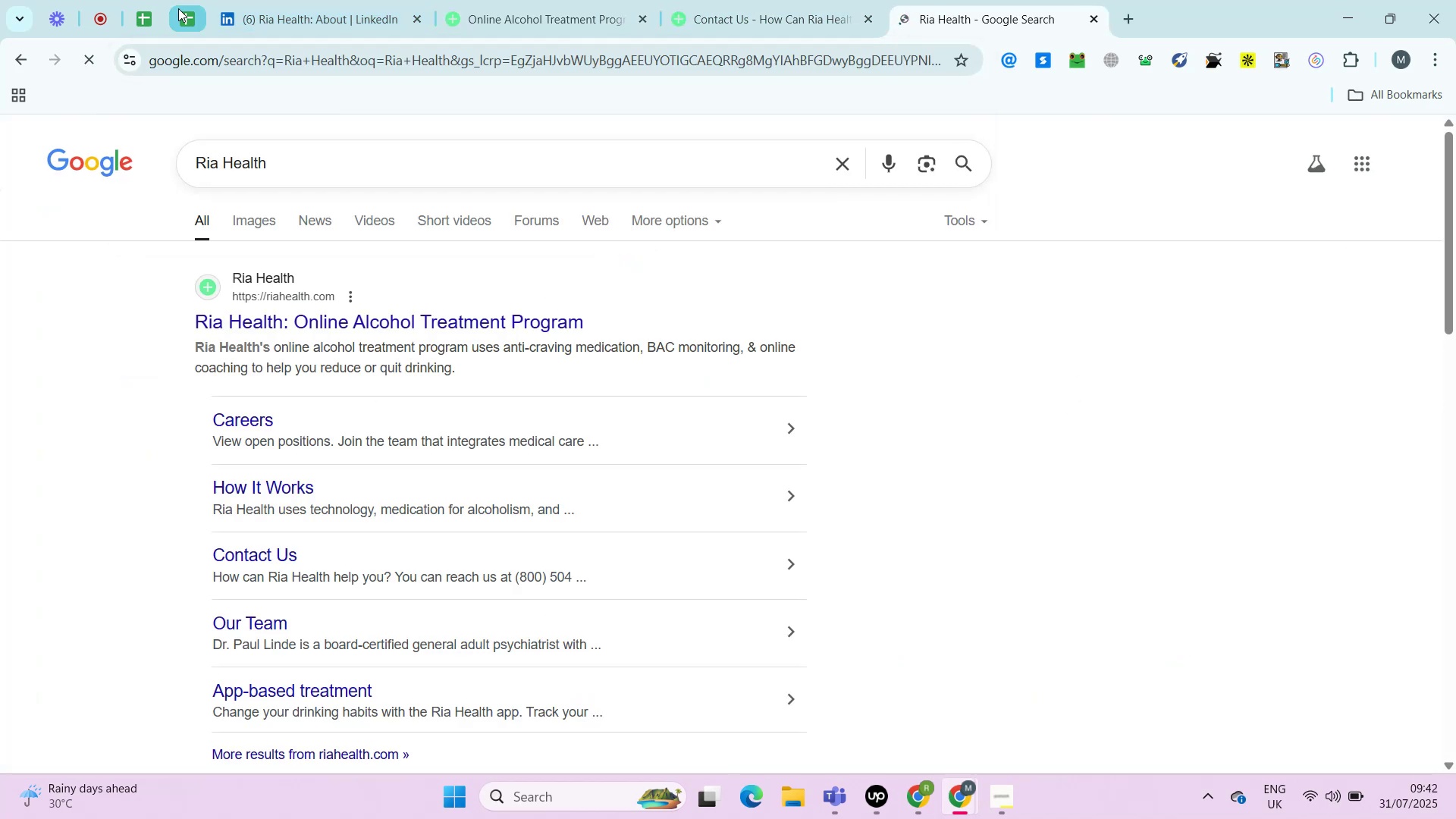 
key(Control+T)
 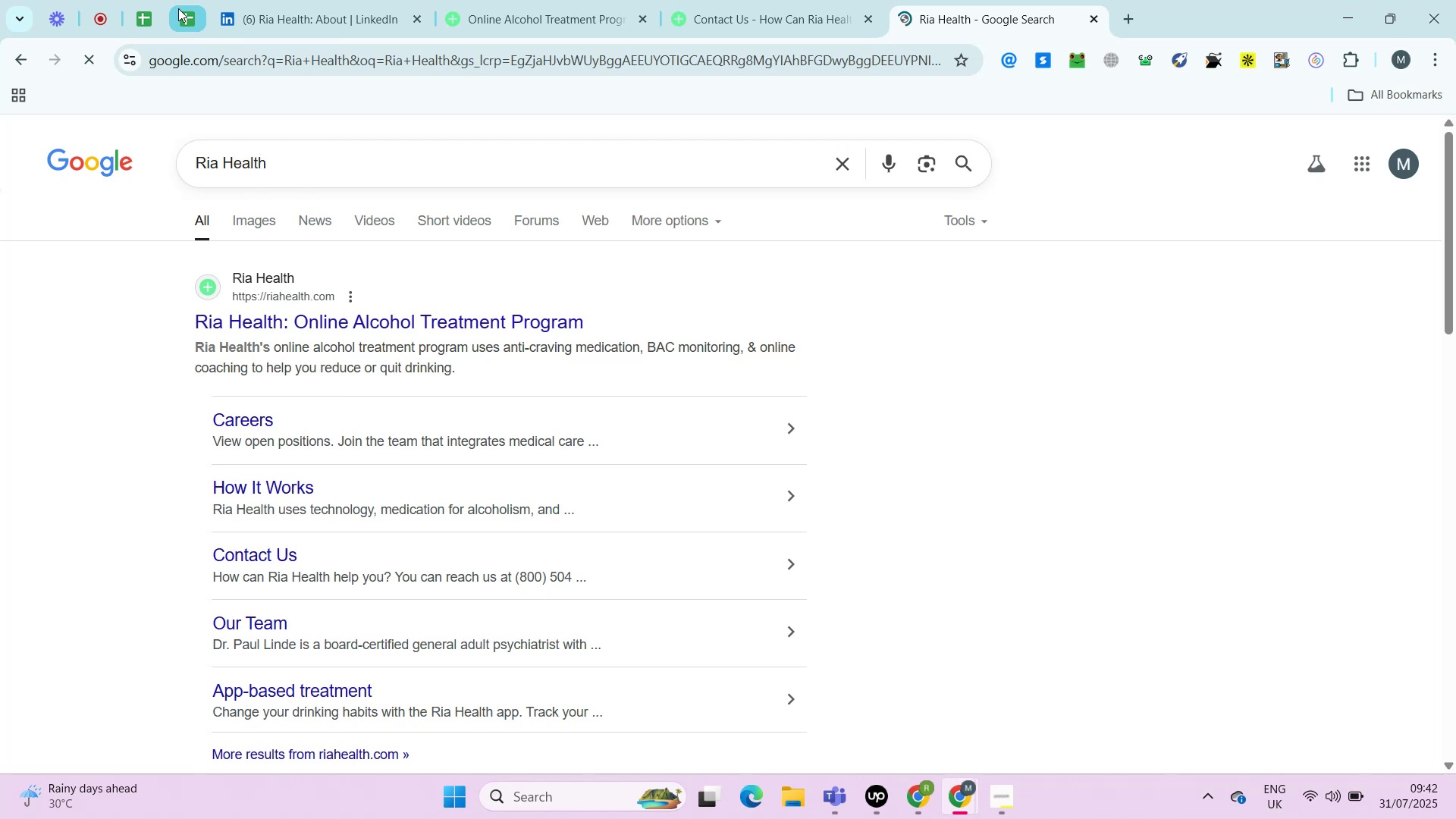 
key(Control+V)
 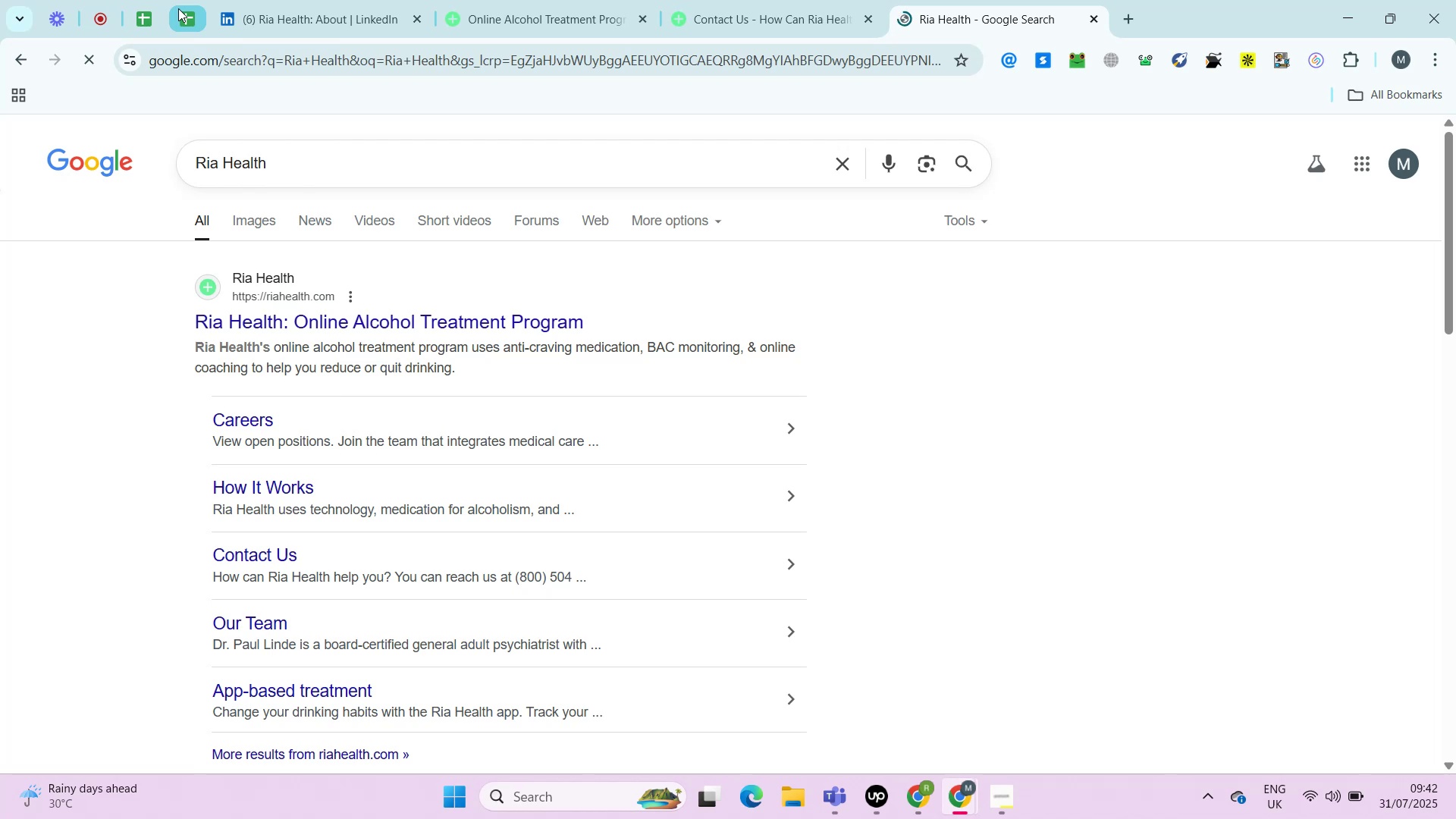 
key(Enter)
 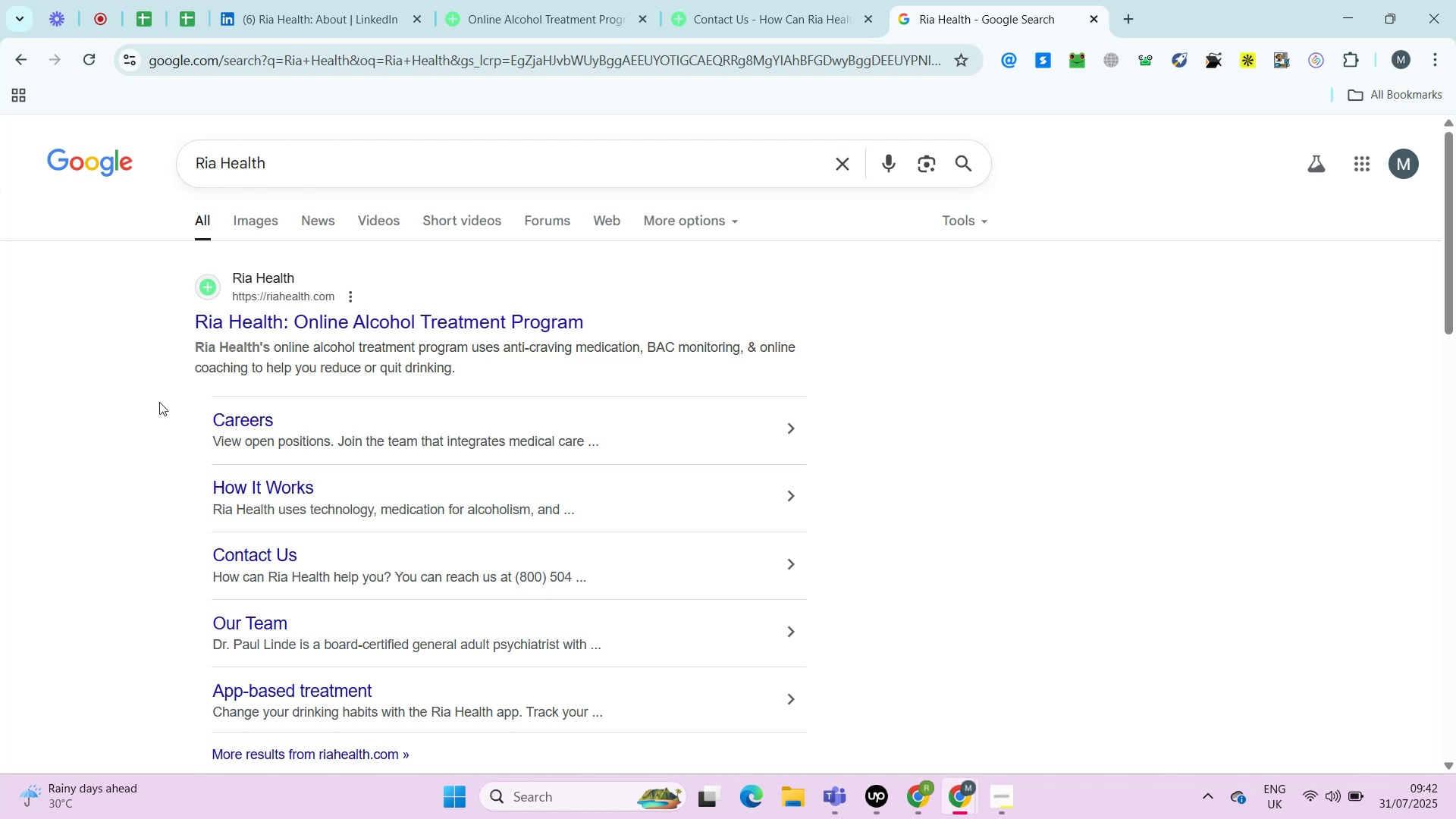 
wait(7.64)
 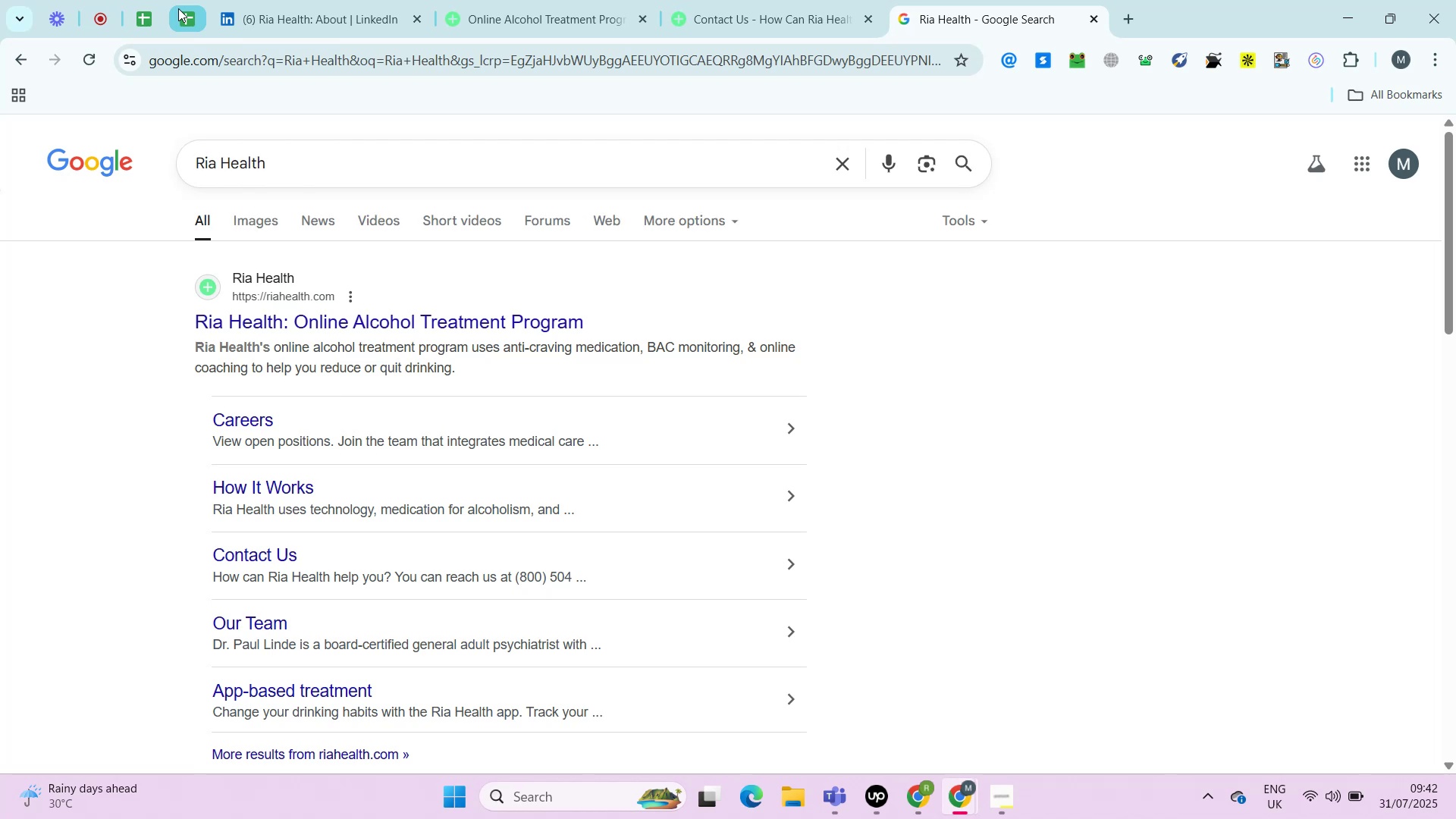 
mouse_move([181, 394])
 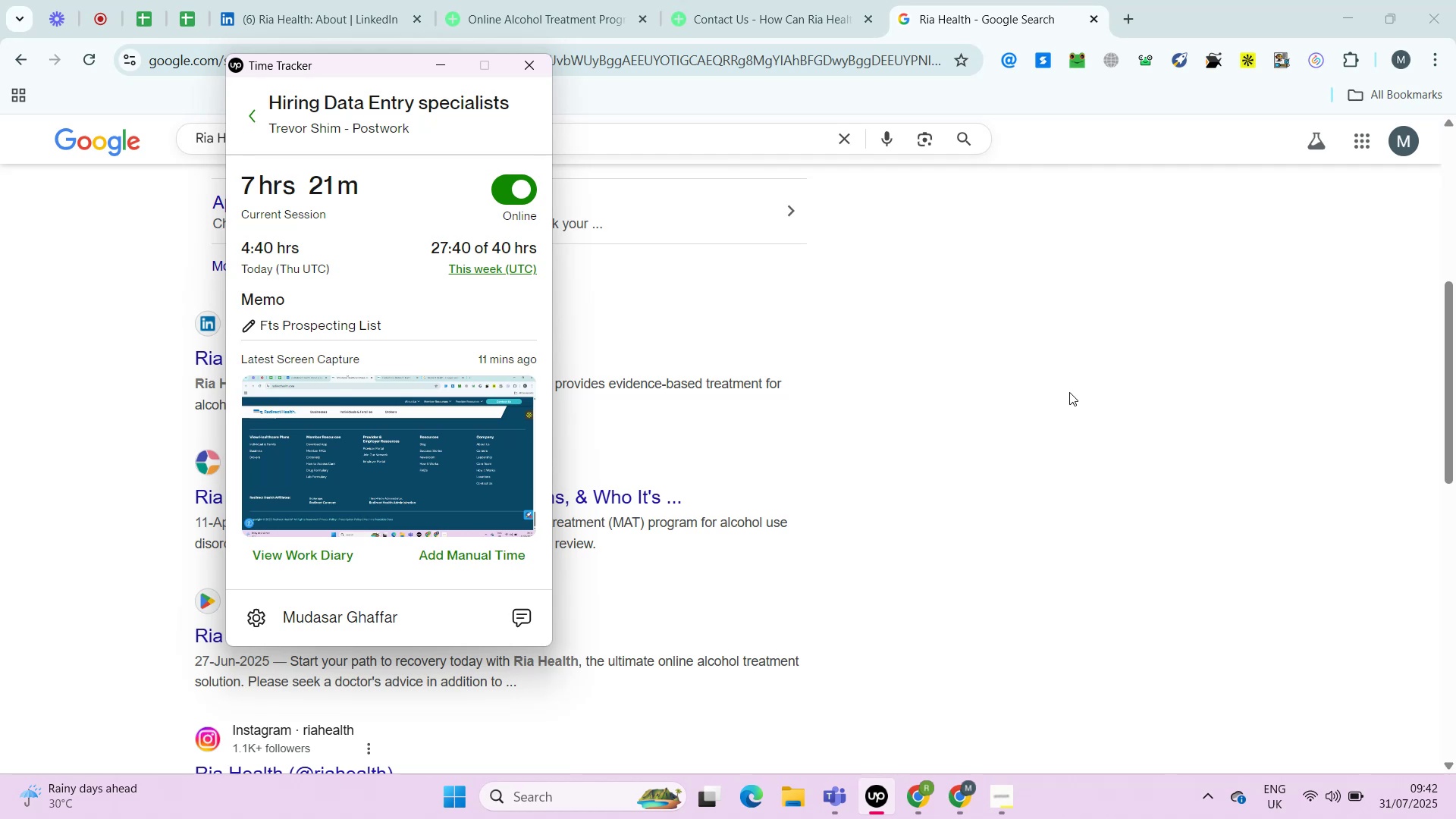 
left_click([883, 804])
 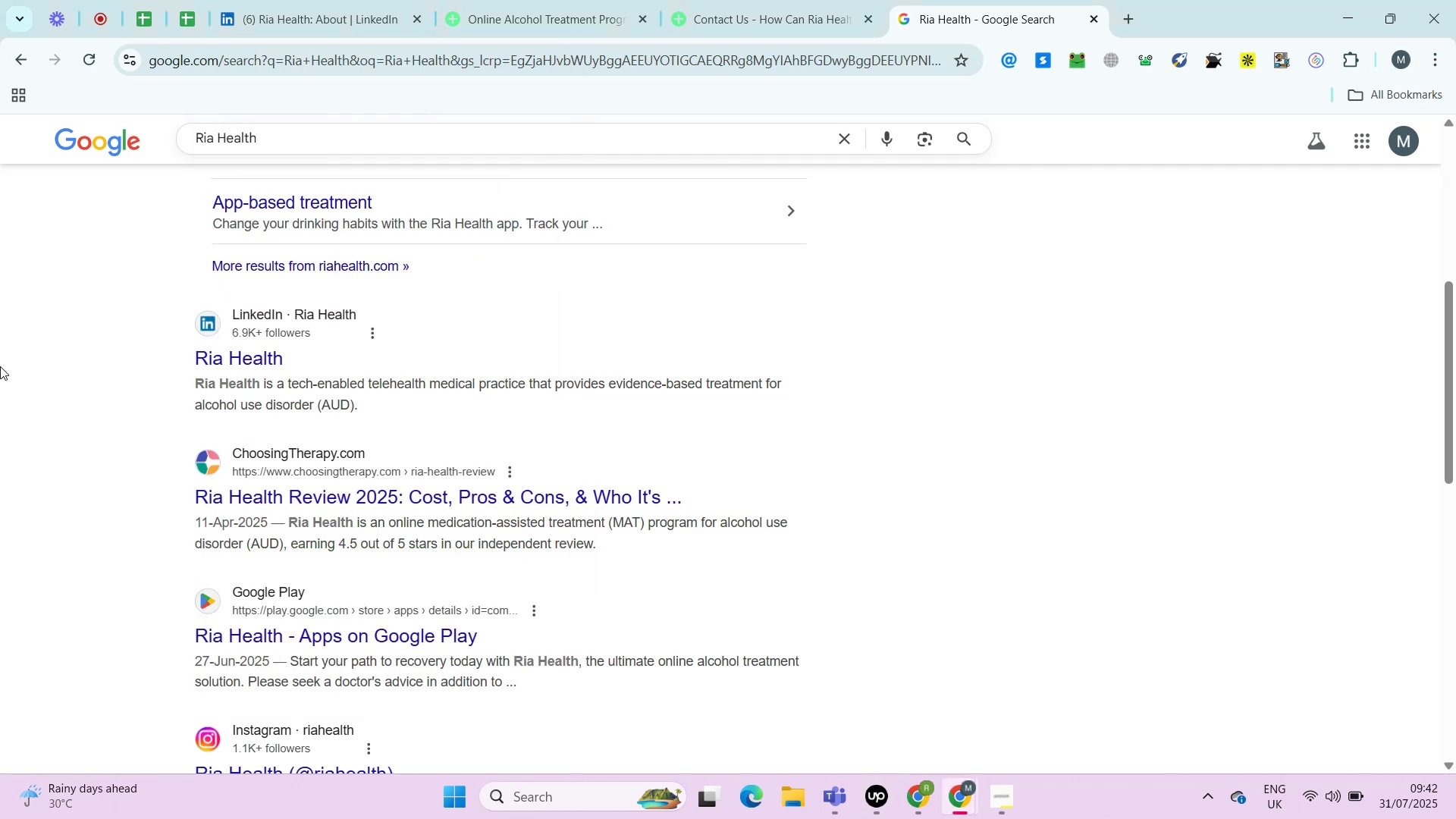 
left_click([1069, 392])
 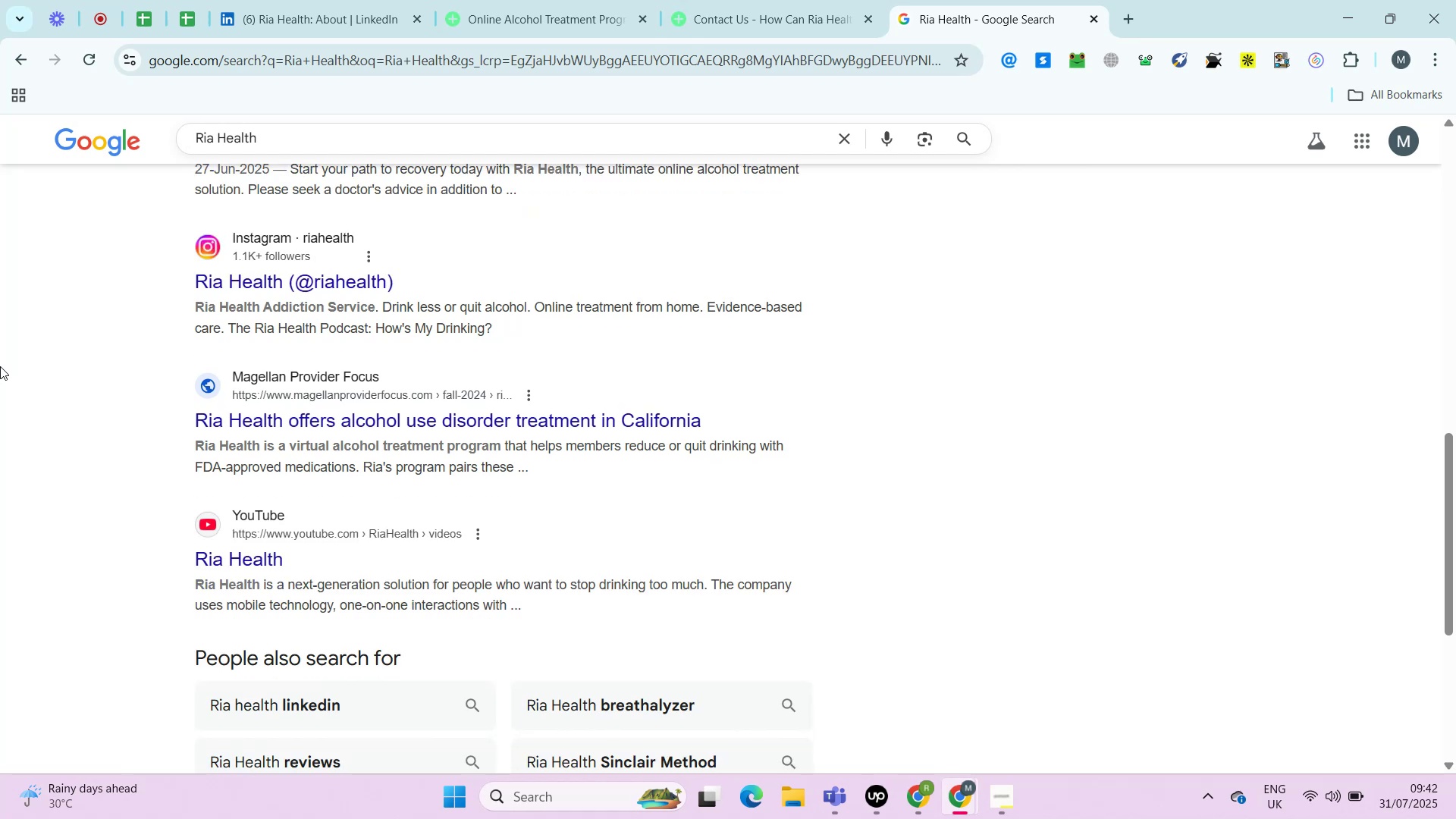 
wait(11.54)
 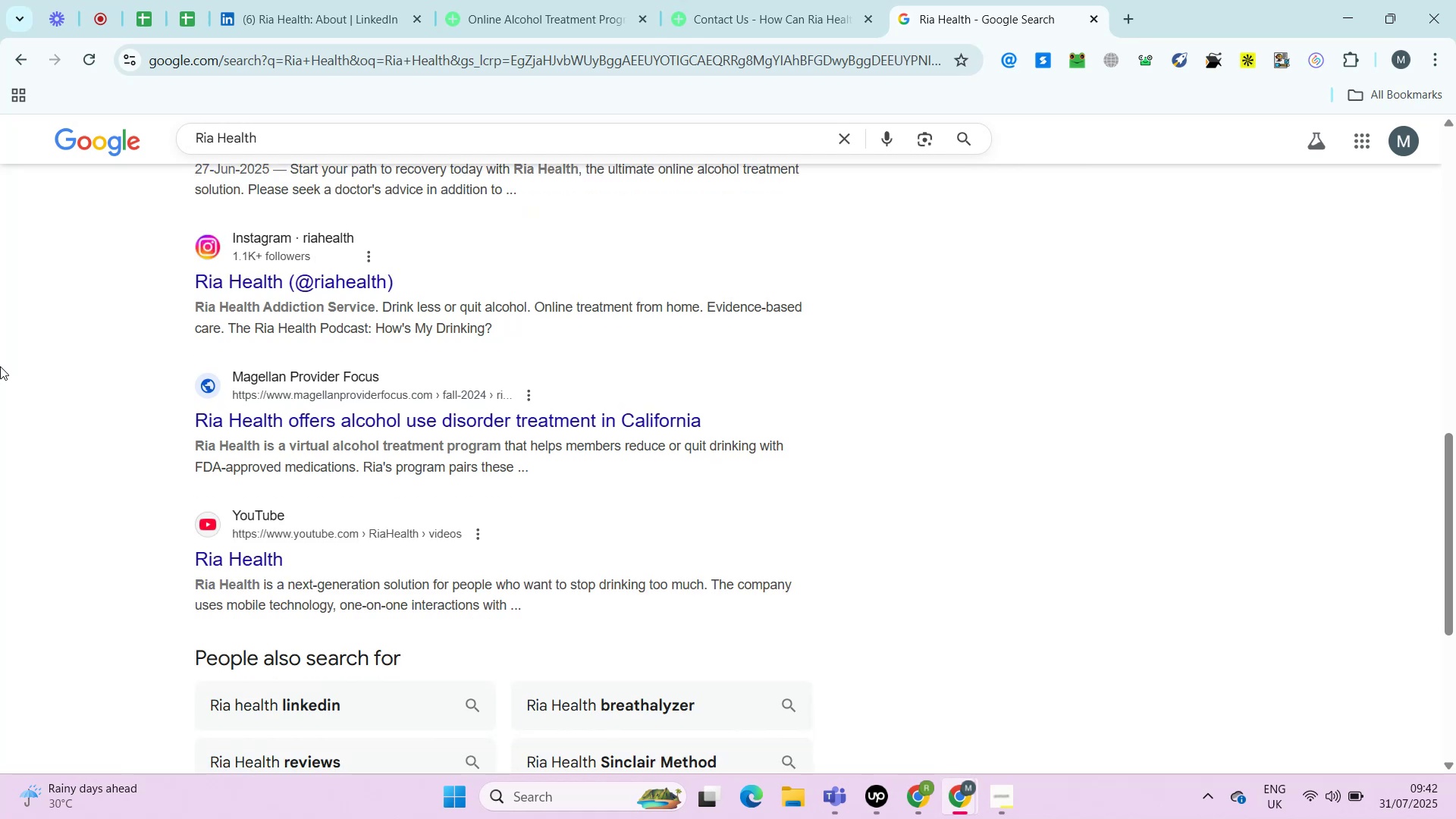 
left_click([703, 0])
 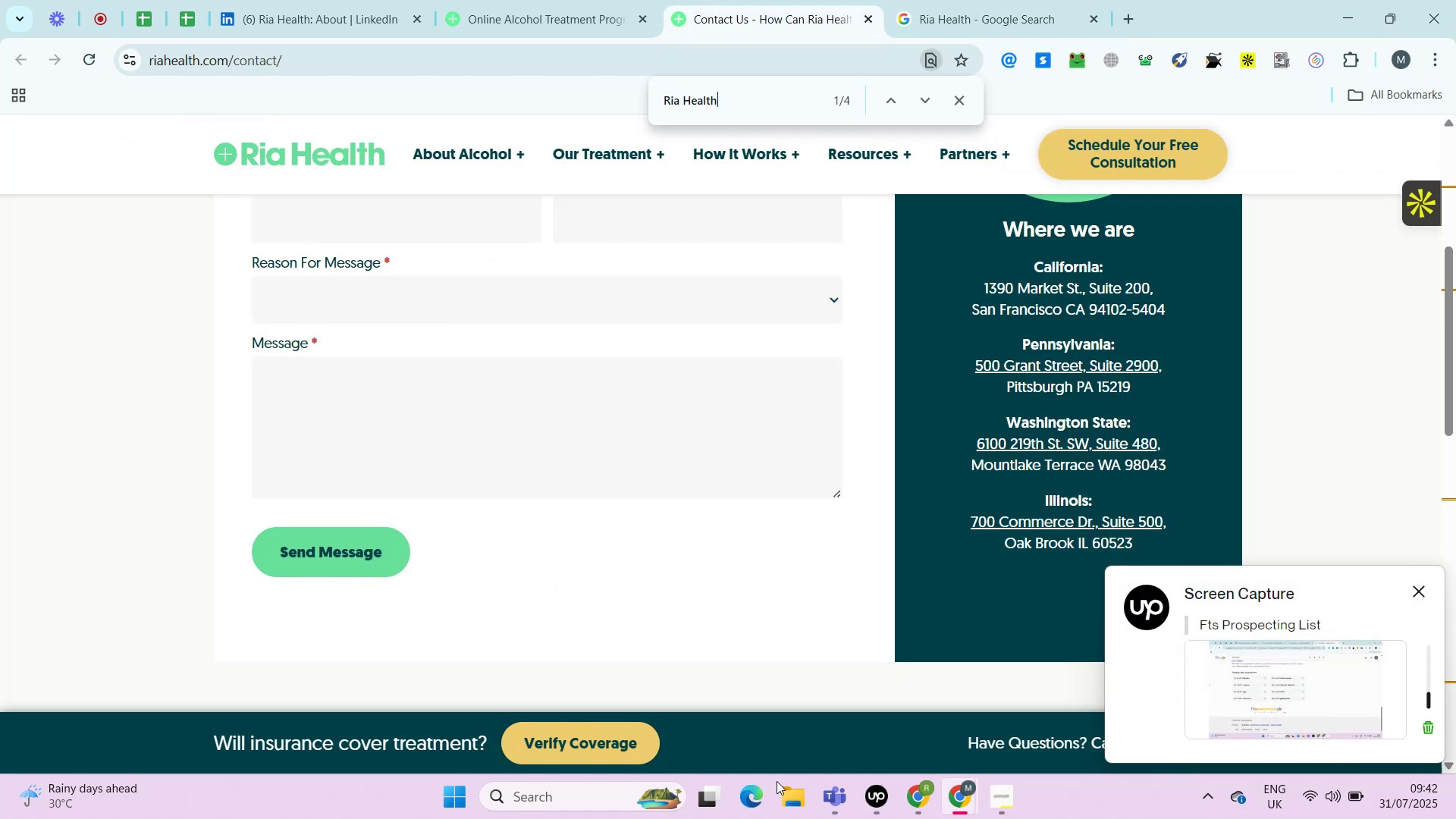 
key(Control+F)
 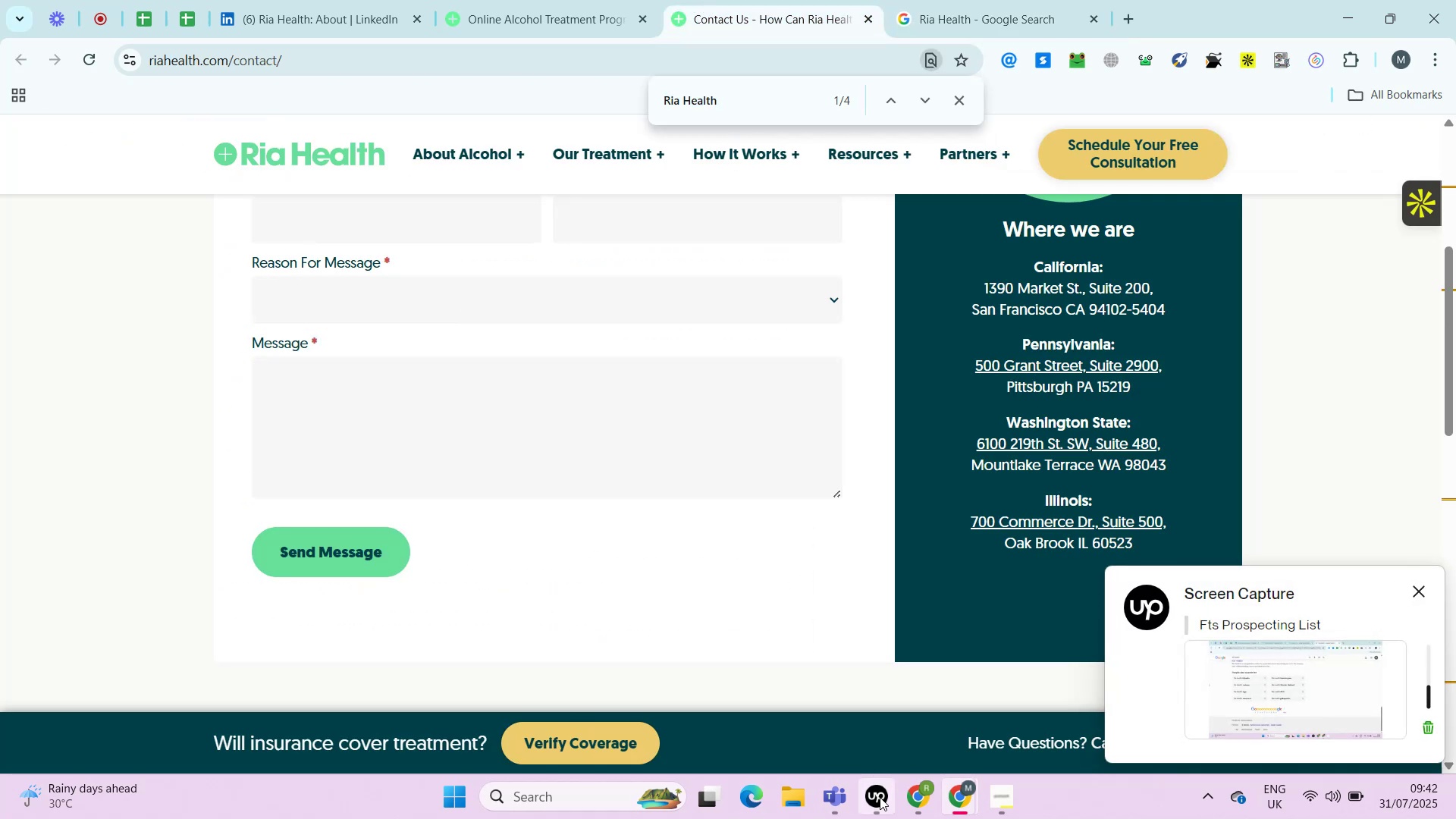 
key(Control+V)
 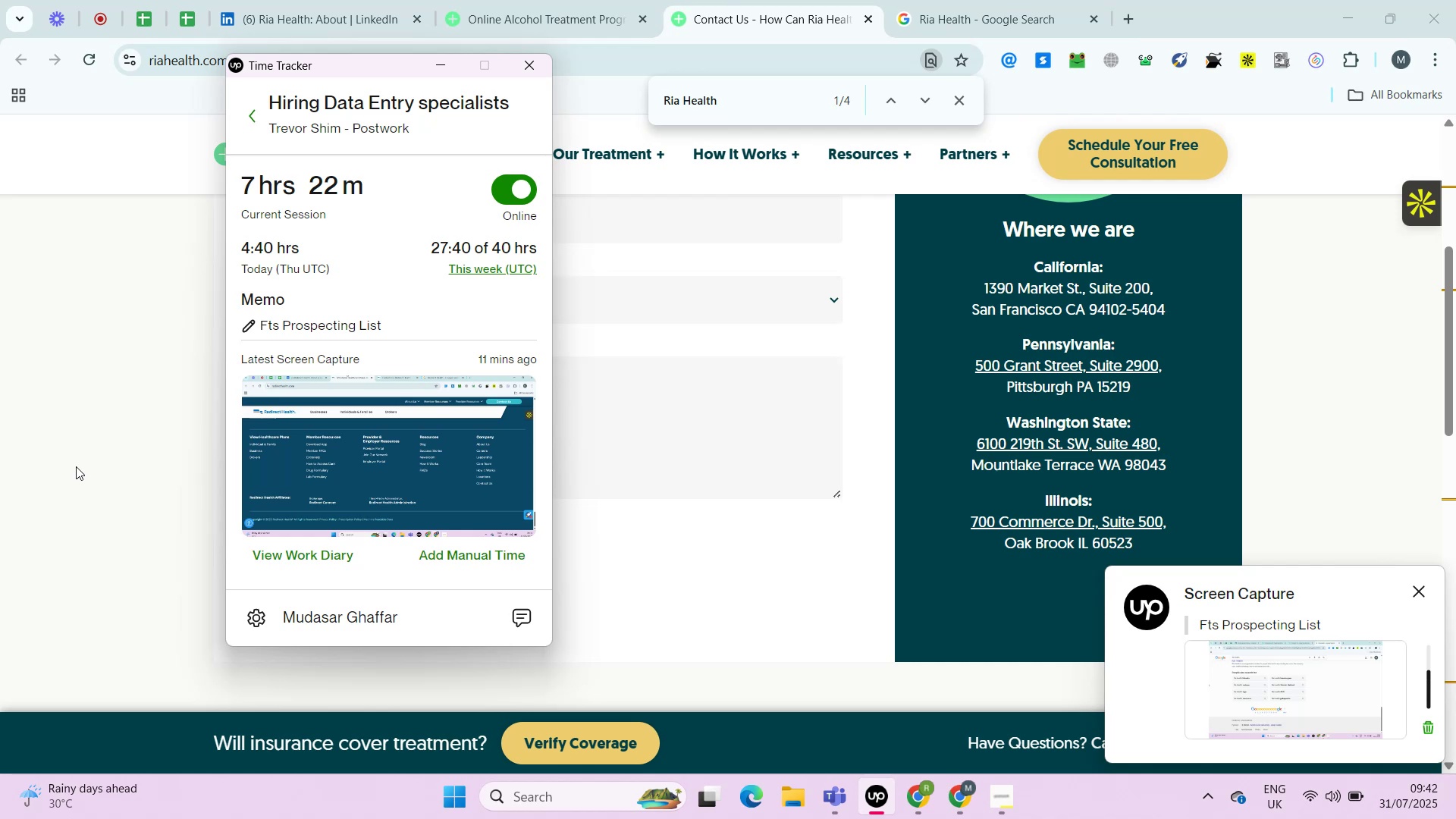 
left_click([880, 797])
 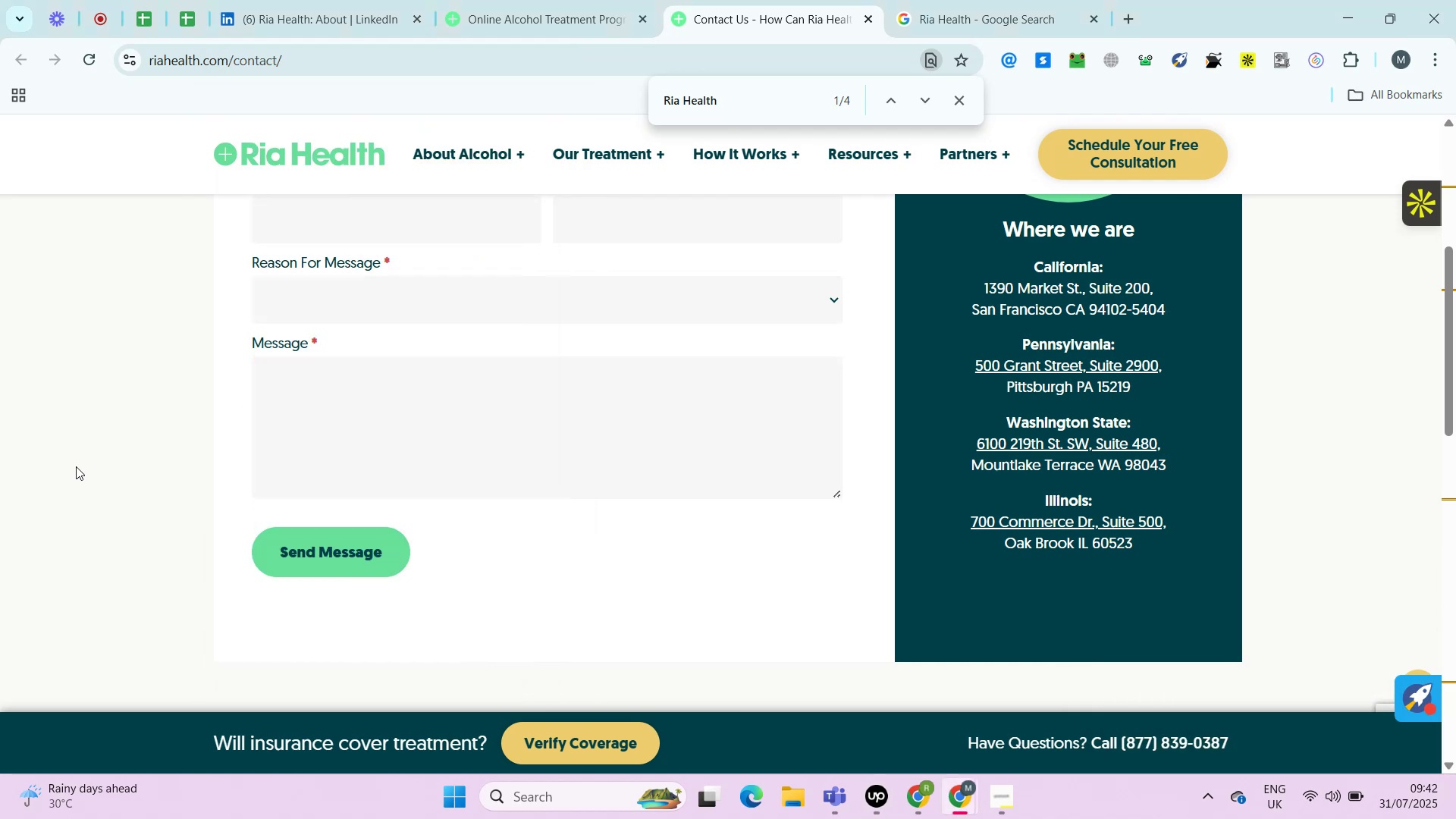 
wait(5.06)
 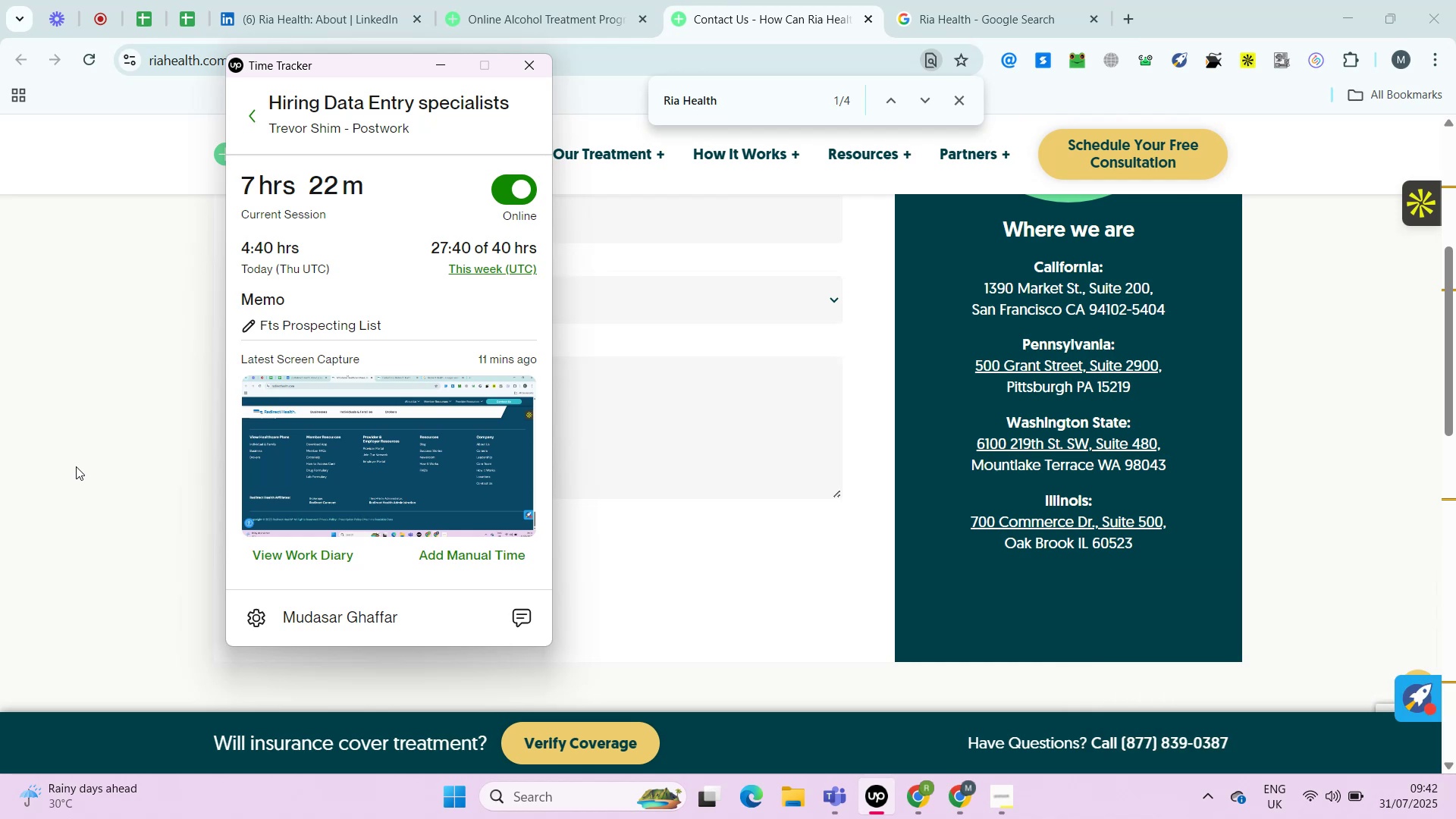 
left_click([76, 466])
 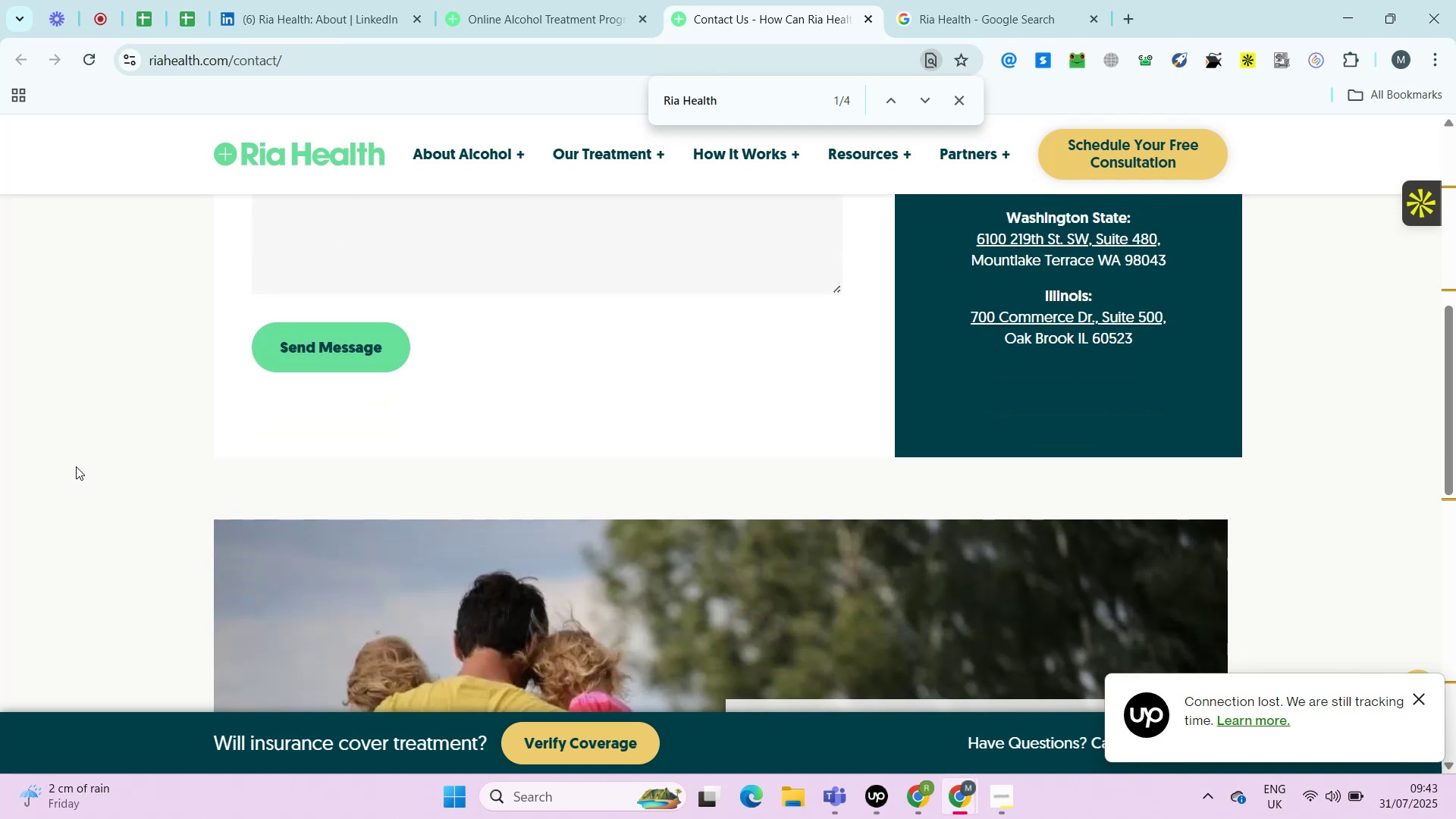 
wait(34.57)
 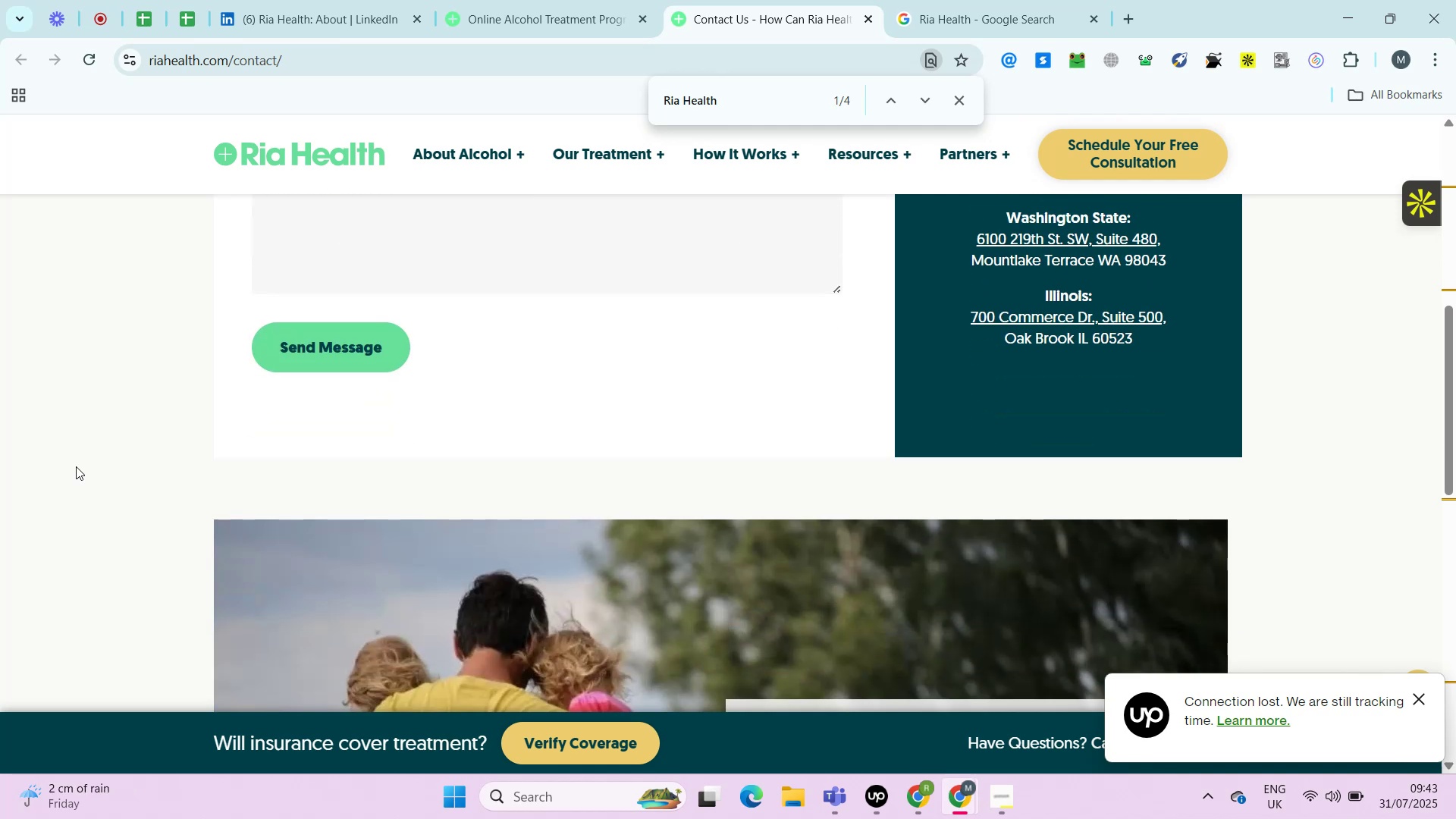 
key(Control+F)
 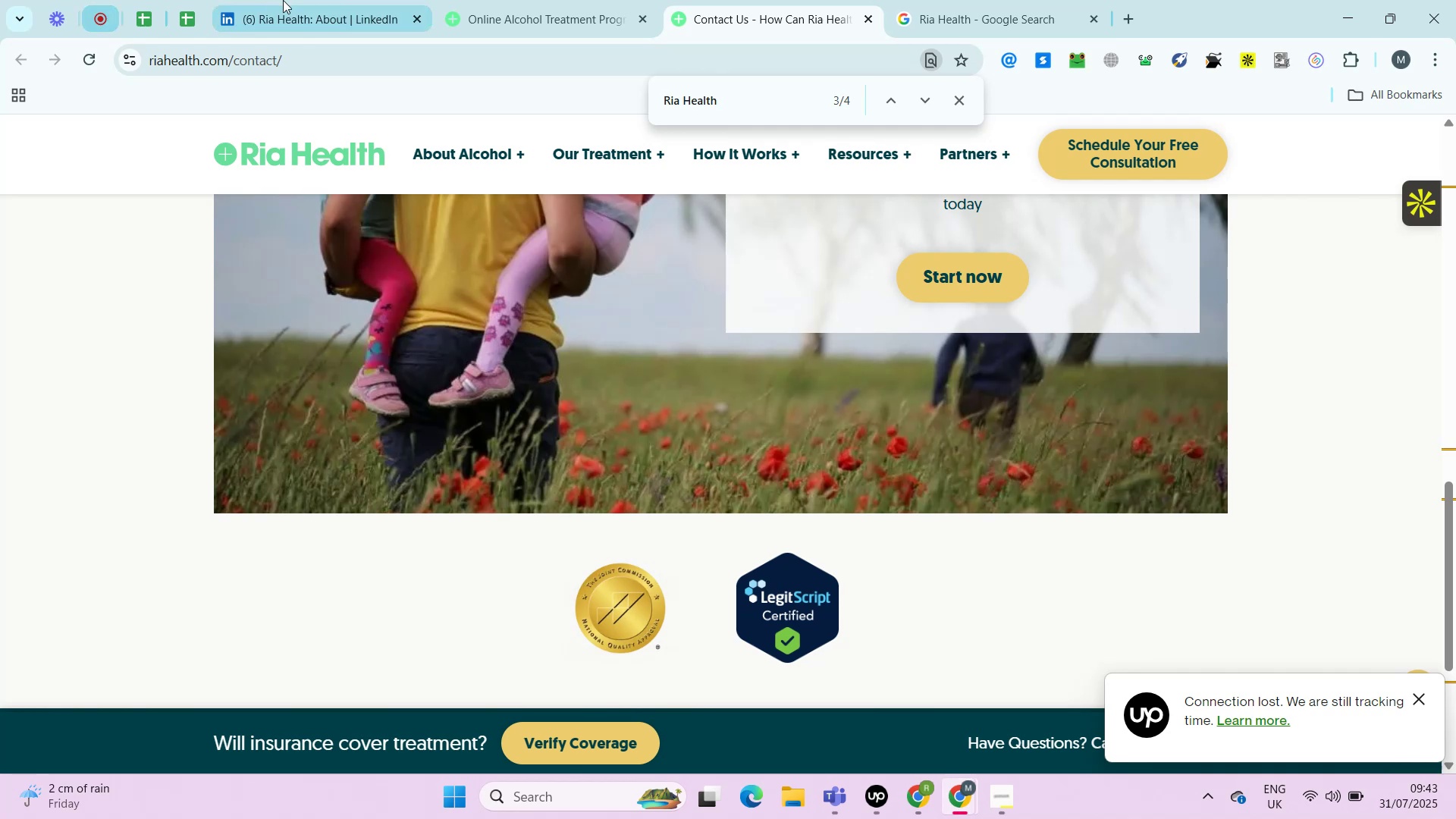 
key(Control+V)
 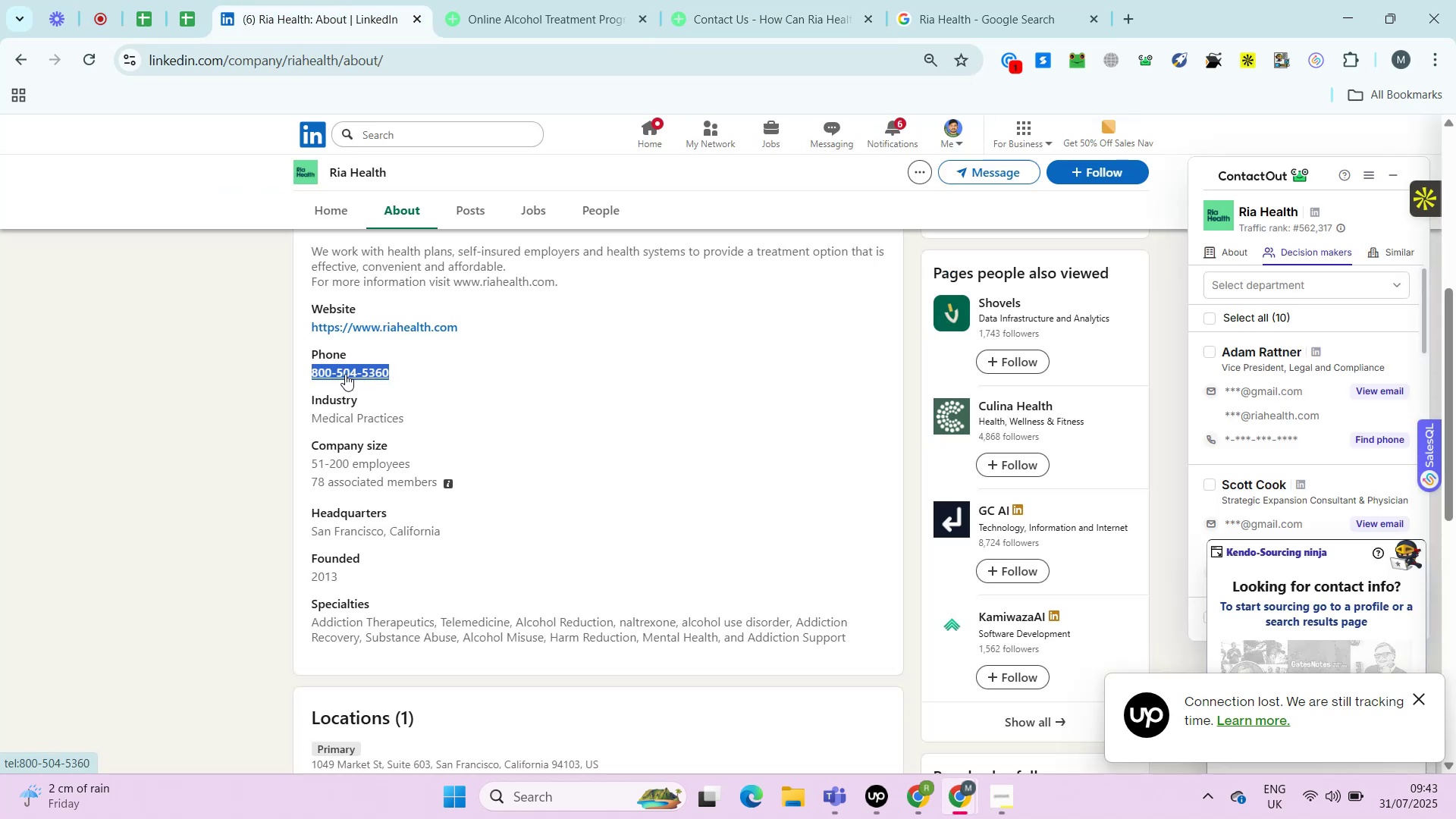 
left_click([331, 0])
 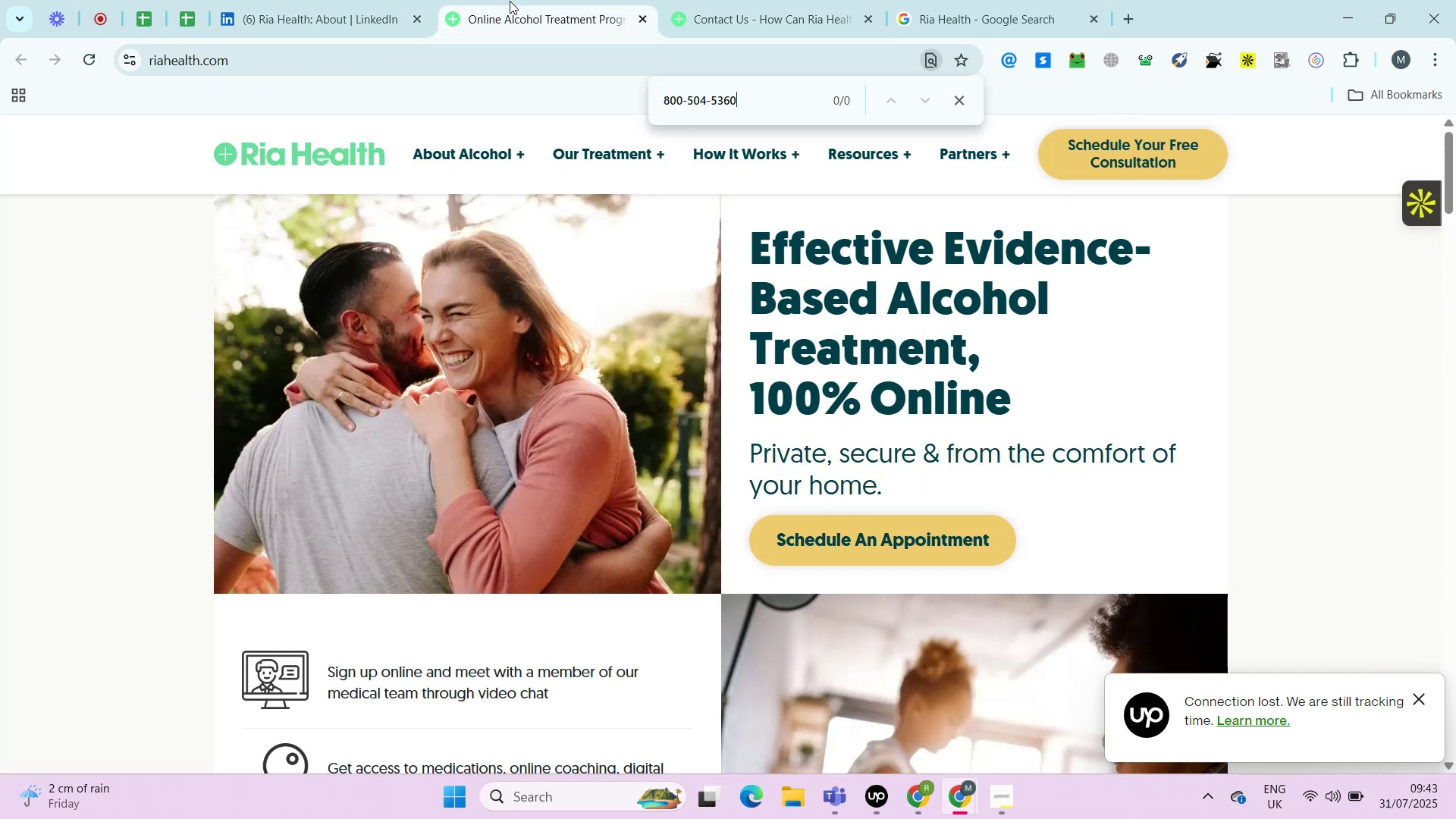 
key(Control+C)
 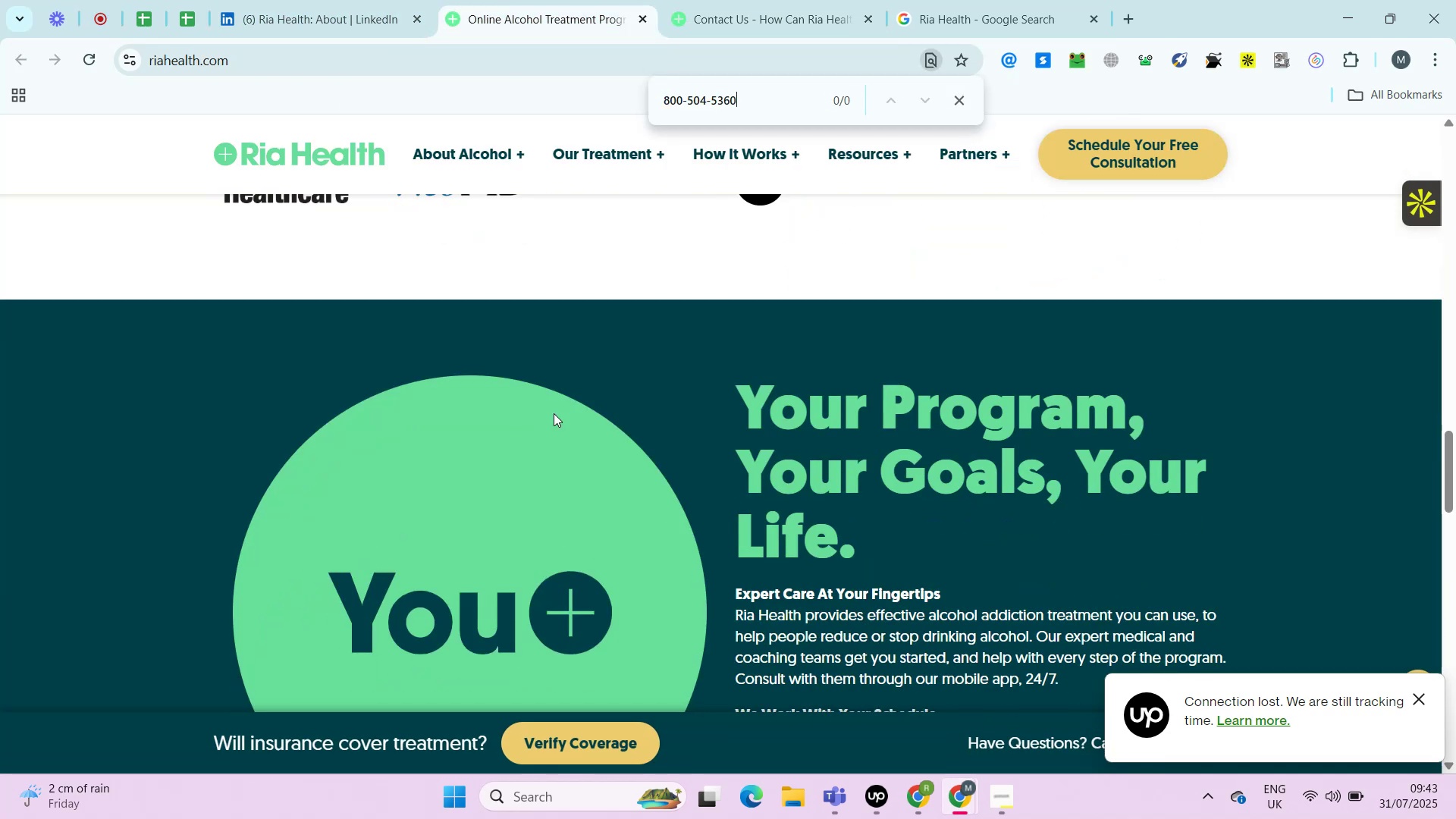 
left_click([510, 1])
 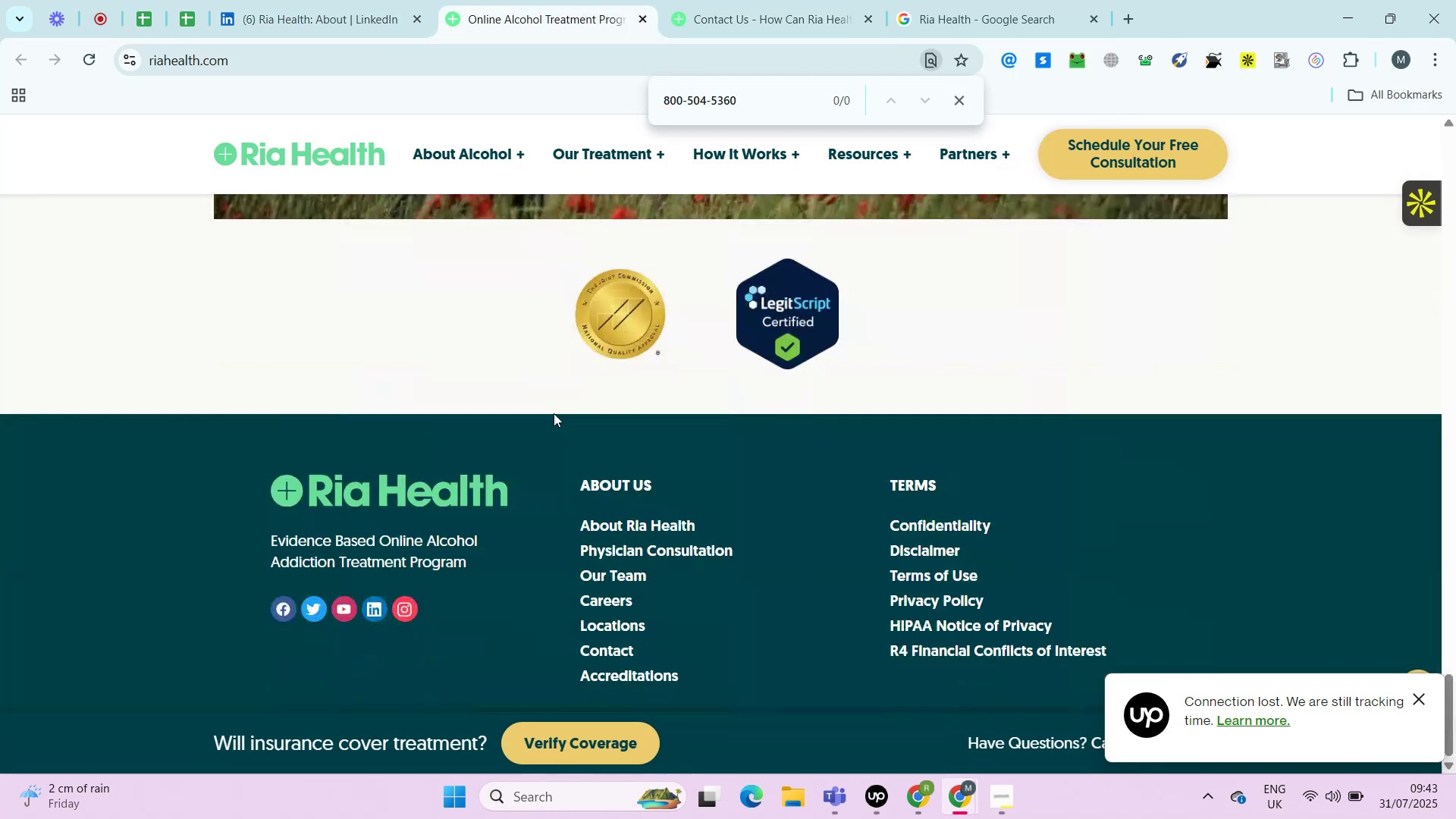 
key(Control+F)
 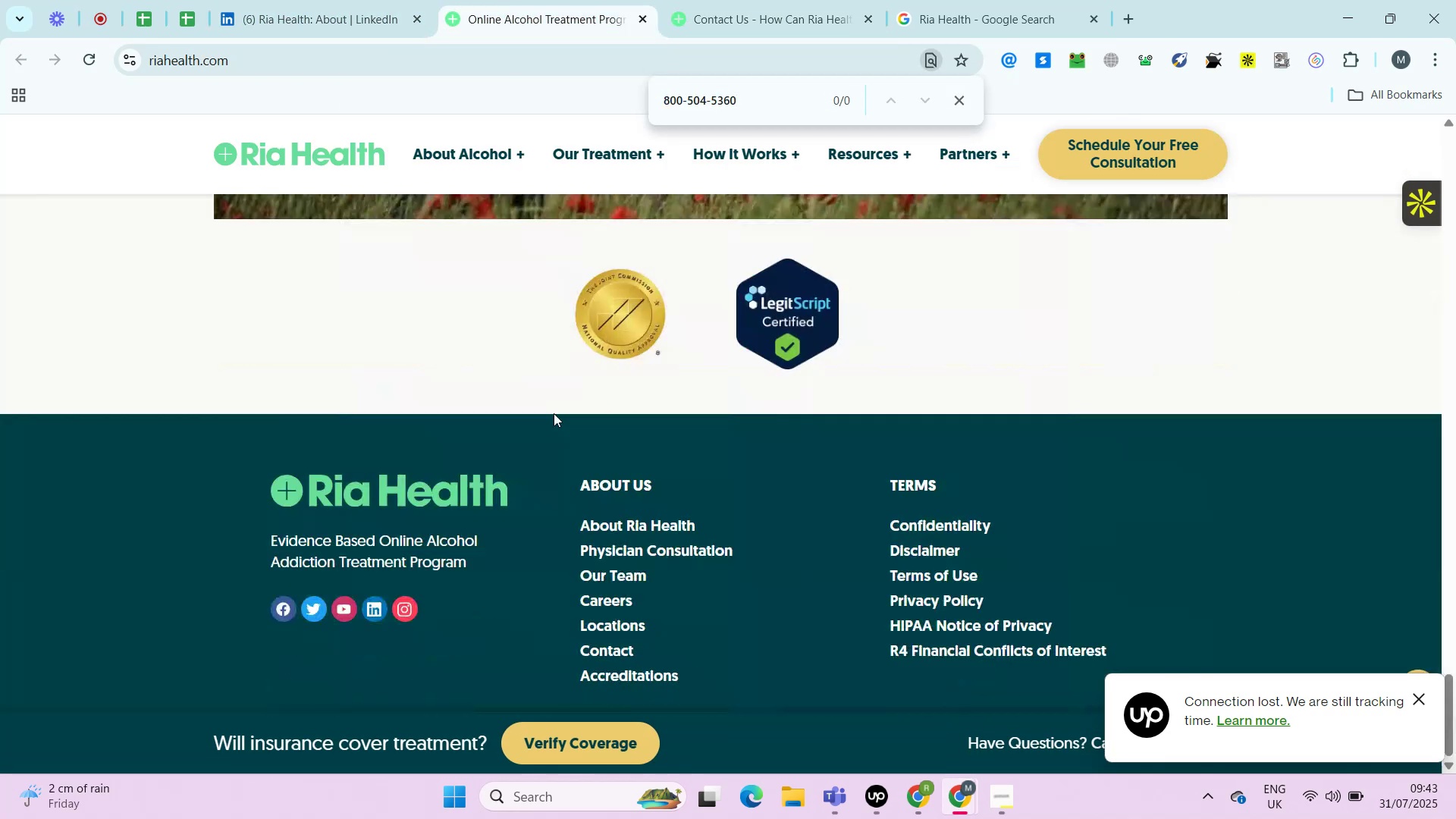 
key(Control+V)
 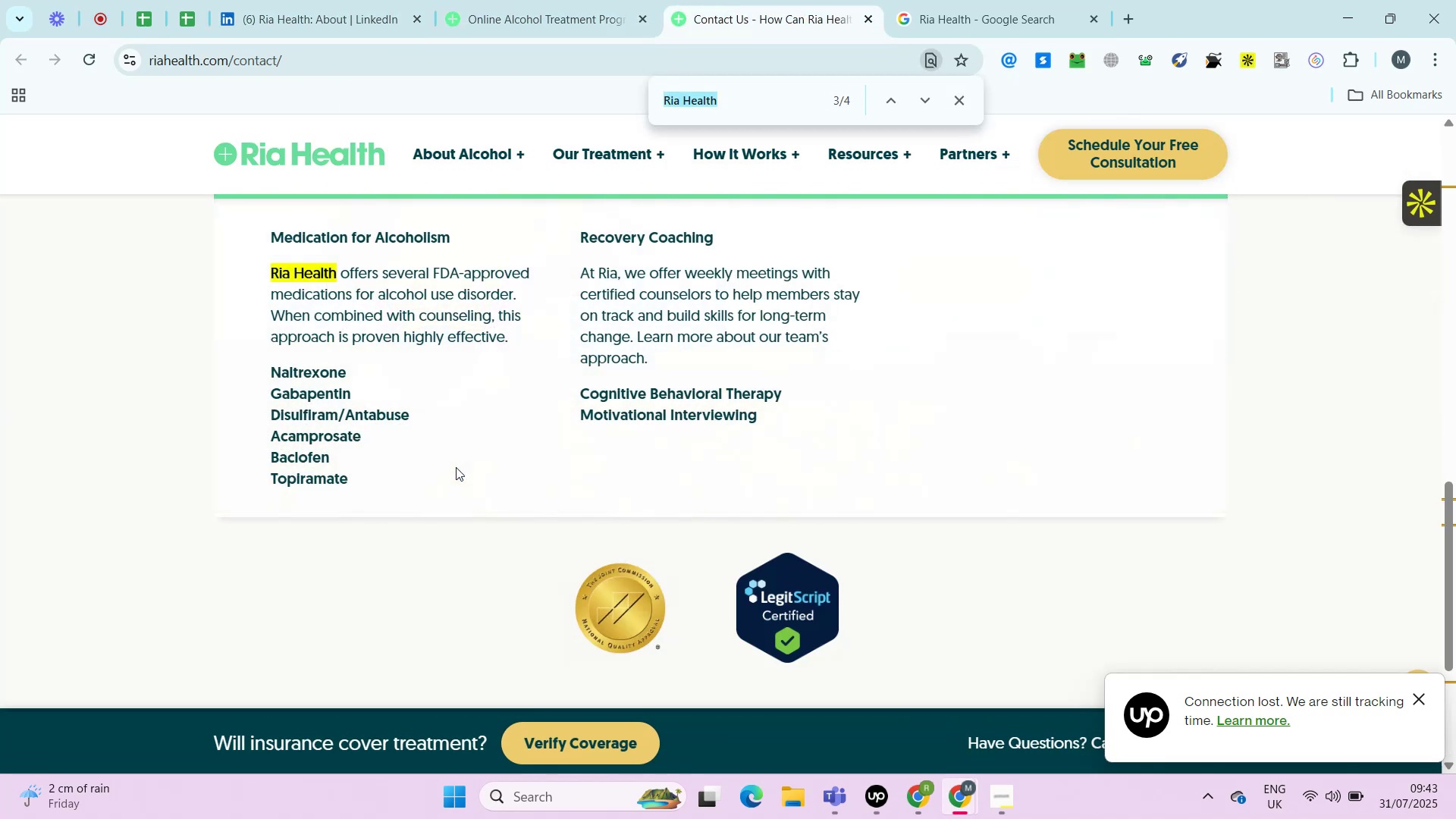 
left_click([727, 0])
 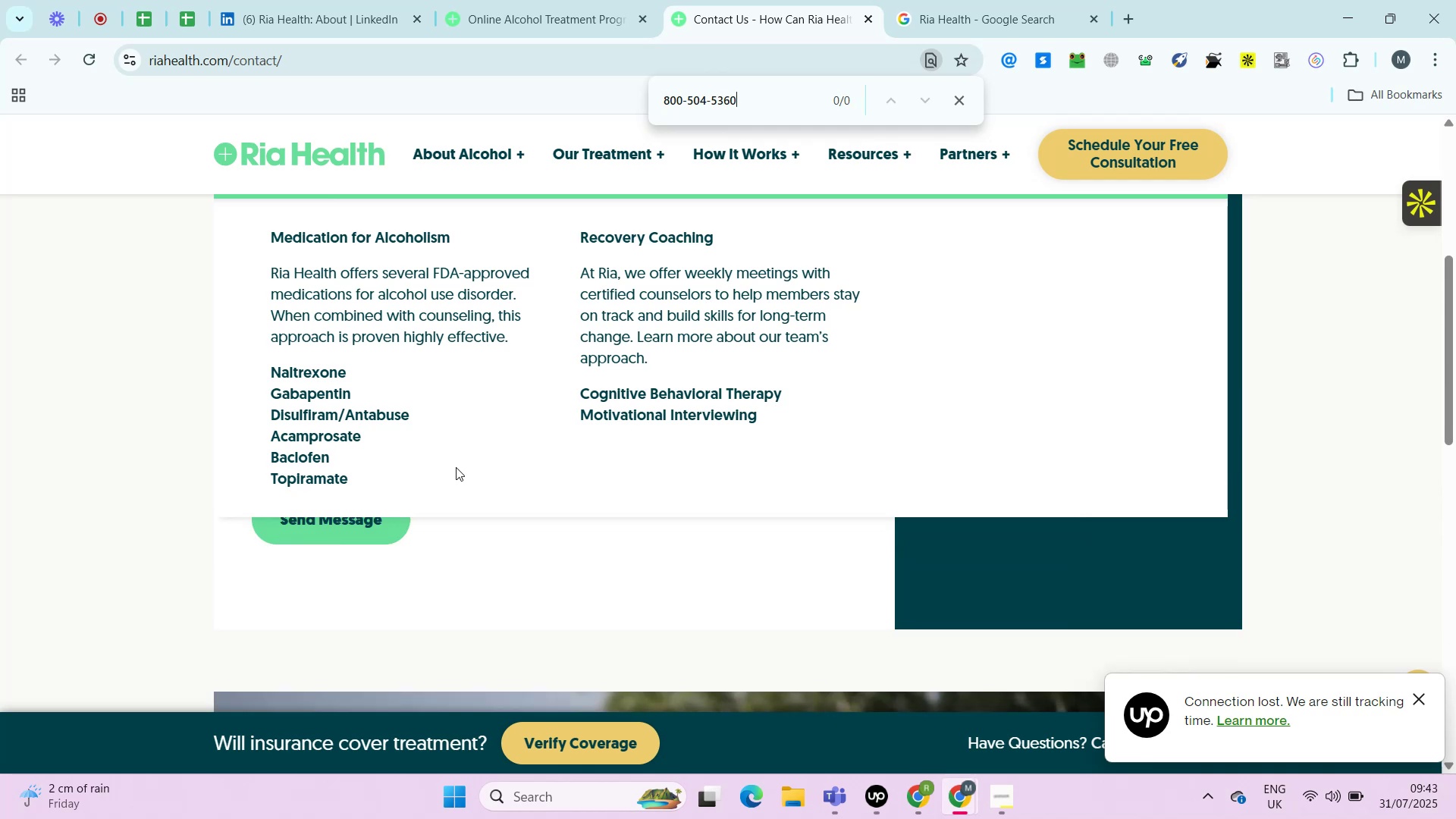 
key(Control+F)
 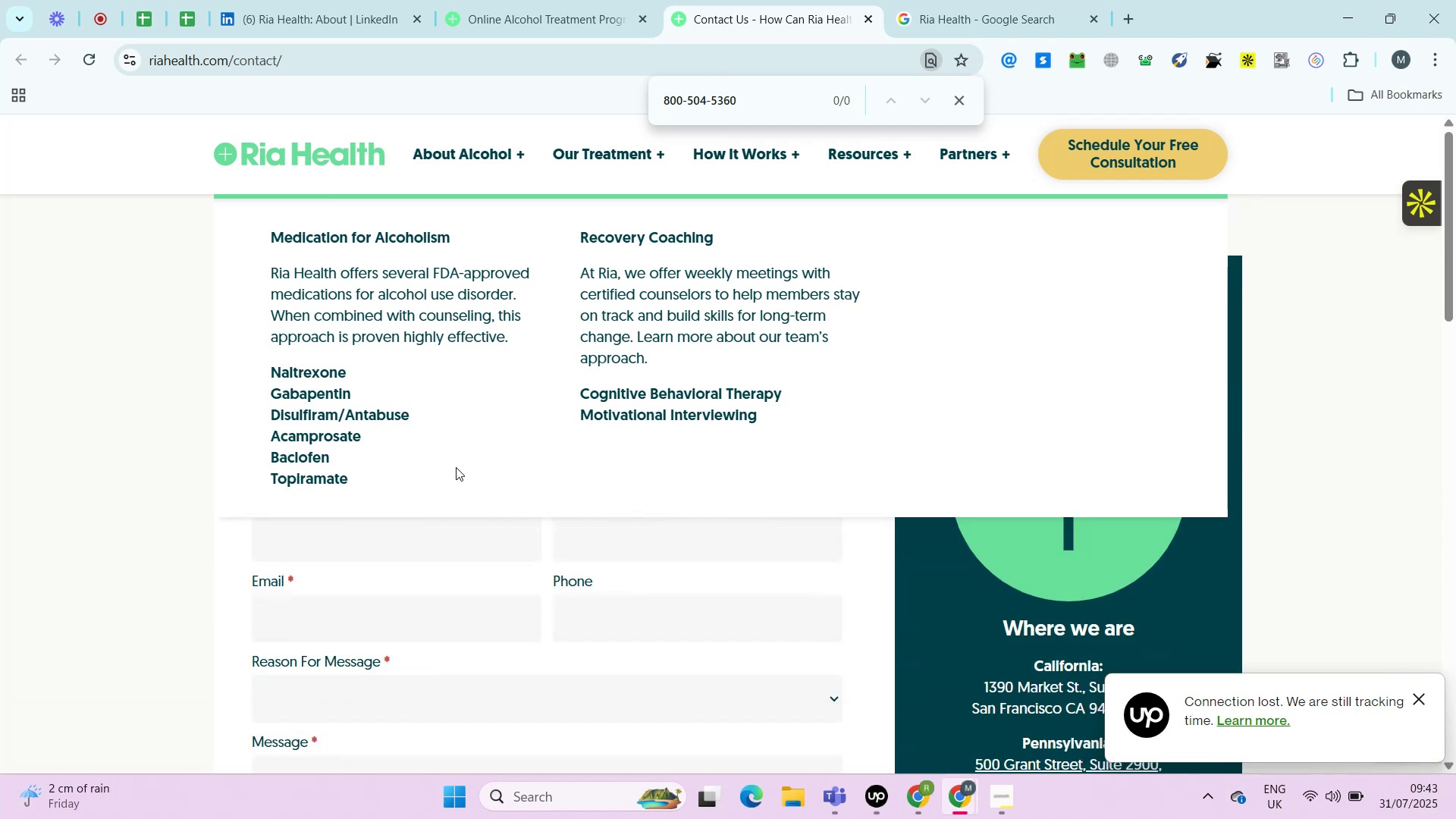 
key(Control+V)
 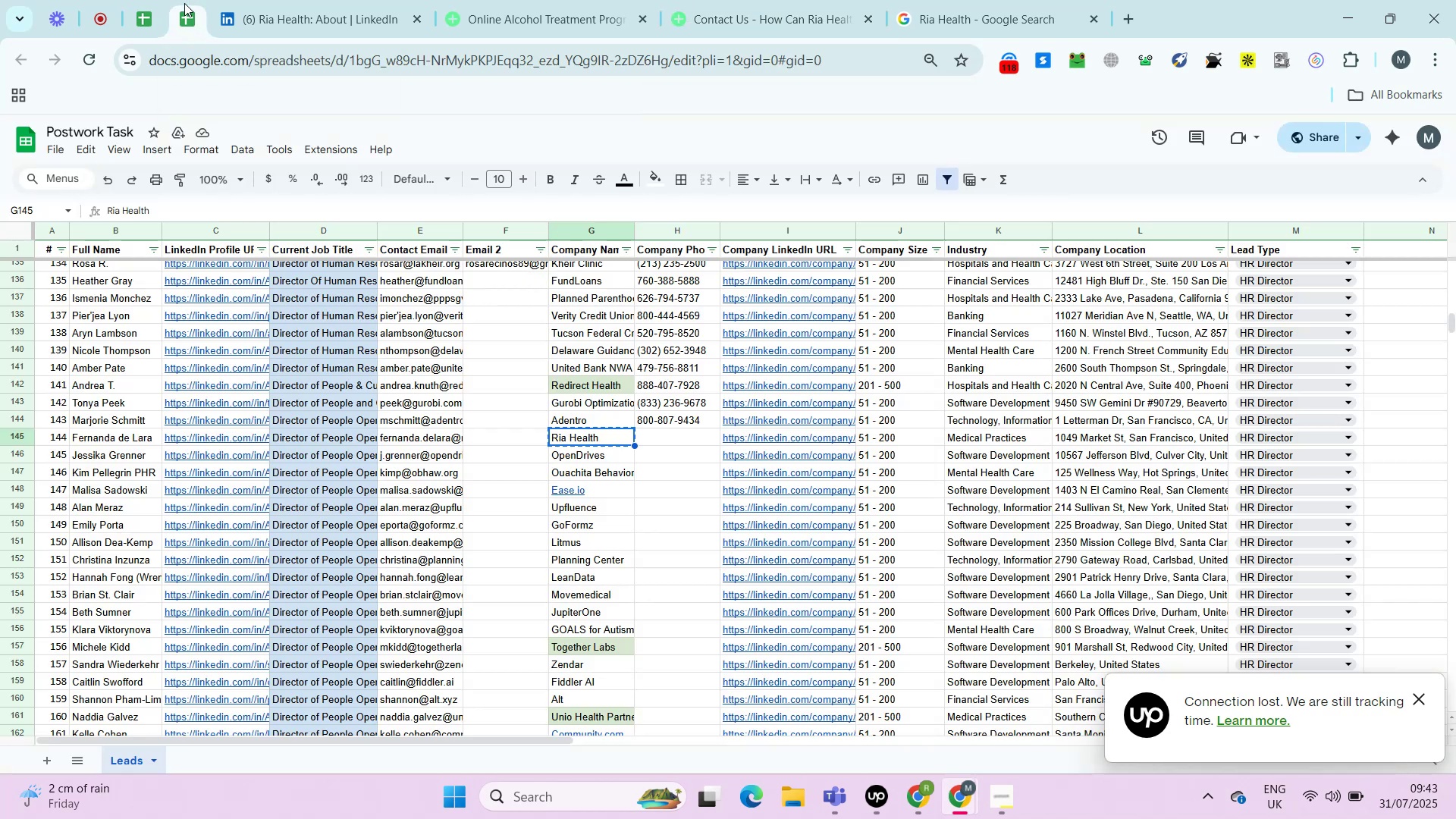 
wait(5.65)
 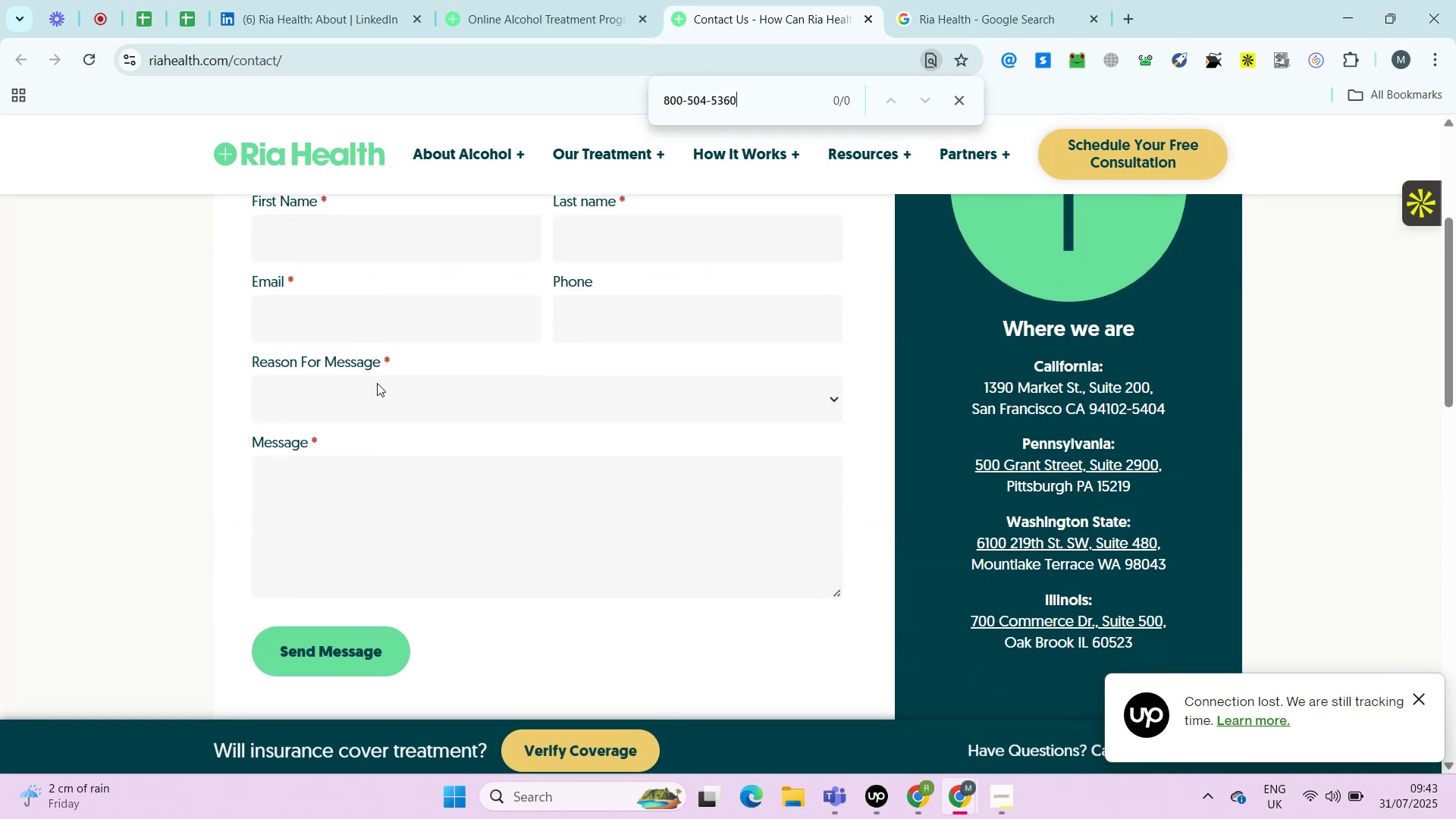 
left_click([184, 3])
 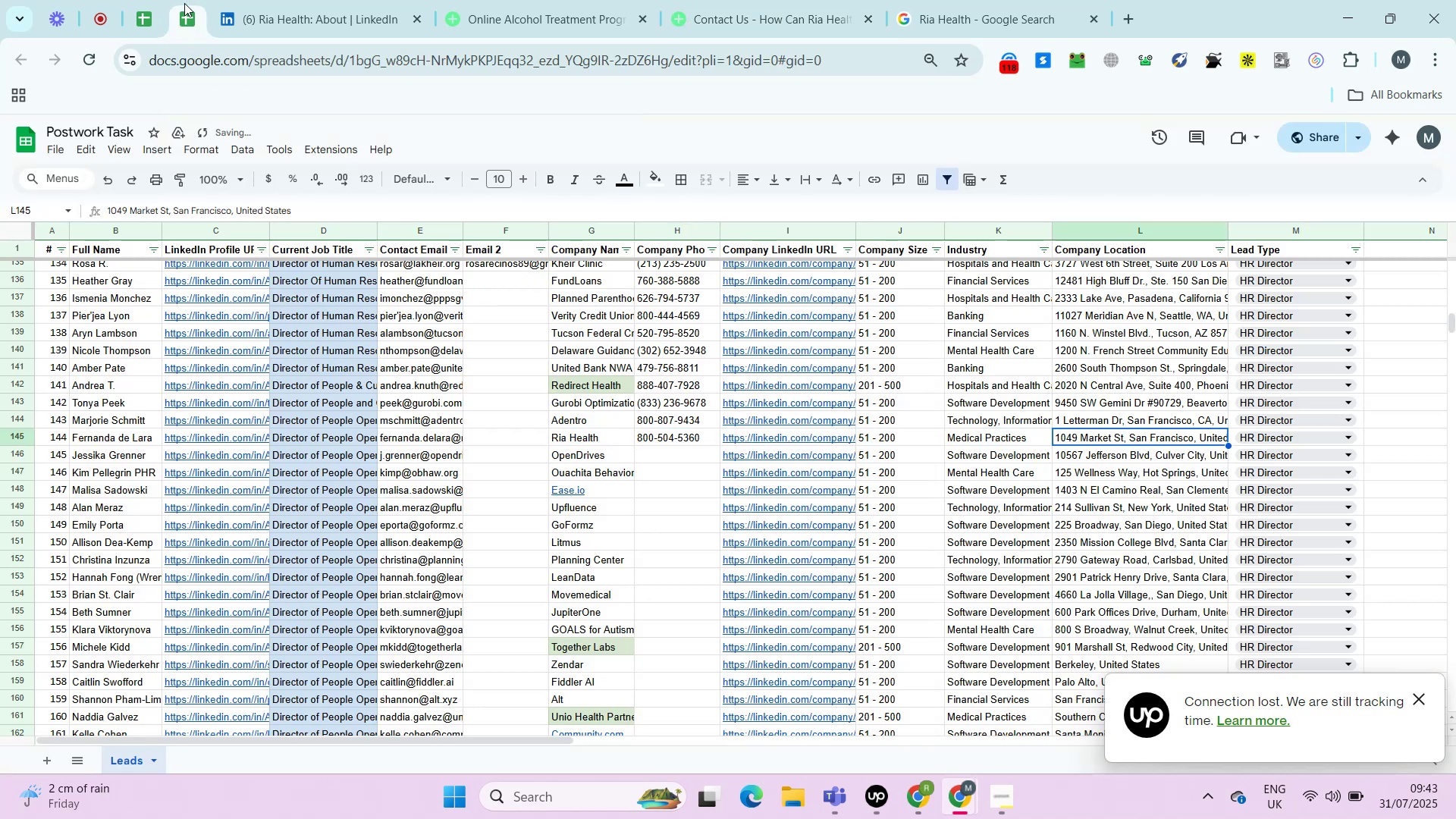 
key(ArrowRight)
 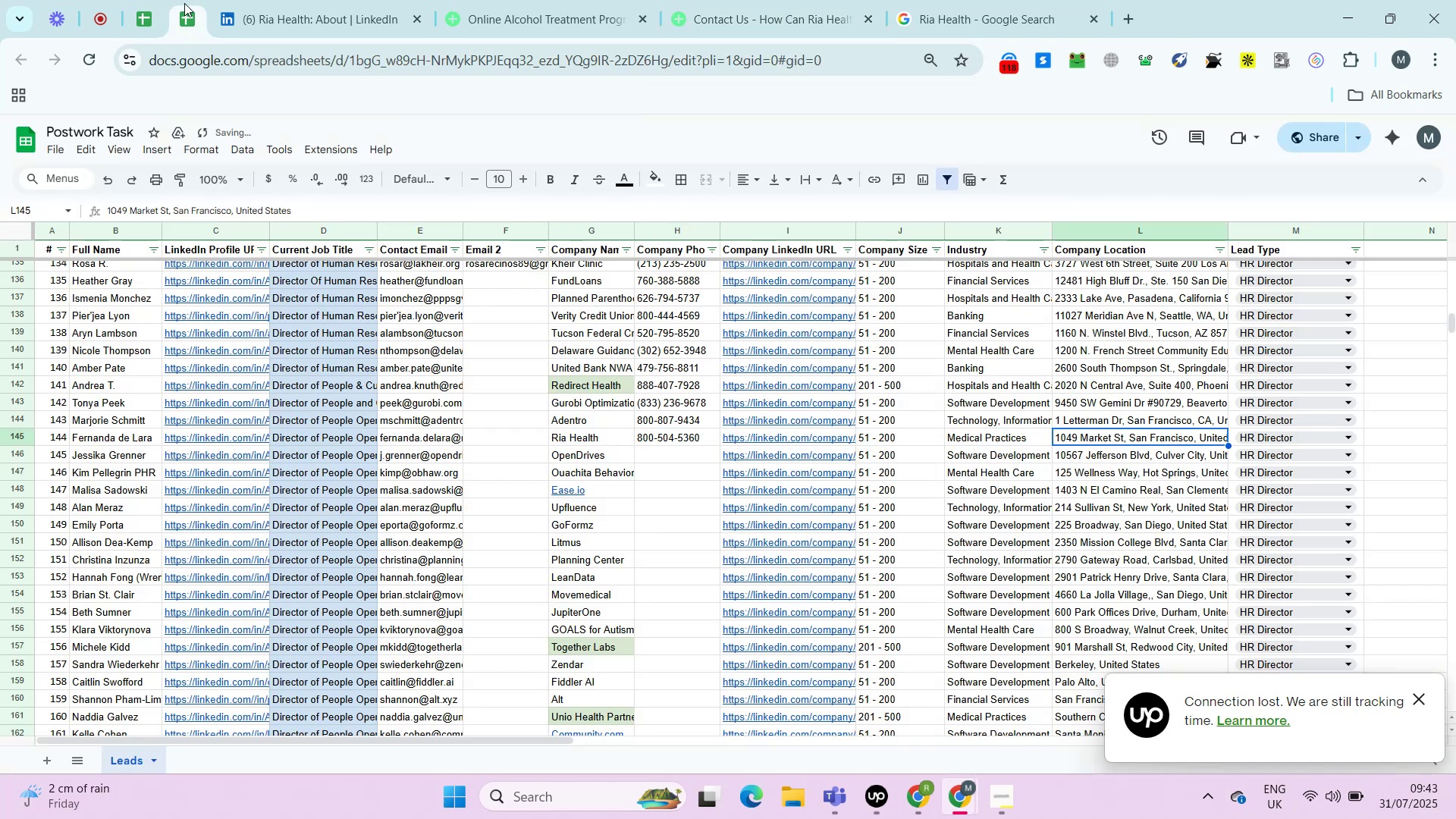 
key(Control+ControlLeft)
 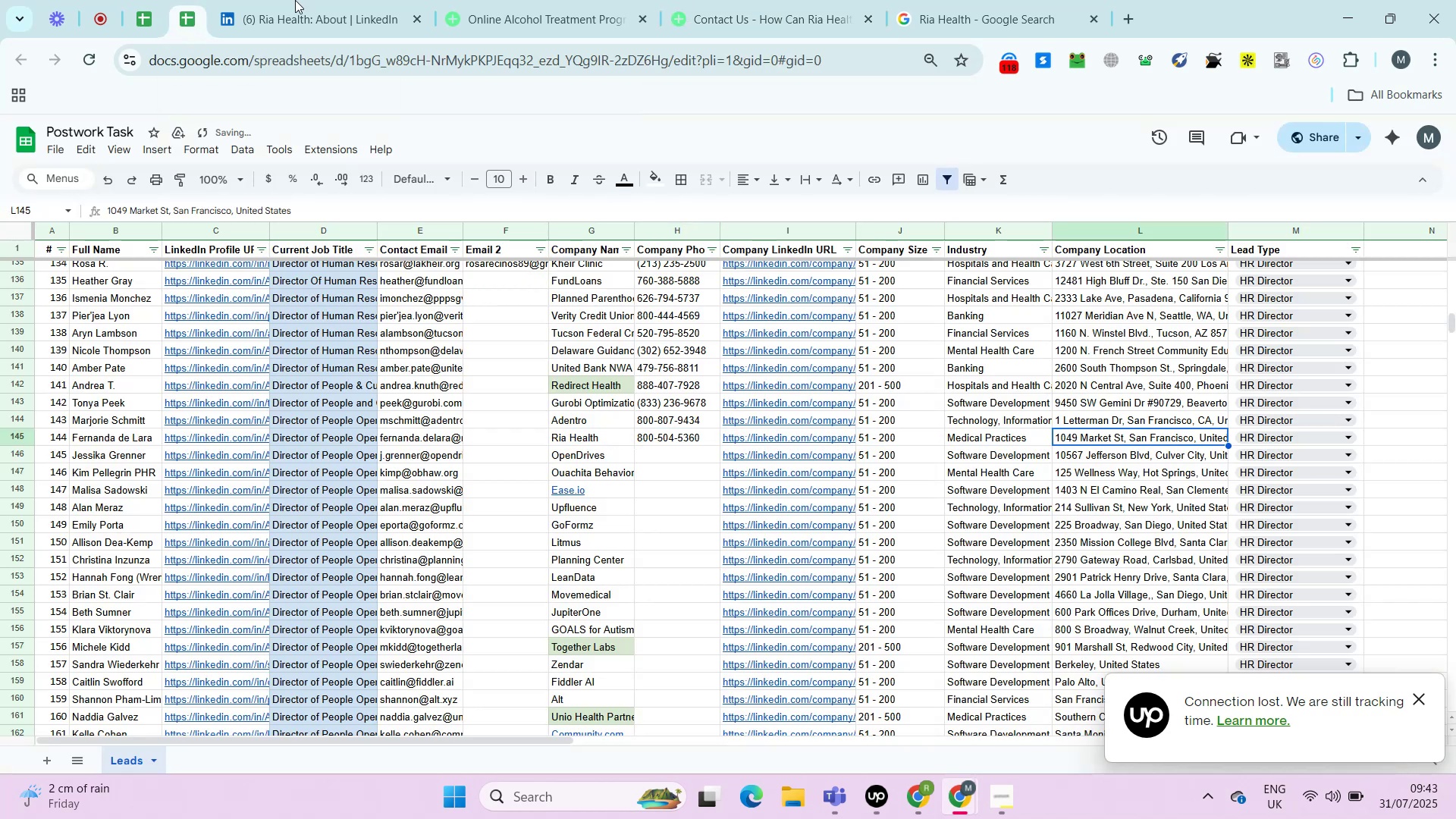 
key(Control+Shift+ShiftLeft)
 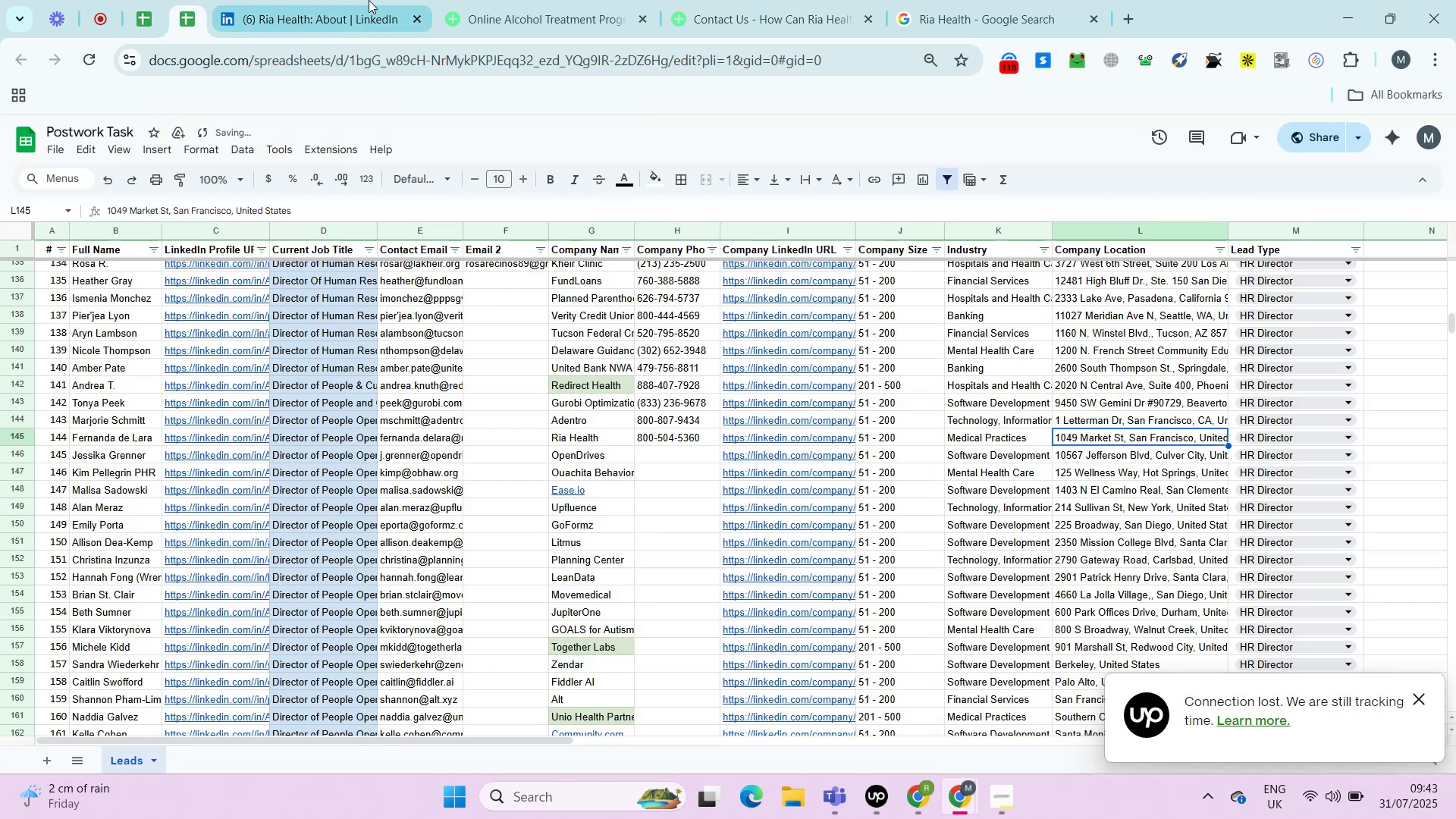 
key(Control+Shift+V)
 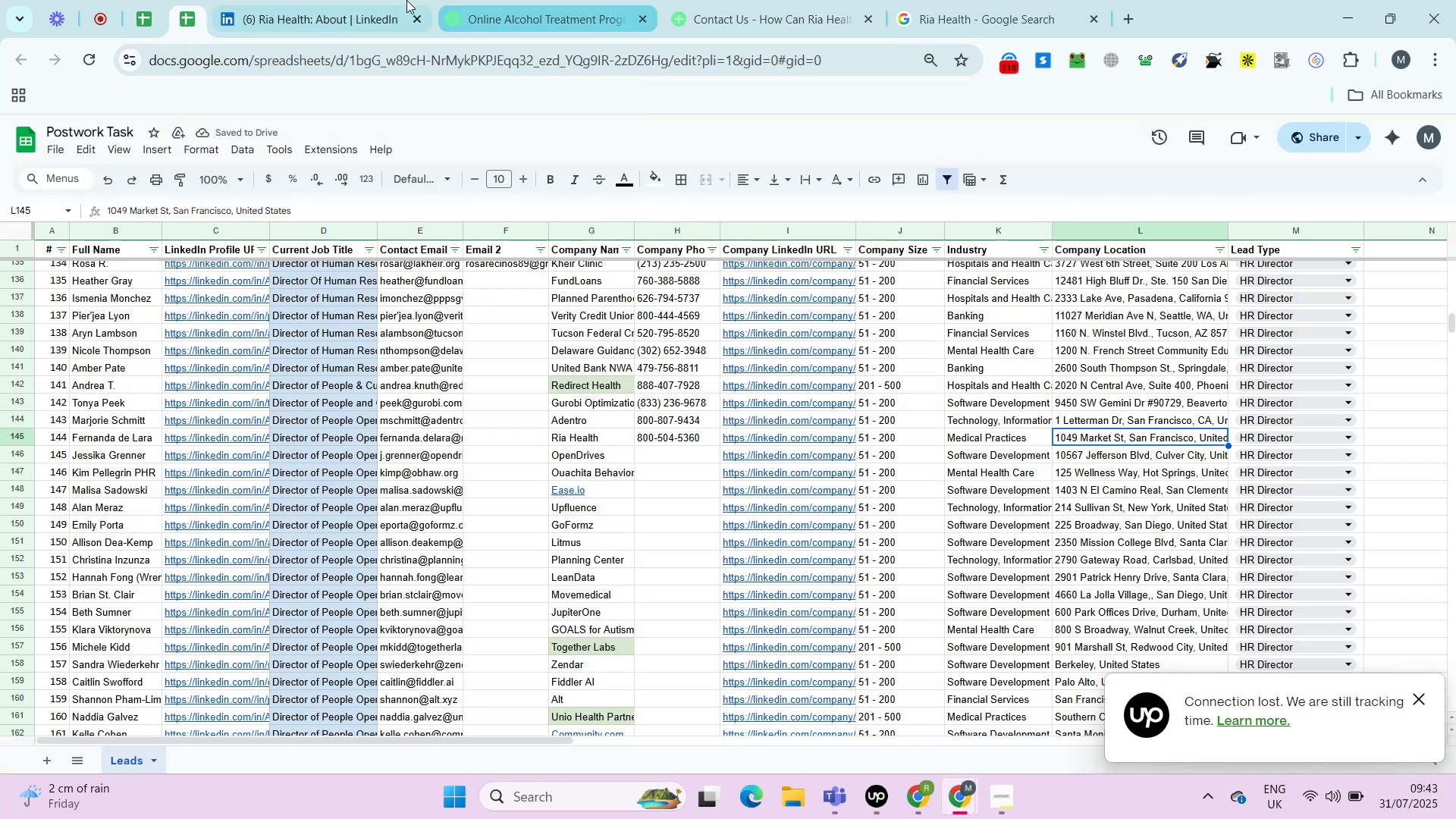 
key(ArrowRight)
 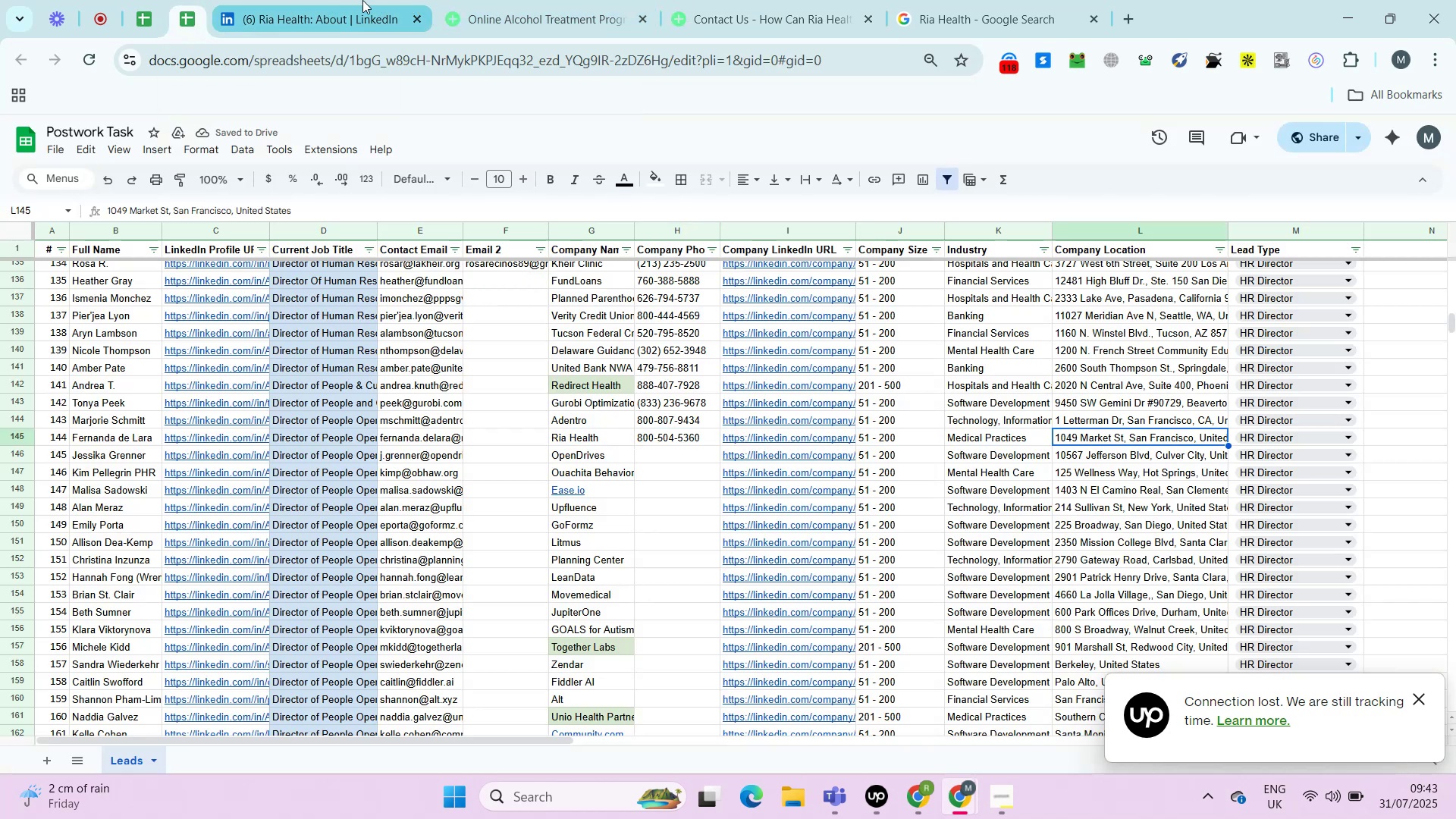 
key(ArrowRight)
 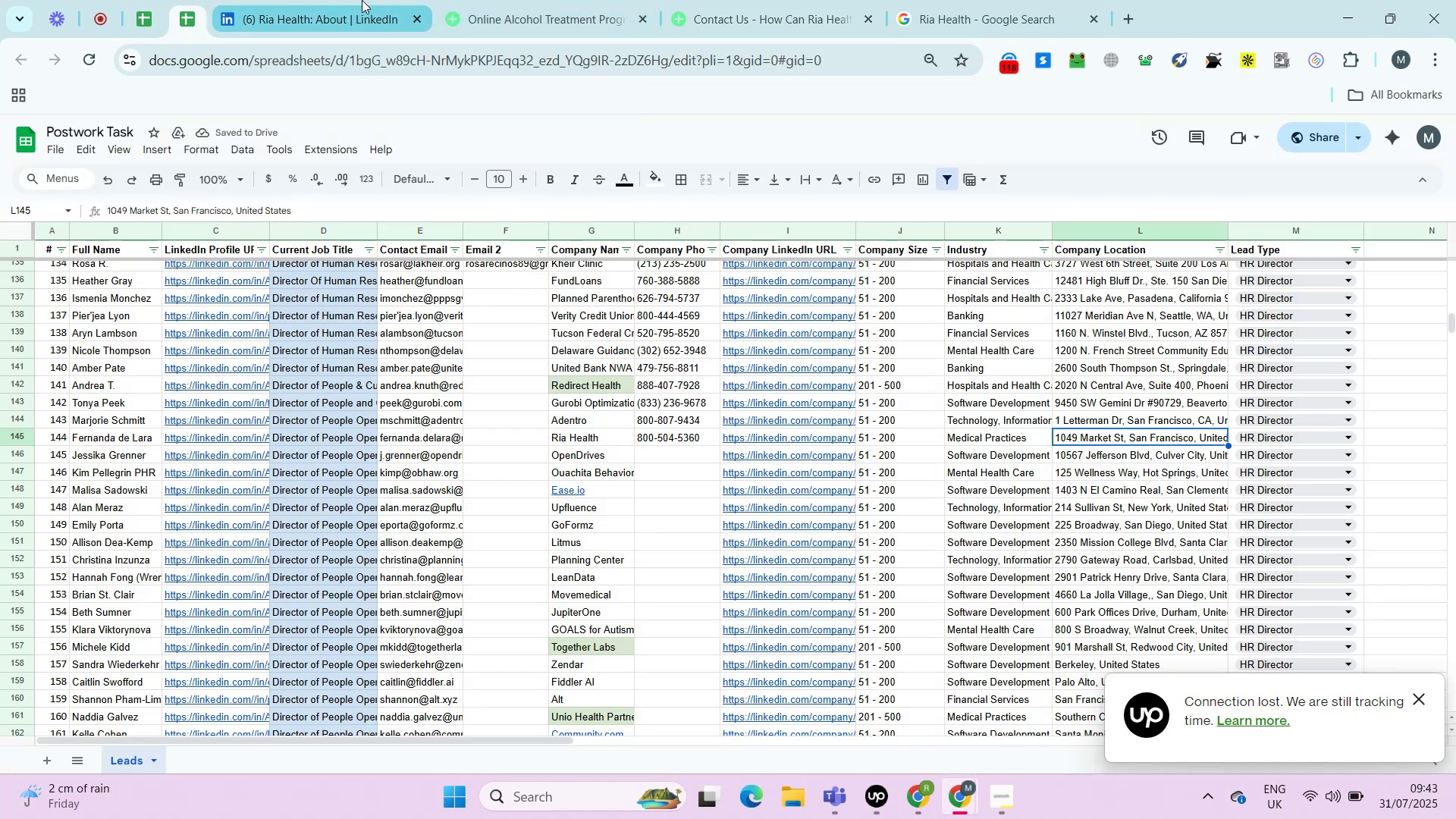 
key(ArrowRight)
 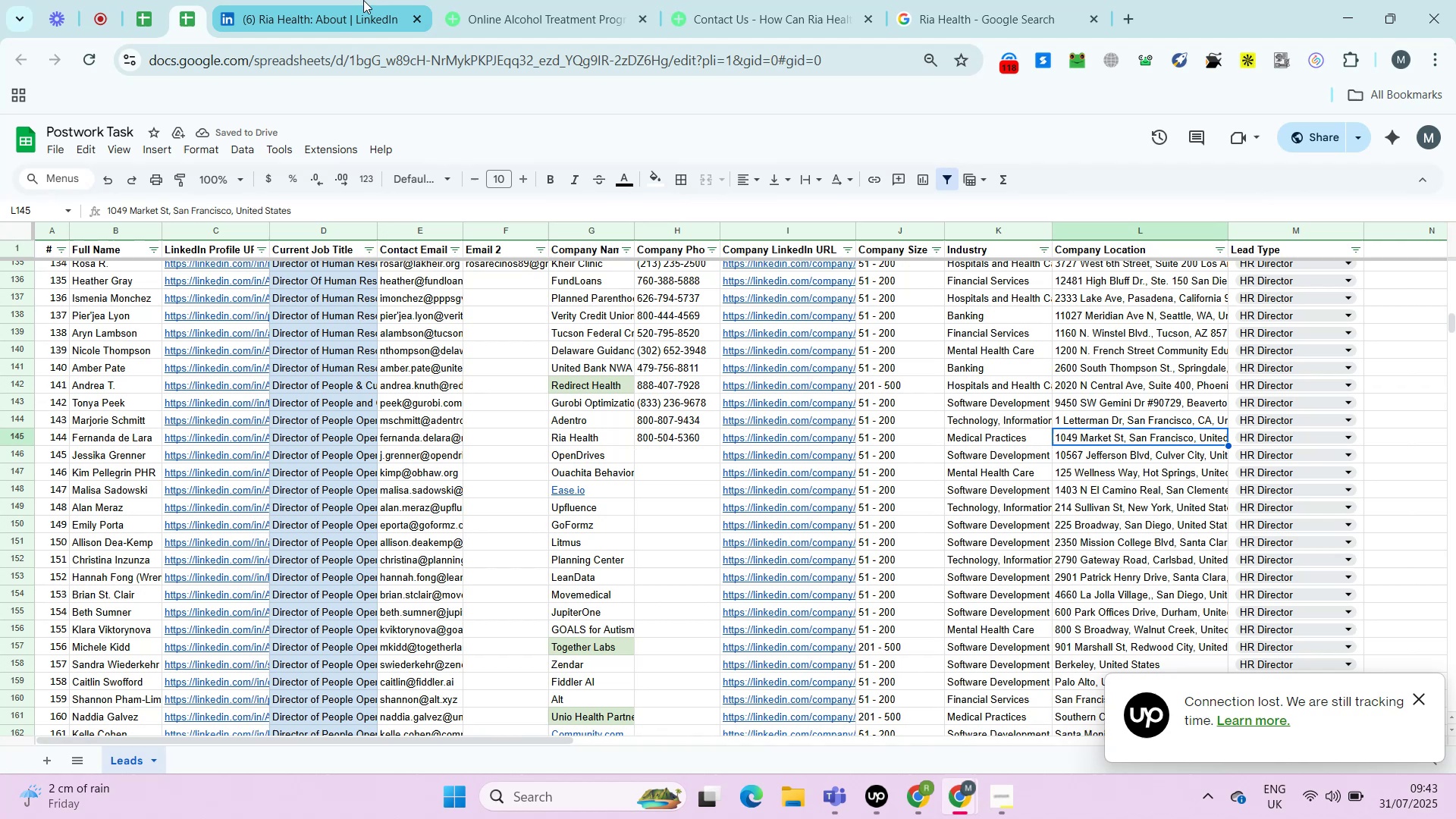 
key(ArrowRight)
 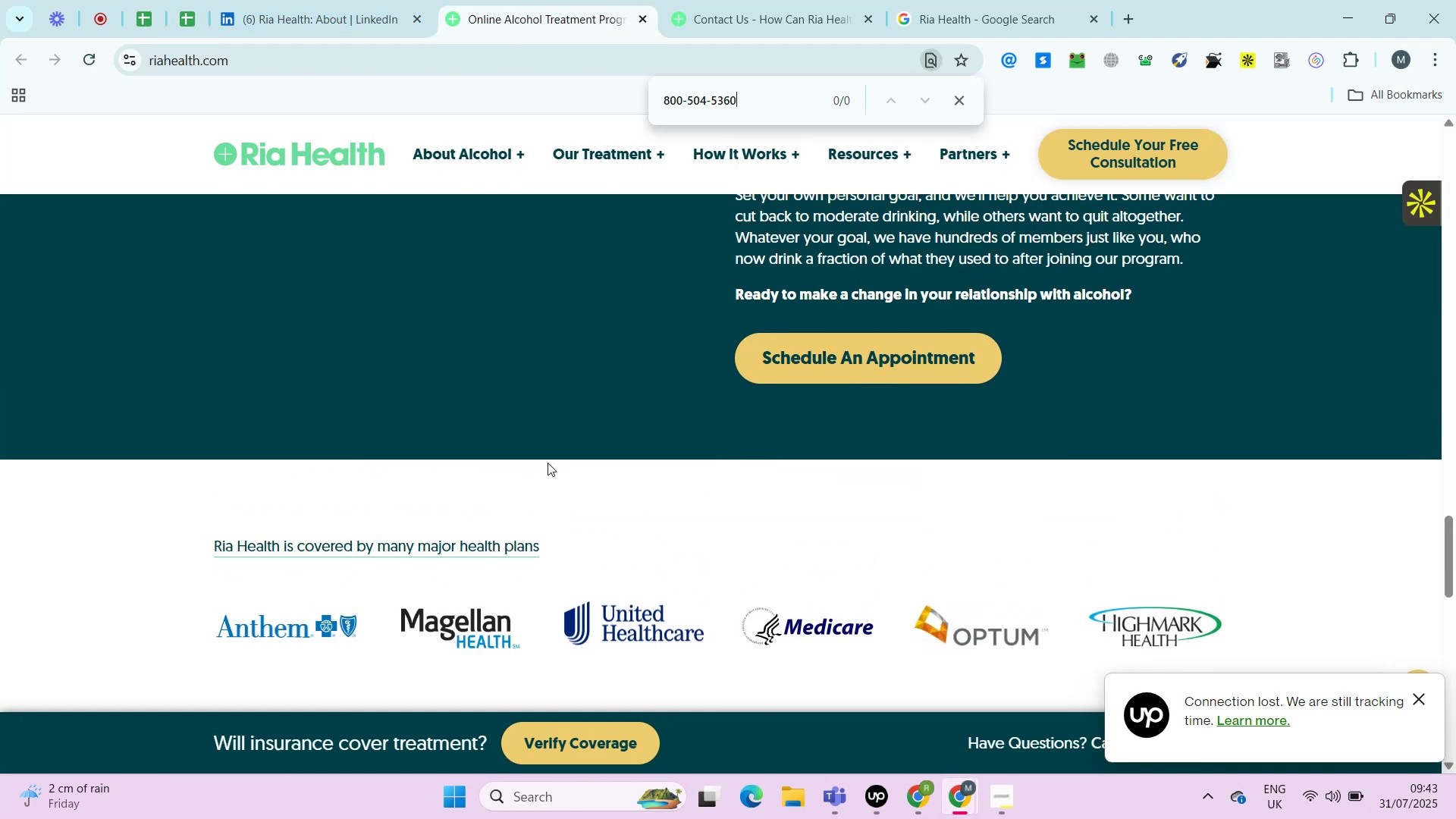 
left_click([529, 1])
 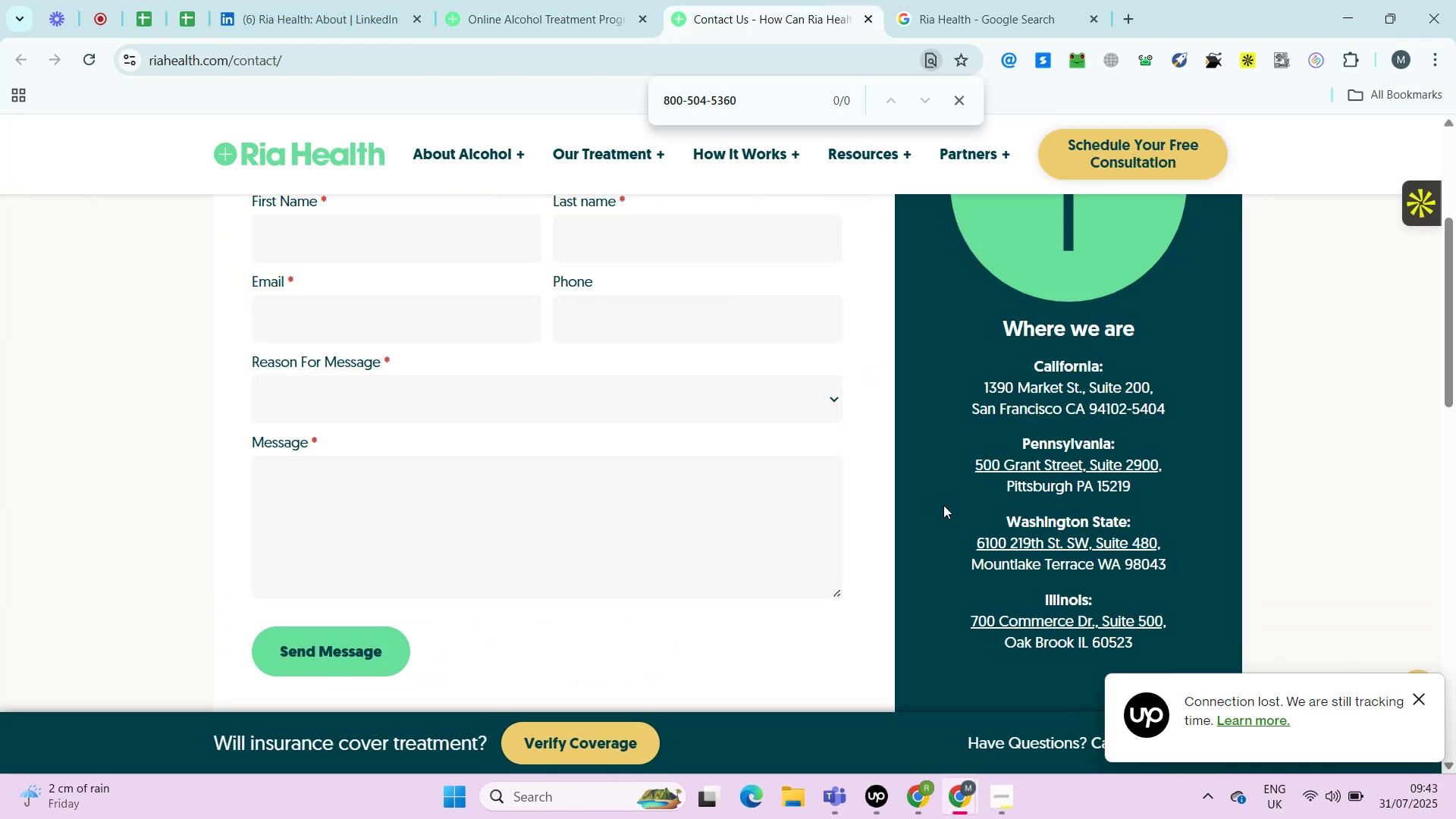 
wait(5.39)
 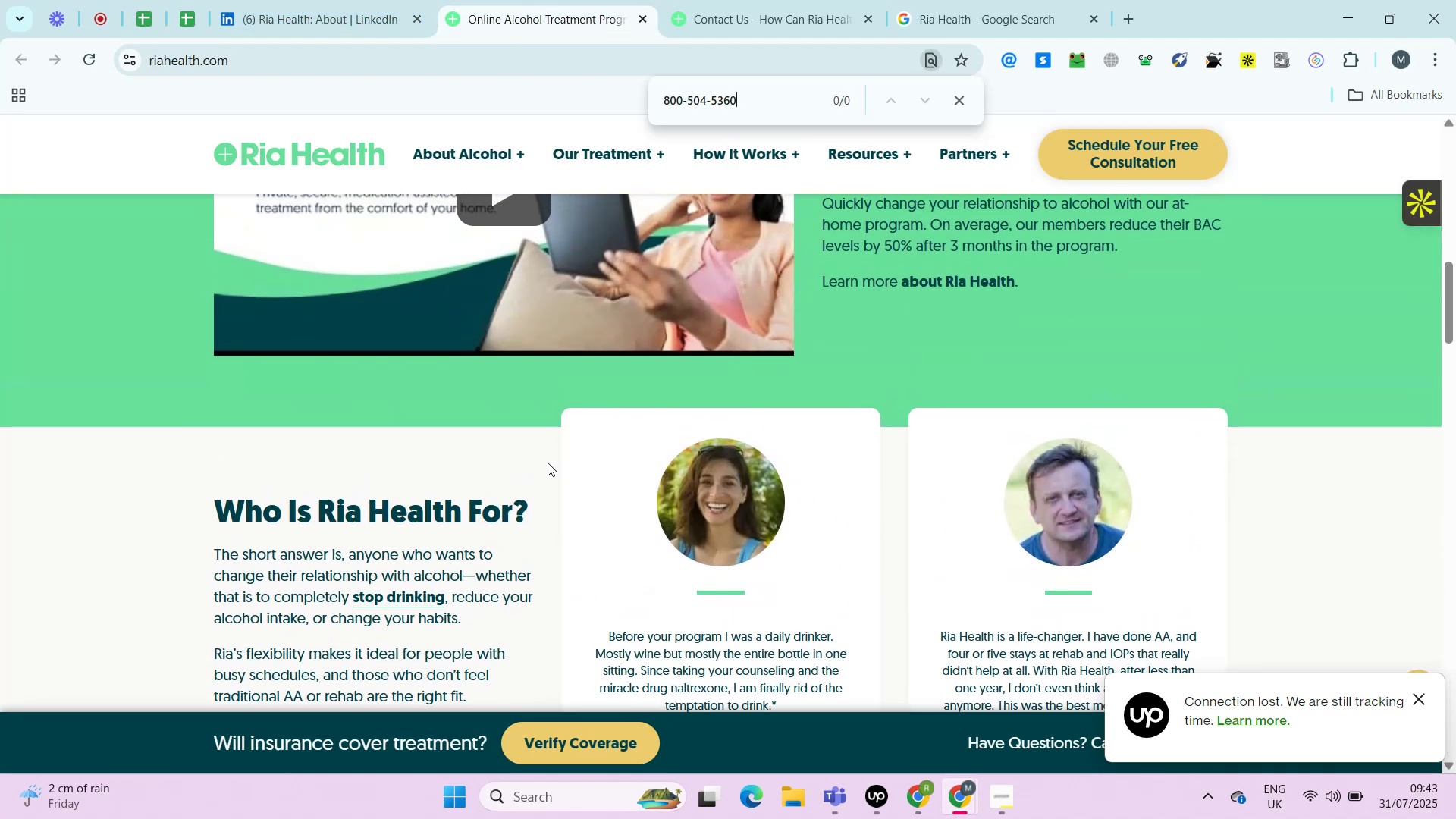 
left_click([833, 0])
 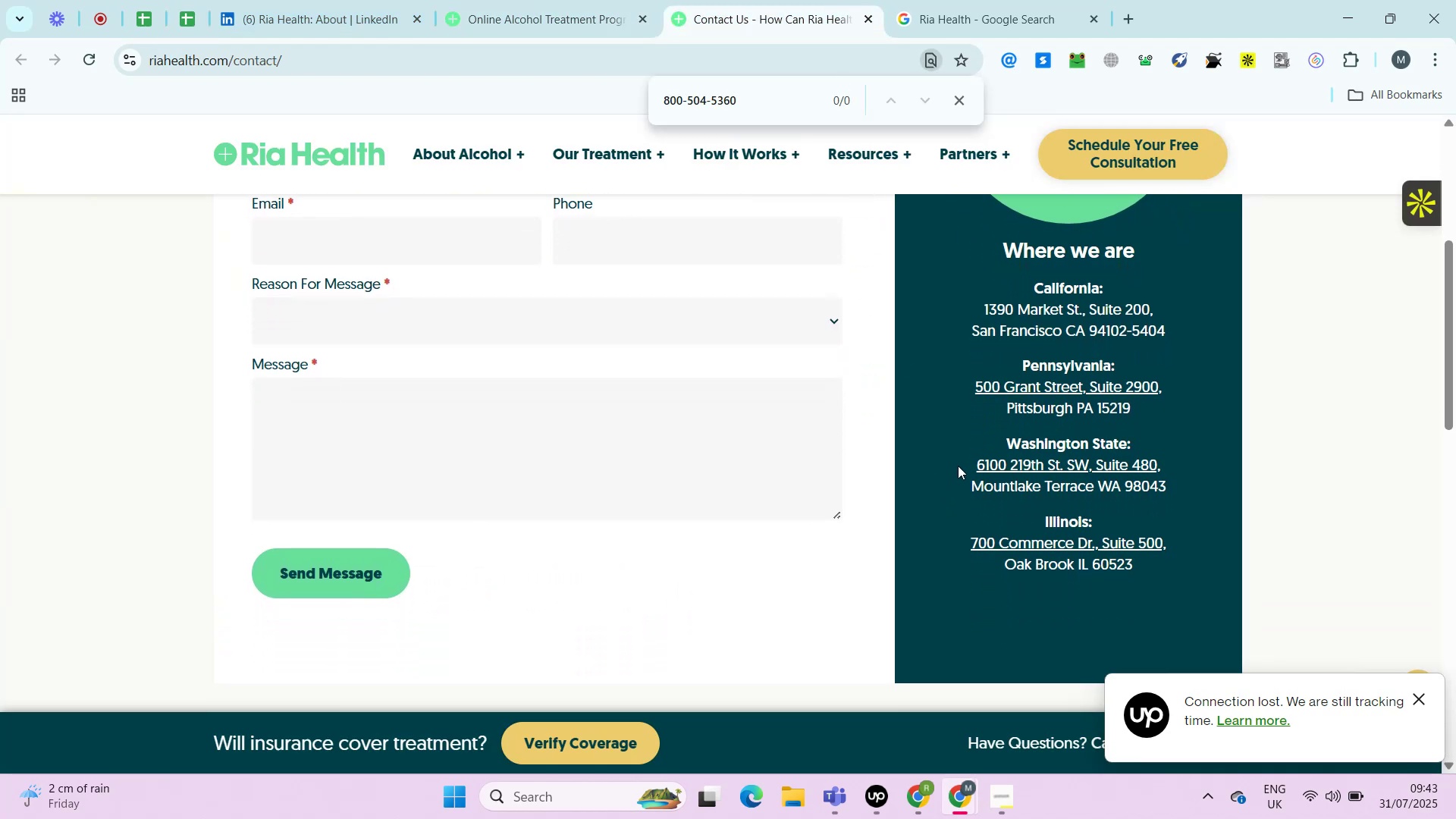 
mouse_move([926, 449])
 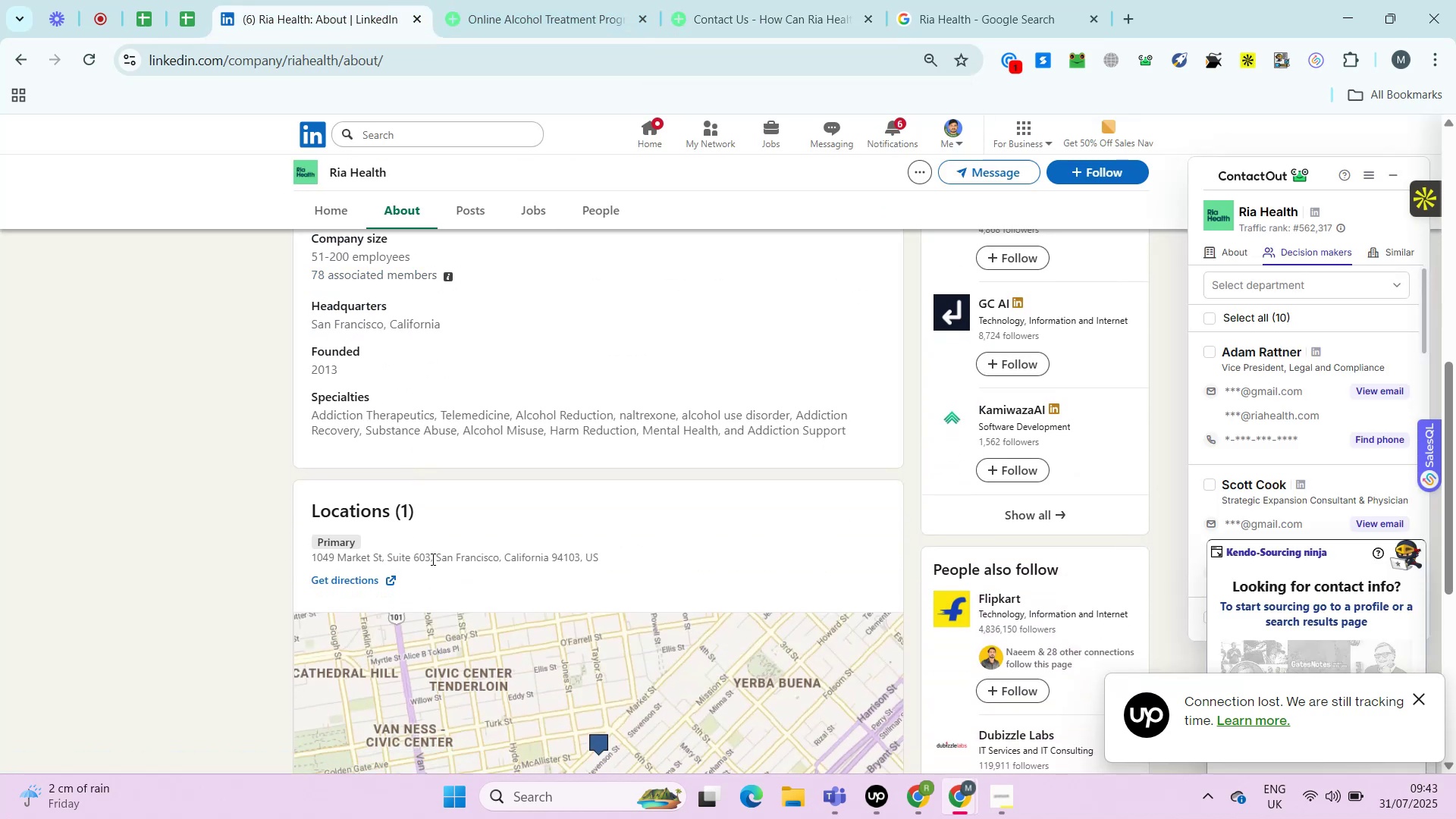 
left_click([394, 2])
 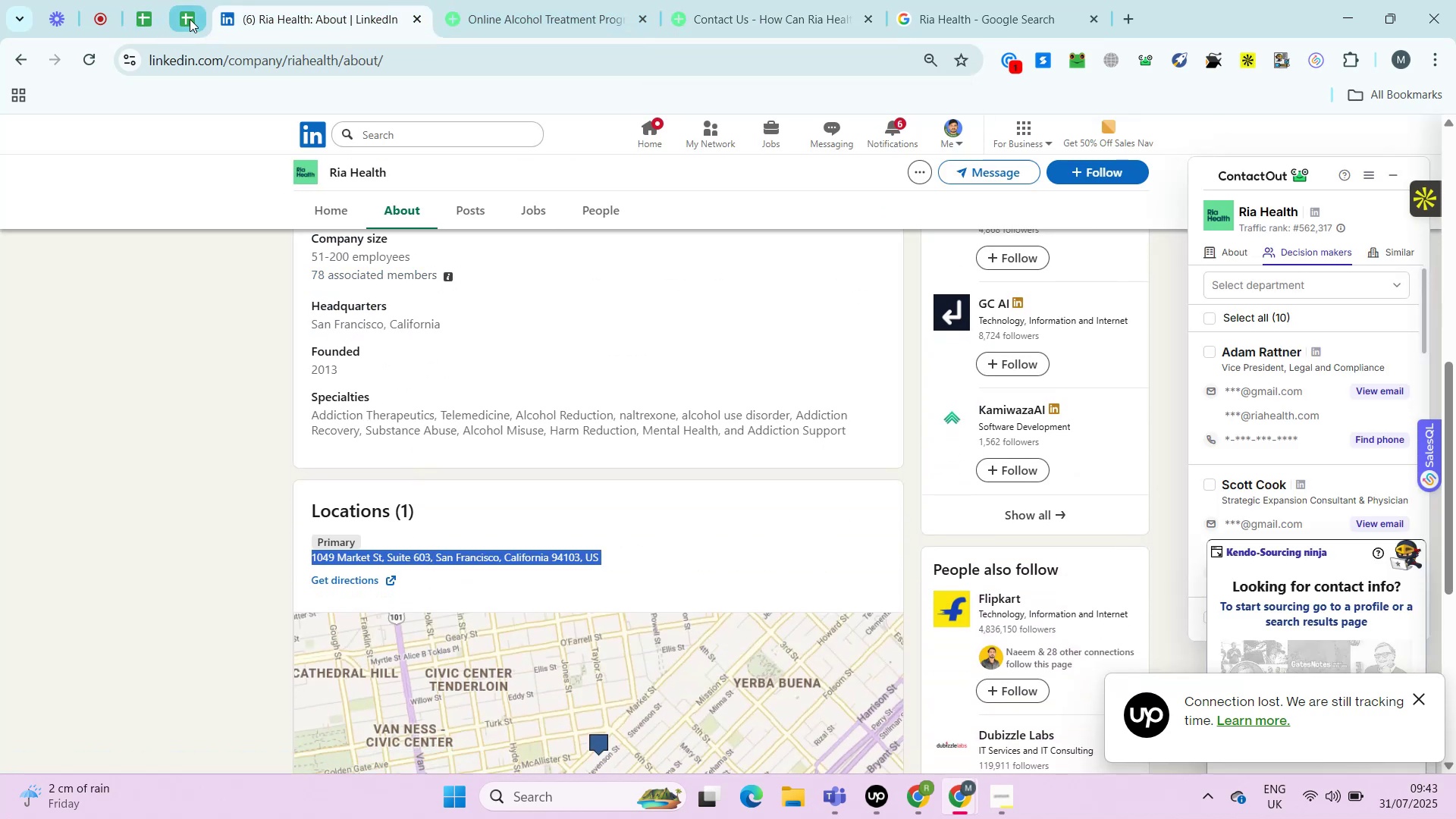 
double_click([431, 559])
 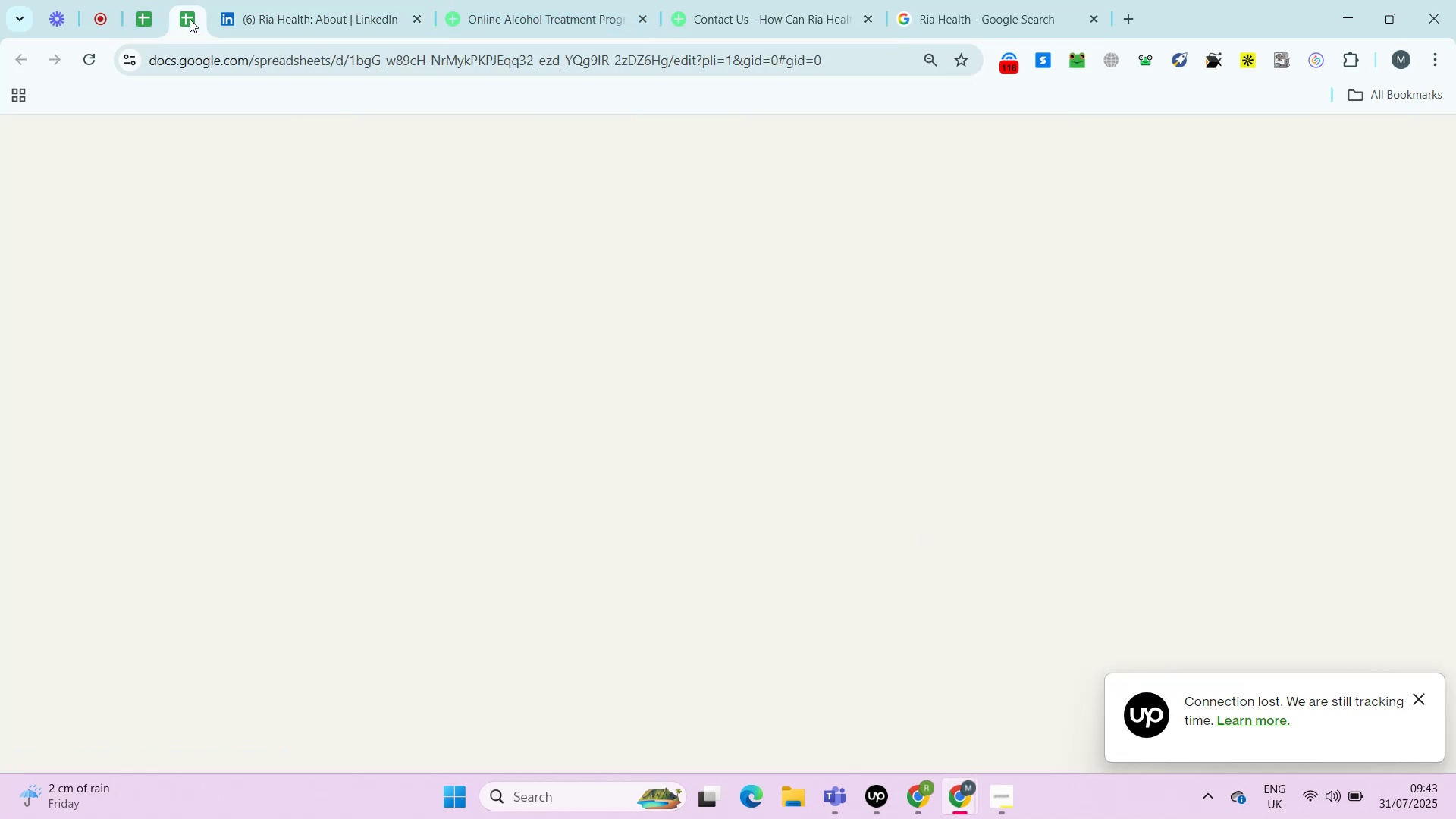 
triple_click([431, 559])
 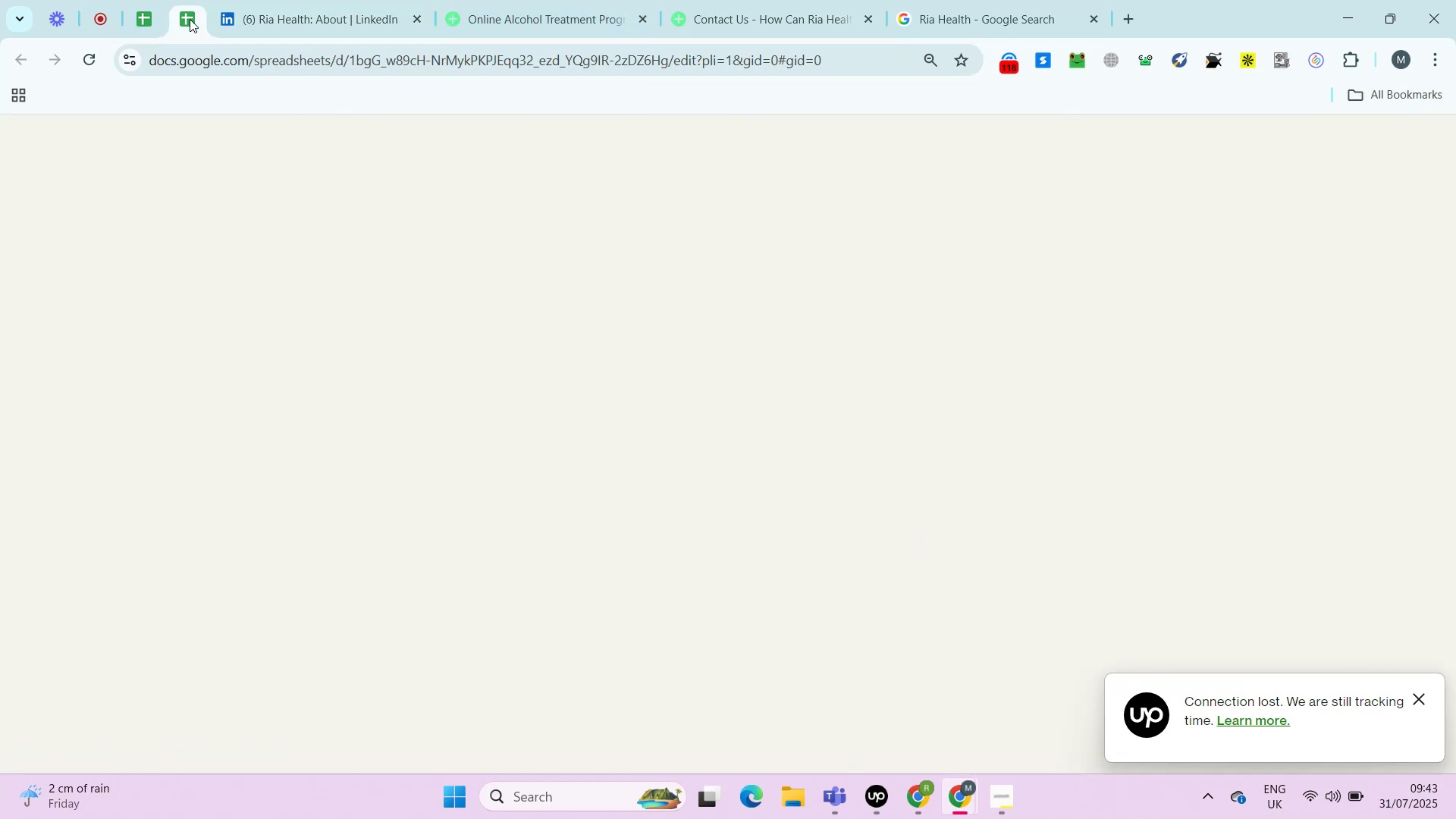 
triple_click([431, 559])
 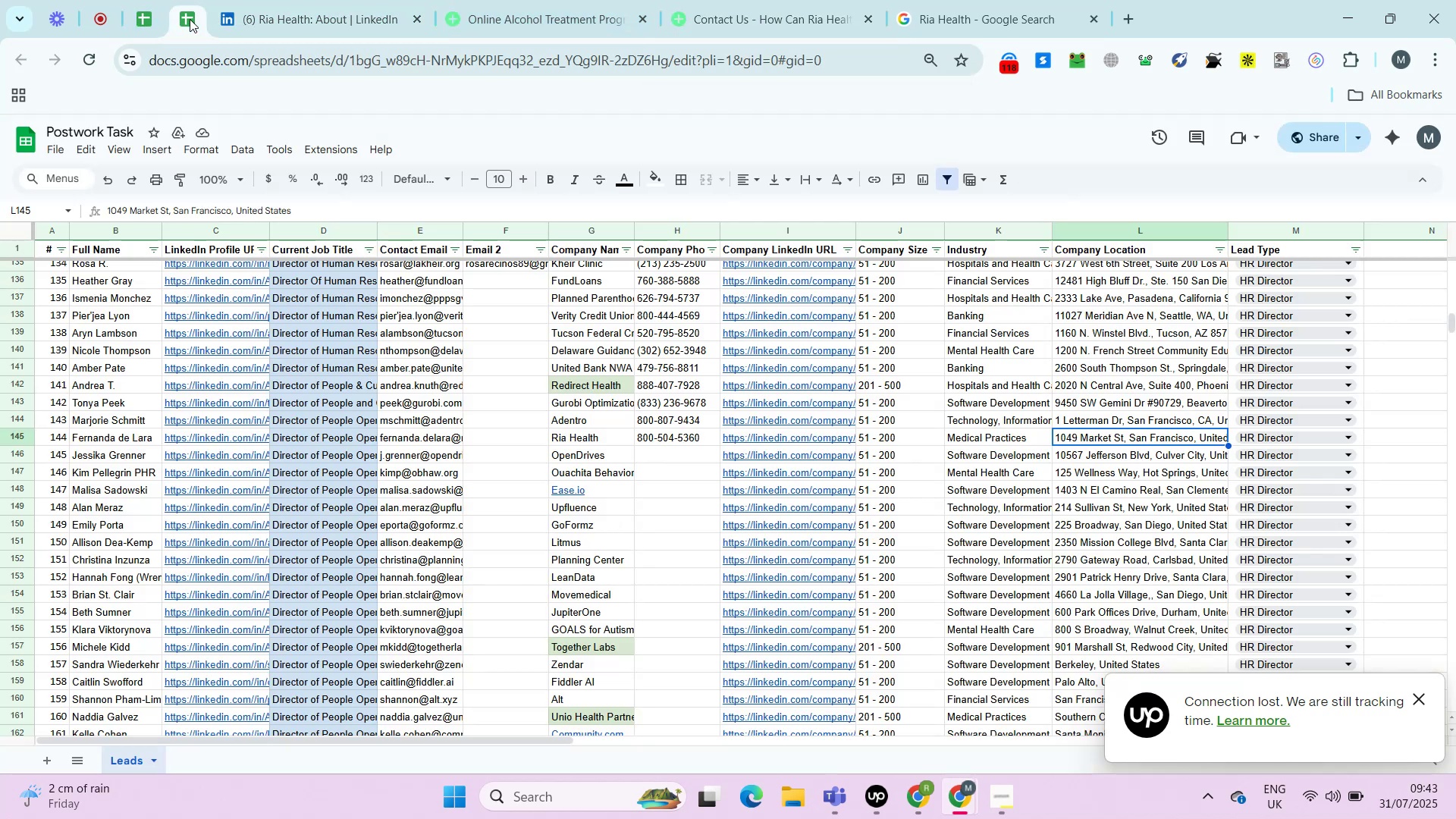 
key(Control+C)
 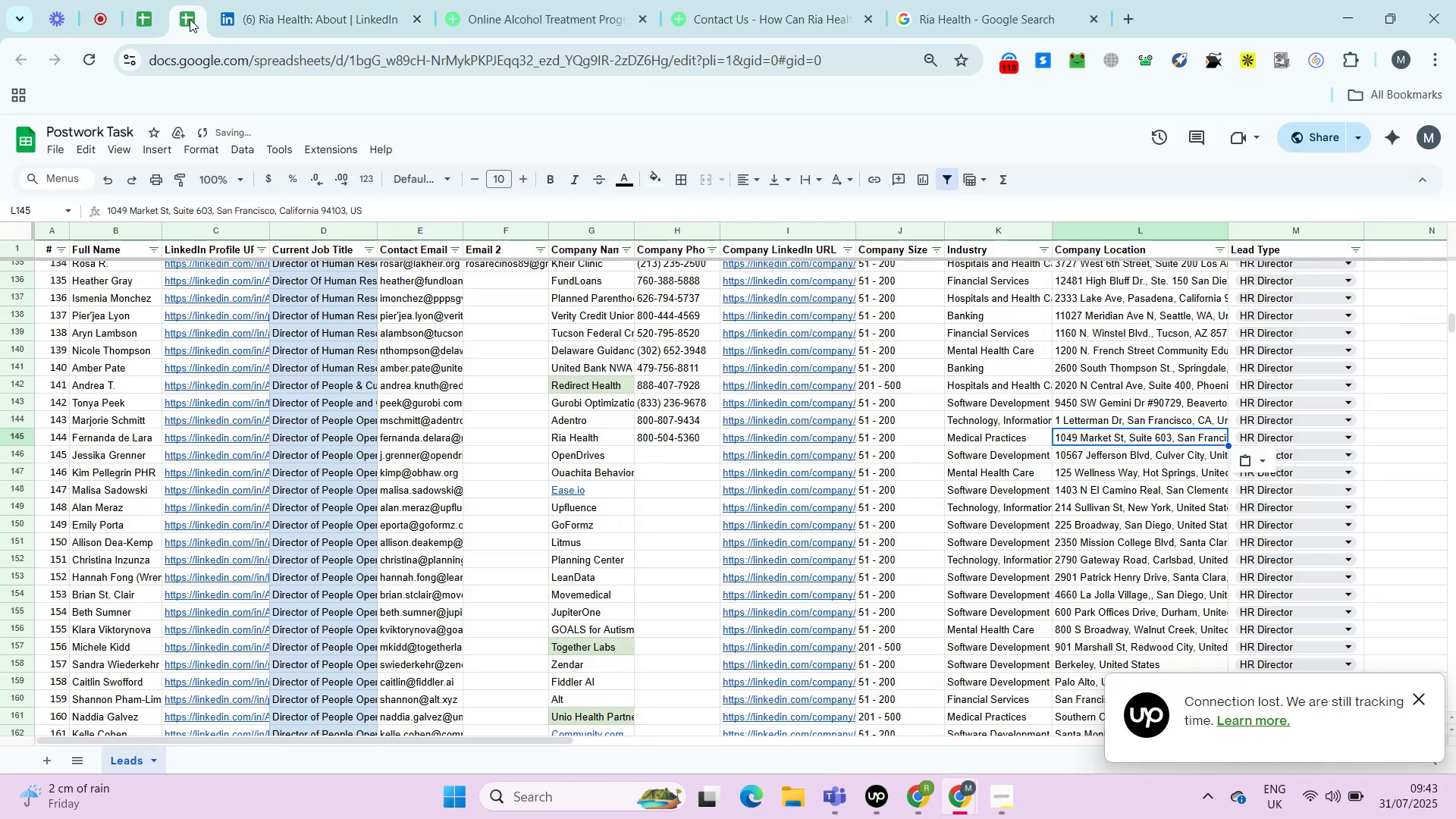 
left_click([190, 19])
 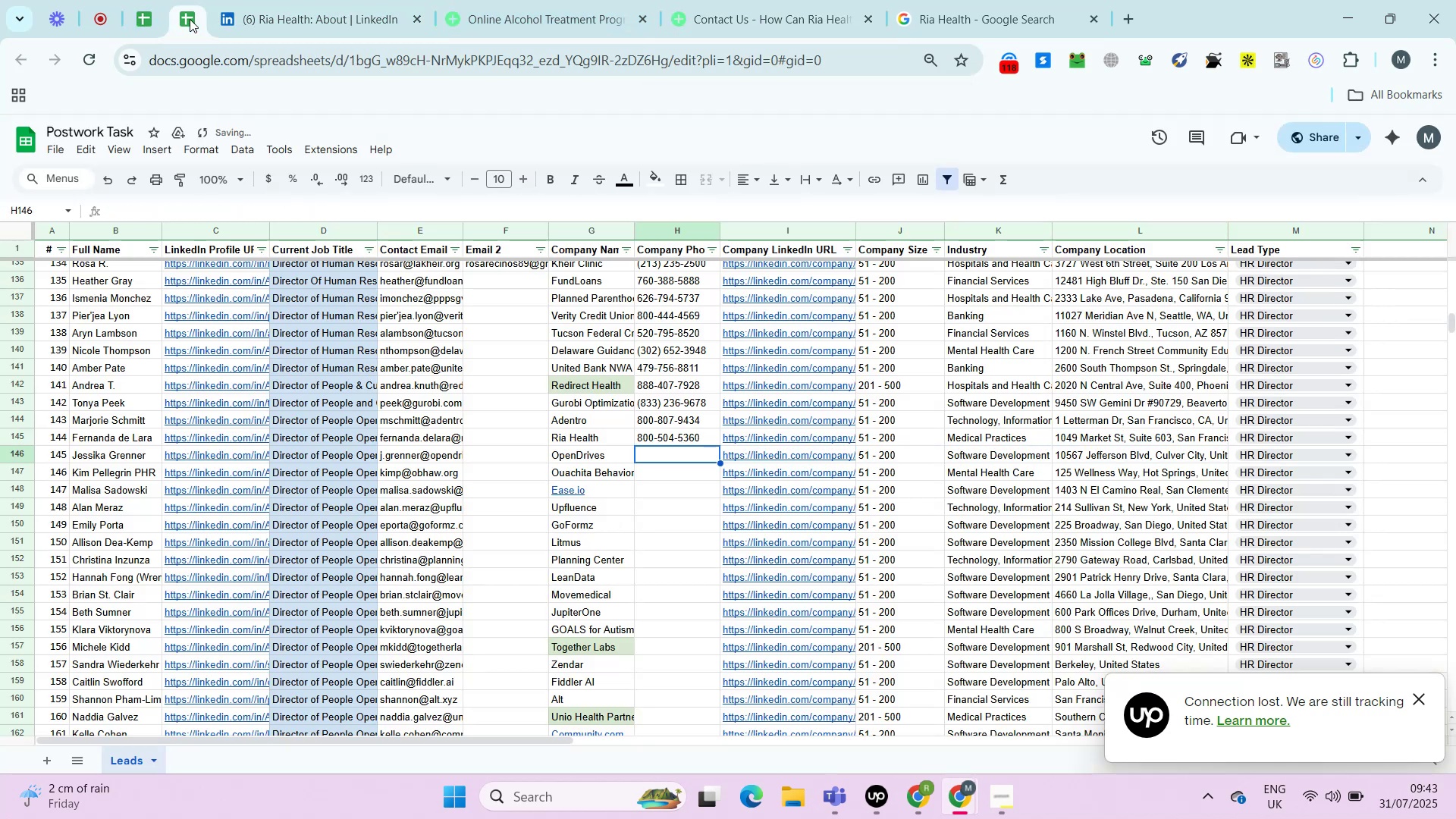 
key(Control+Shift+ShiftLeft)
 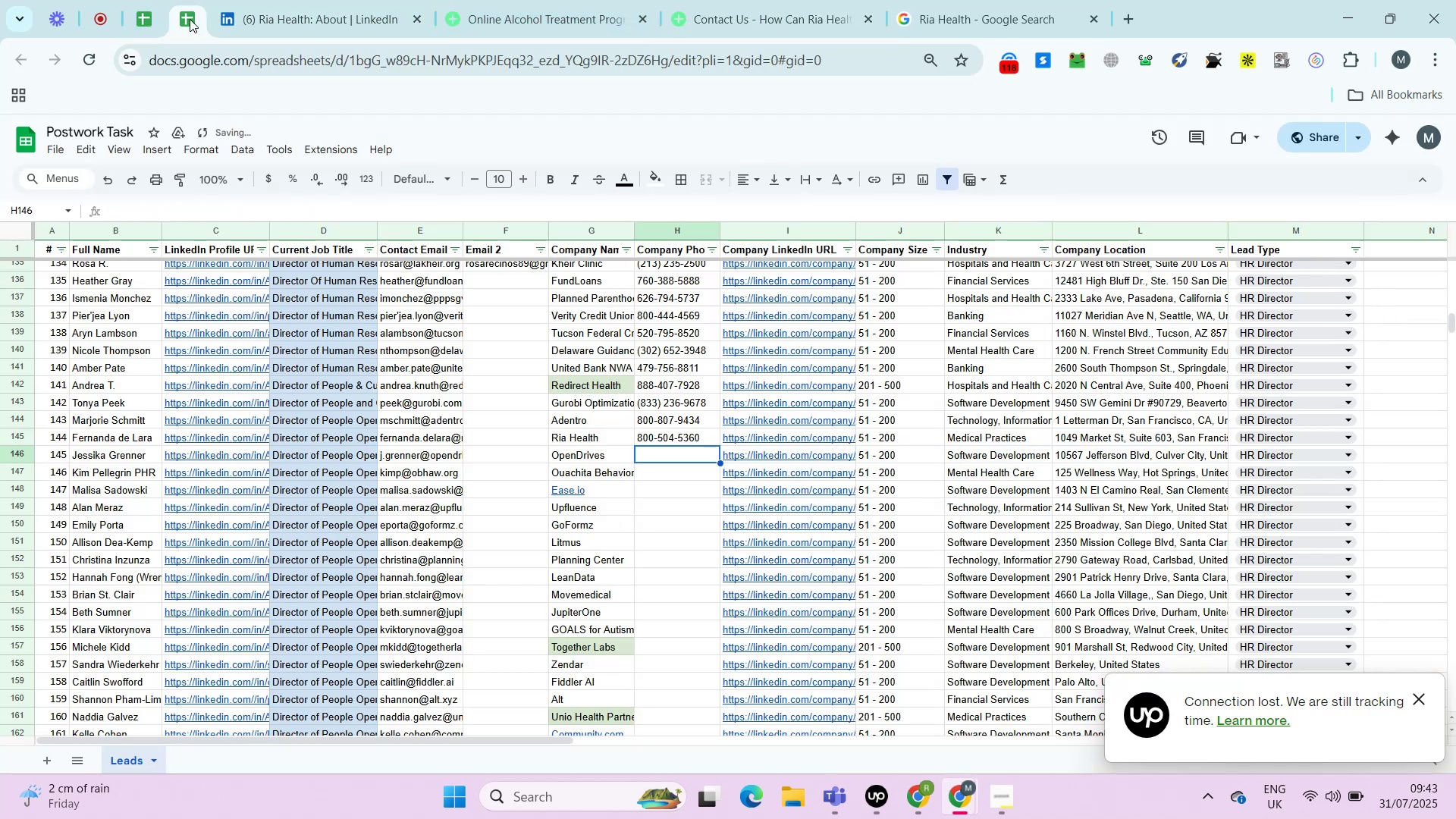 
key(Control+Shift+V)
 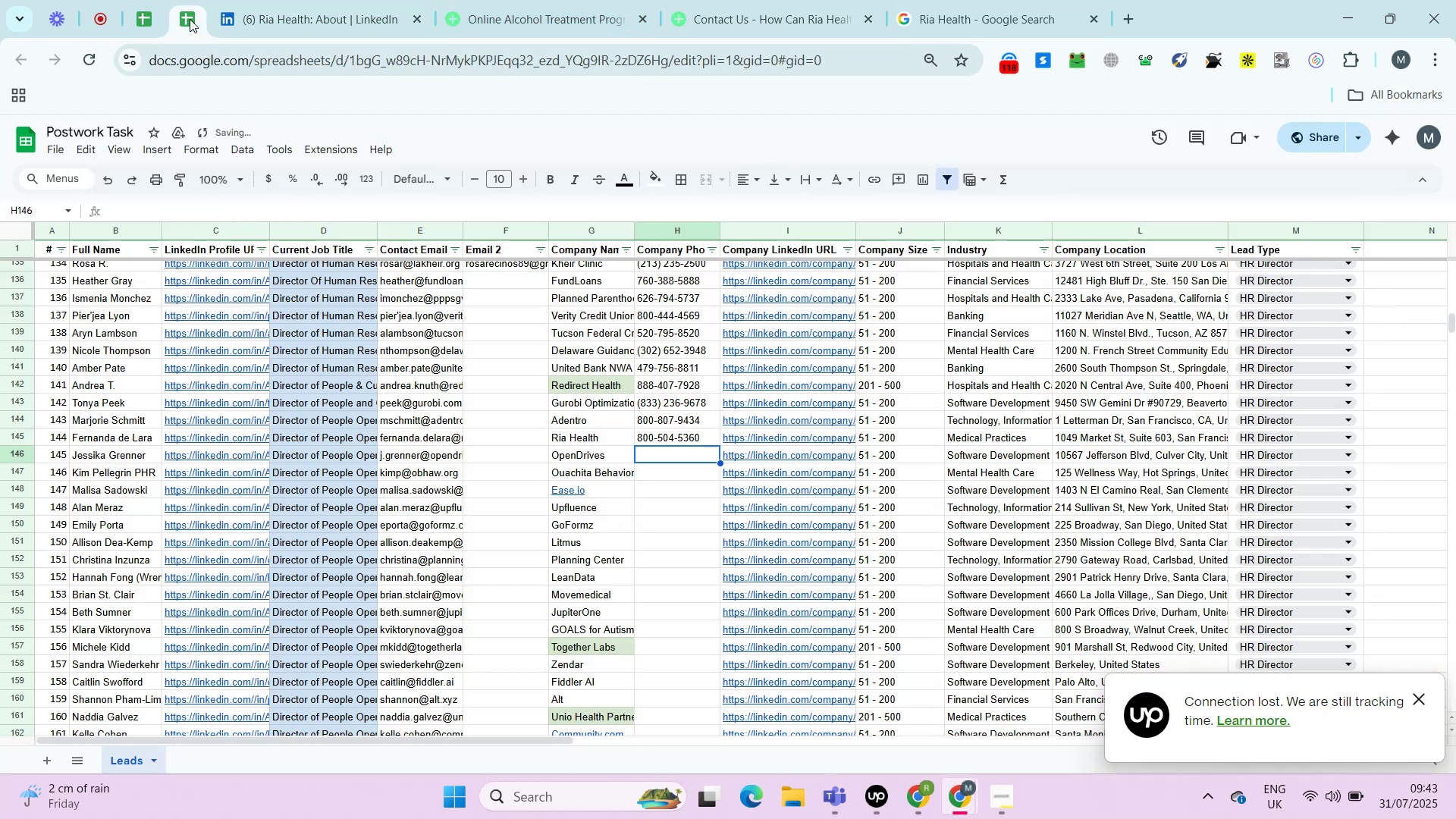 
key(ArrowDown)
 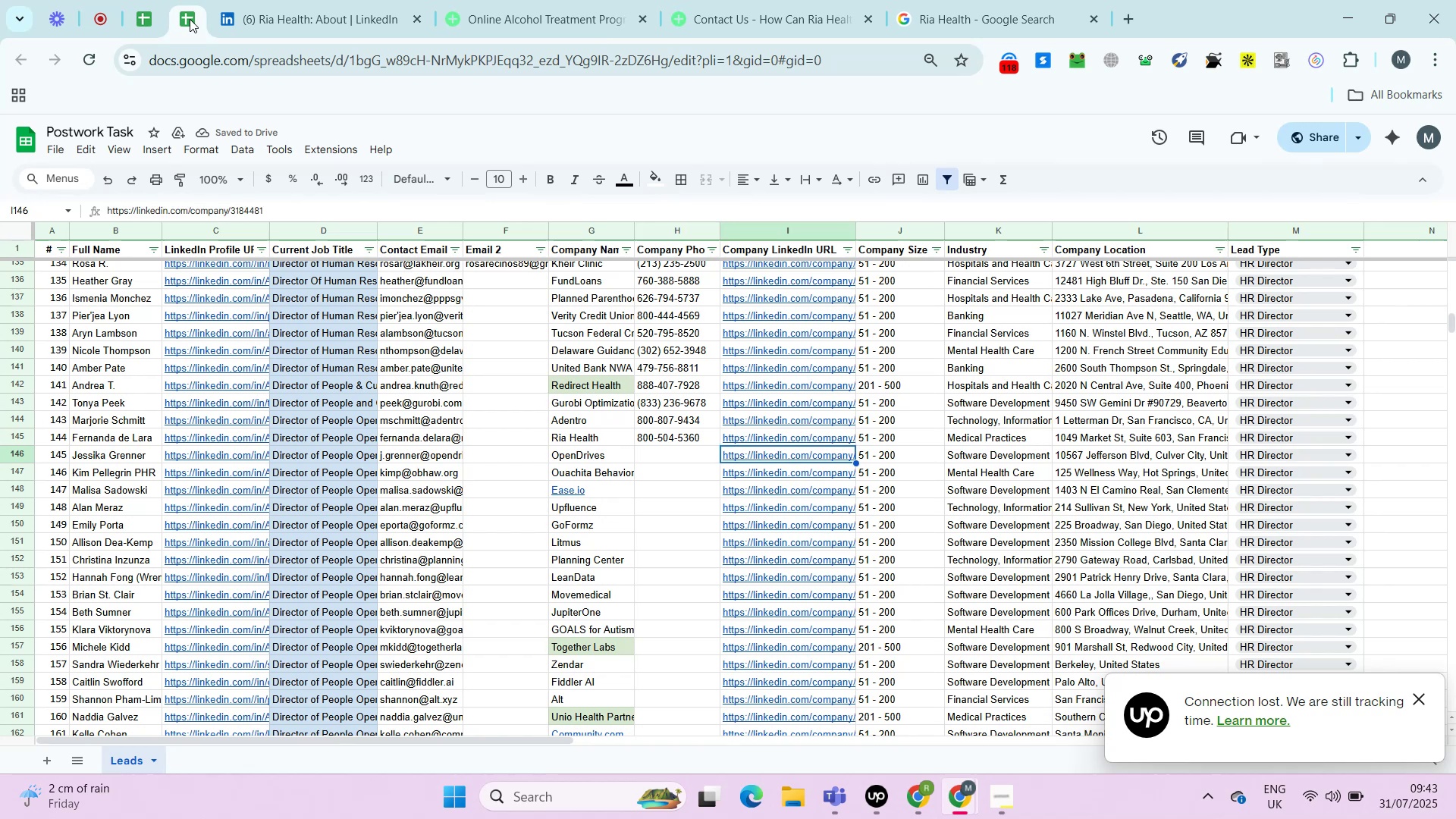 
key(ArrowLeft)
 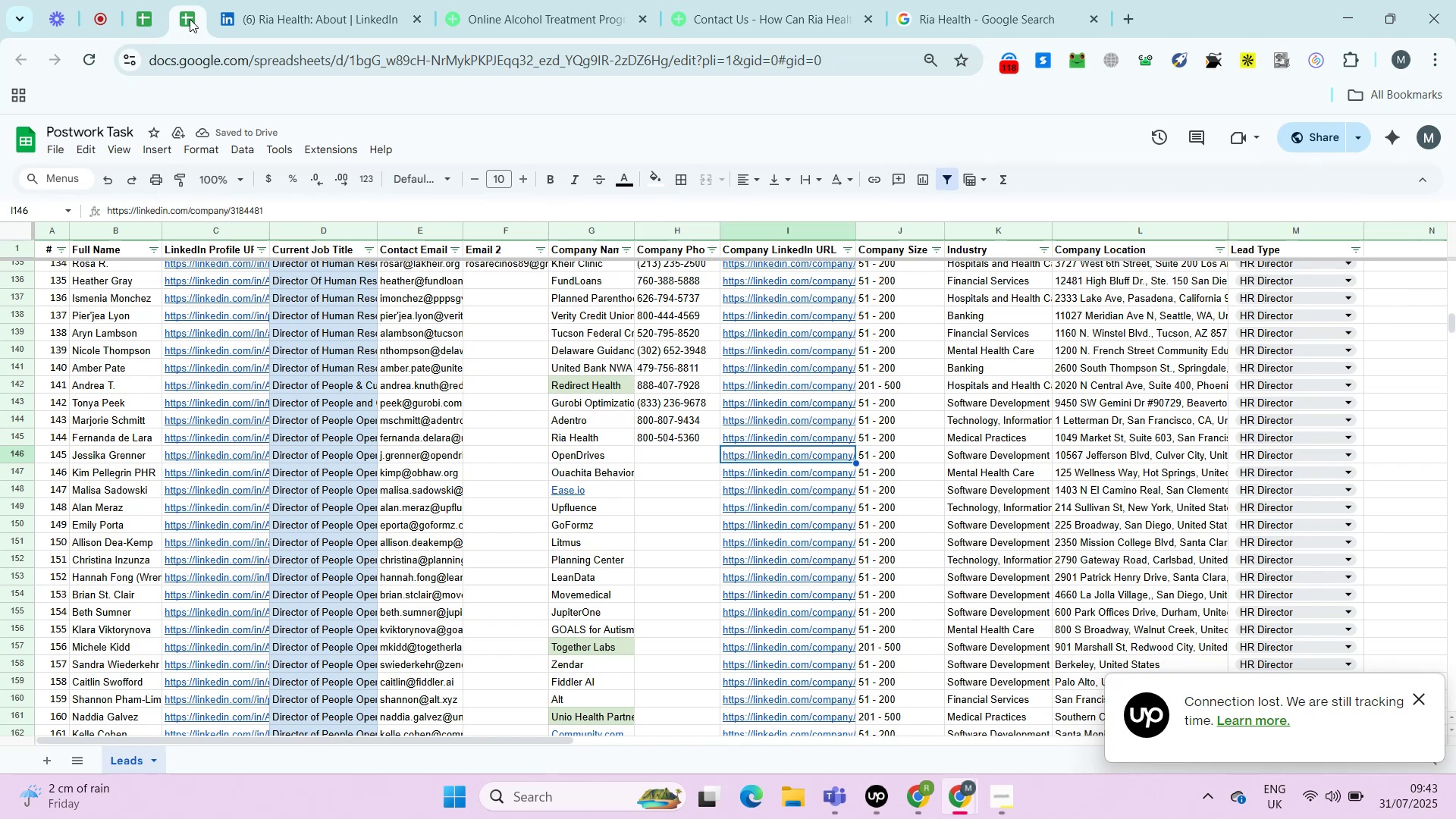 
key(ArrowLeft)
 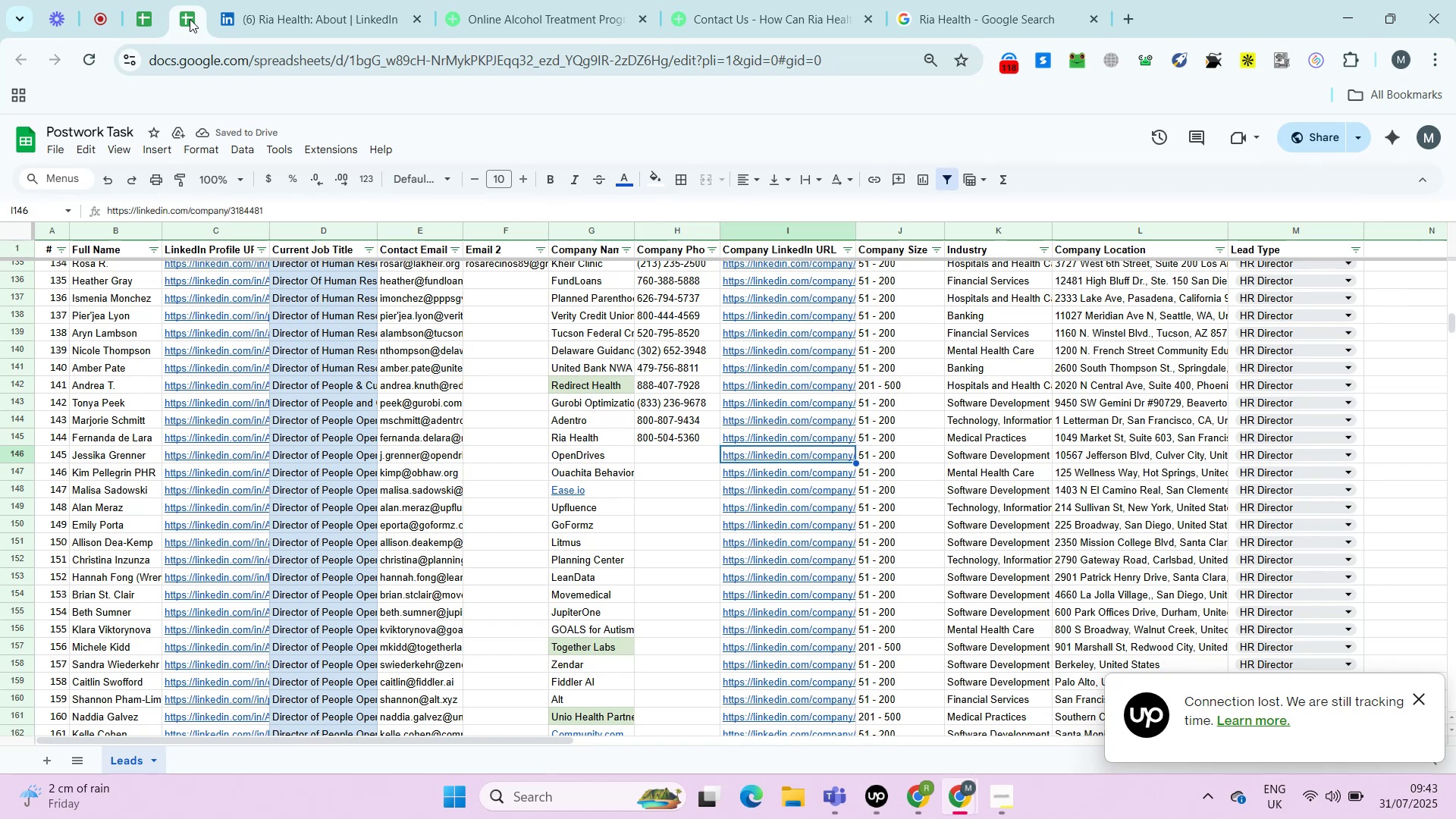 
key(ArrowLeft)
 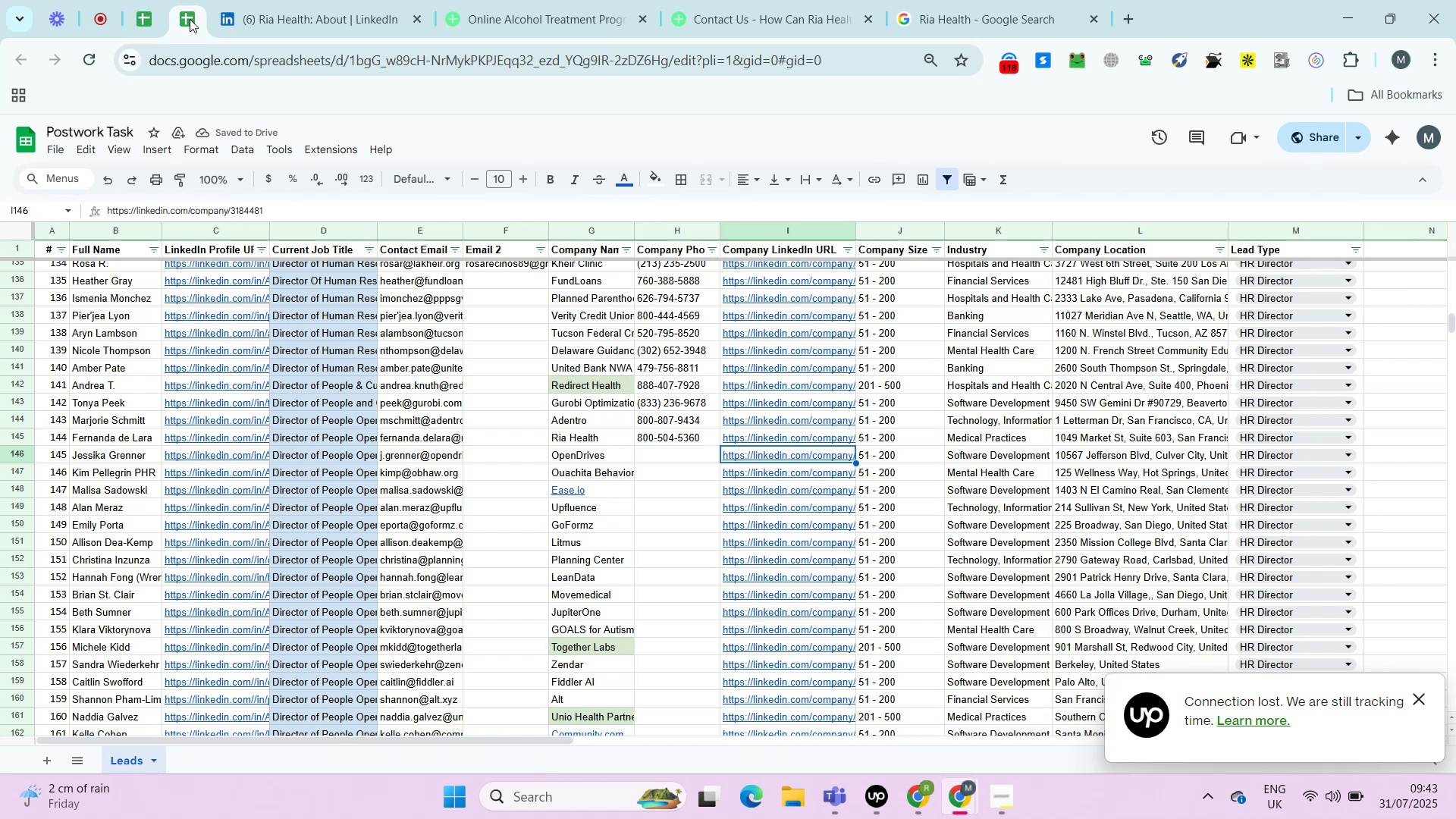 
key(ArrowLeft)
 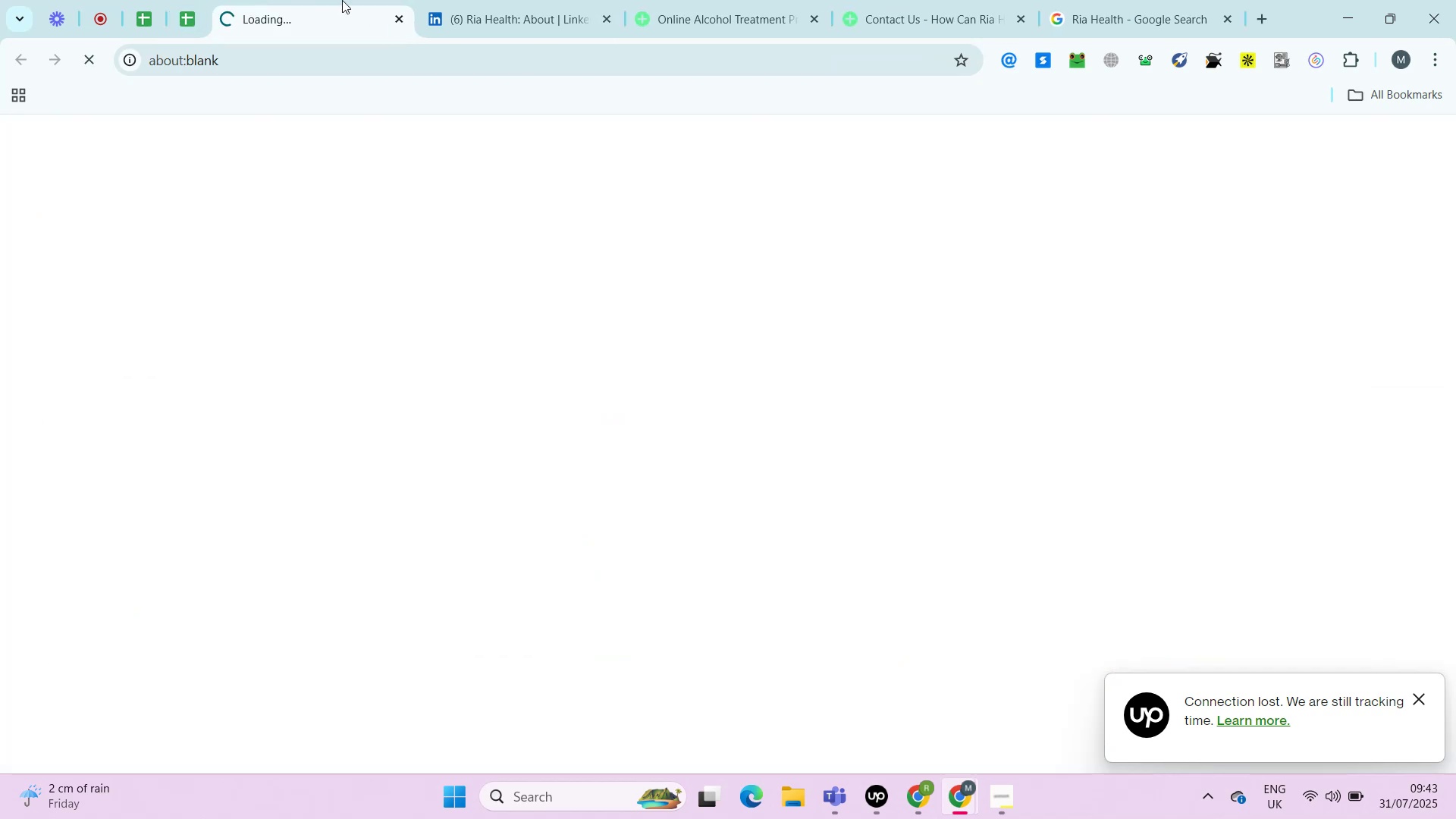 
key(ArrowRight)
 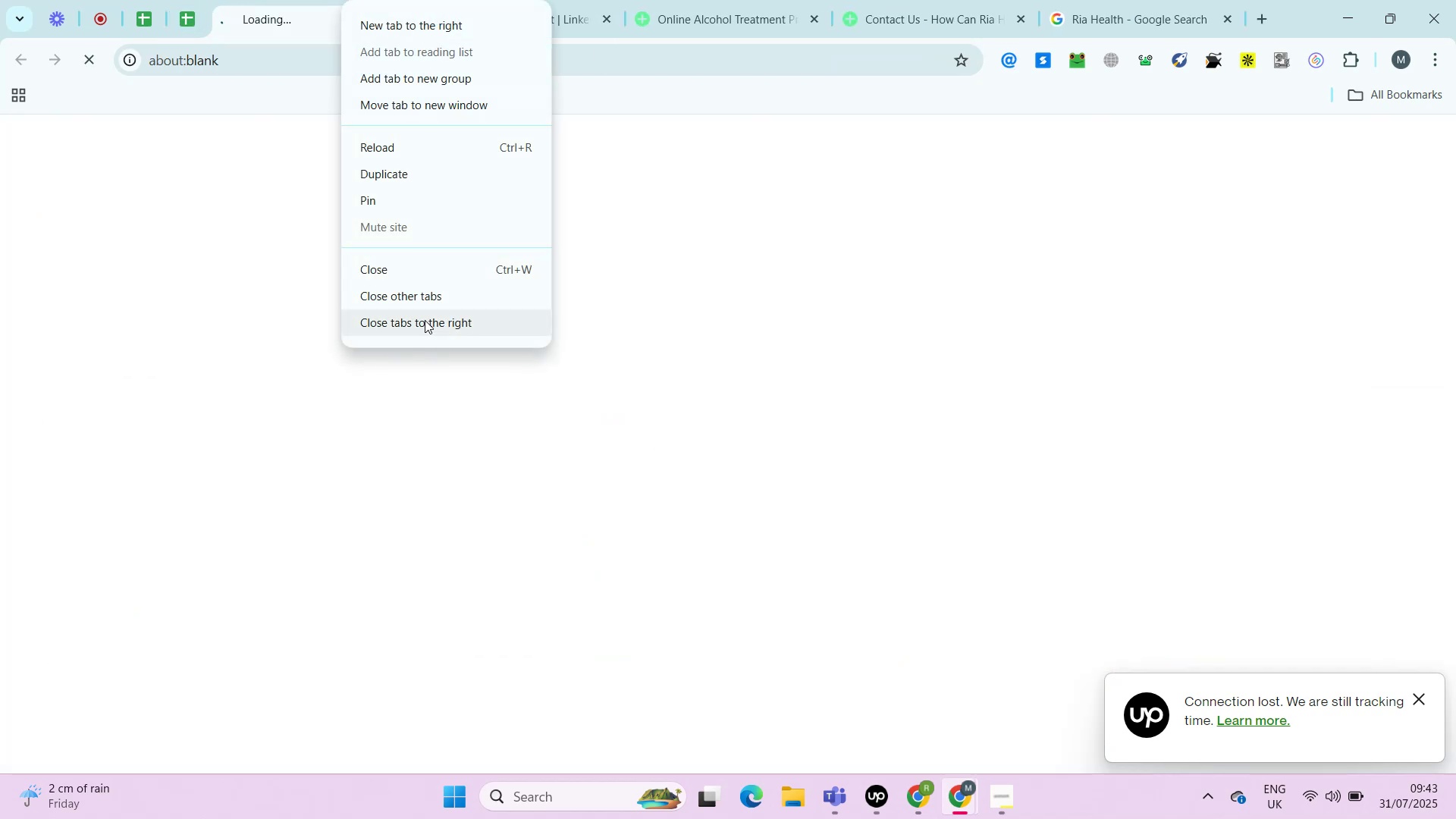 
key(Alt+AltLeft)
 